 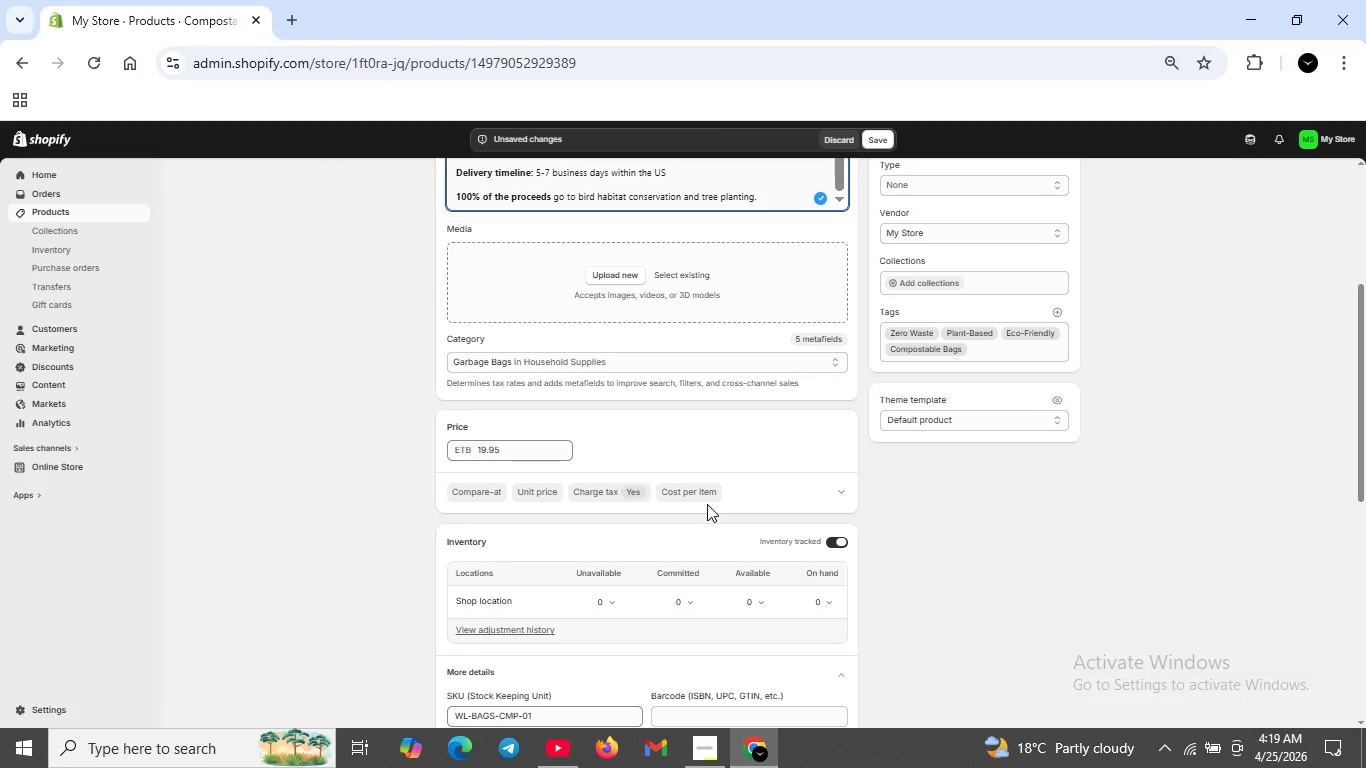 
scroll: coordinate [612, 301], scroll_direction: up, amount: 4.0
 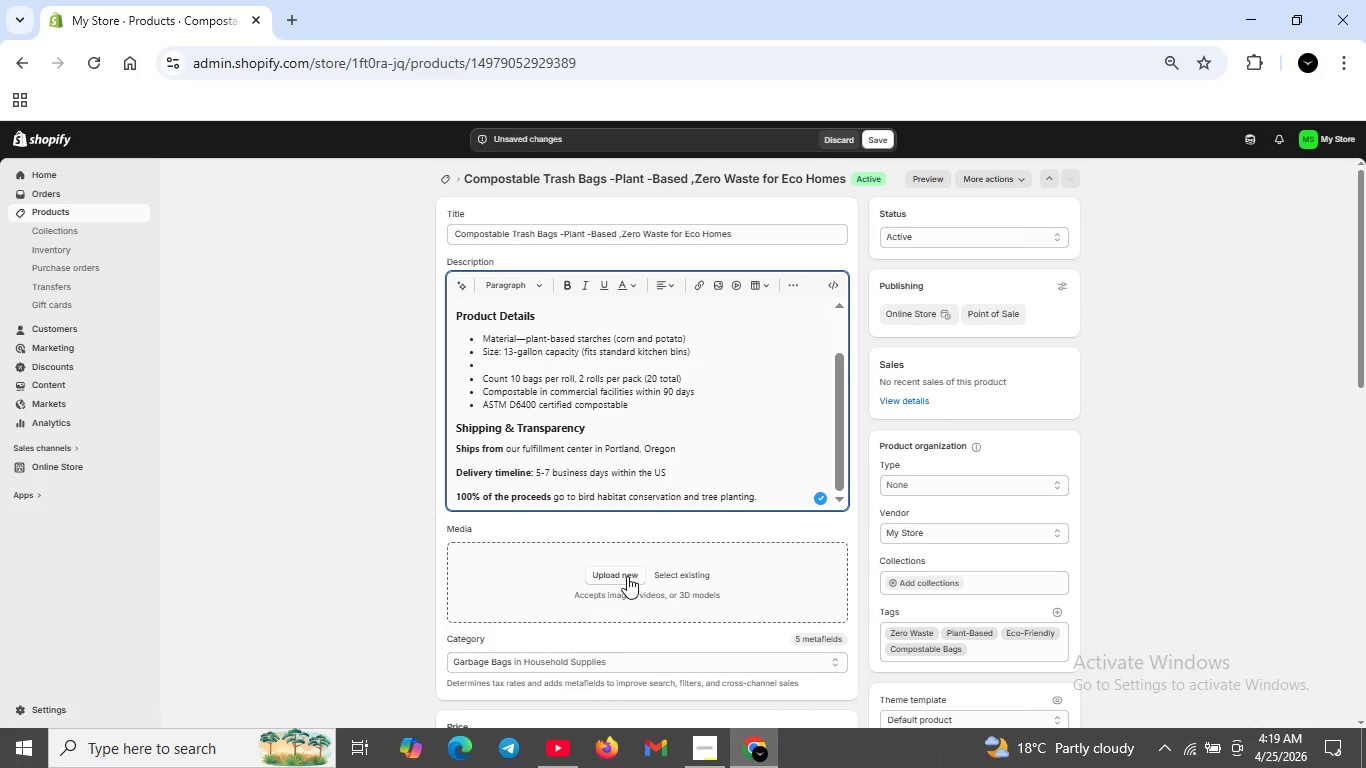 
left_click([627, 576])
 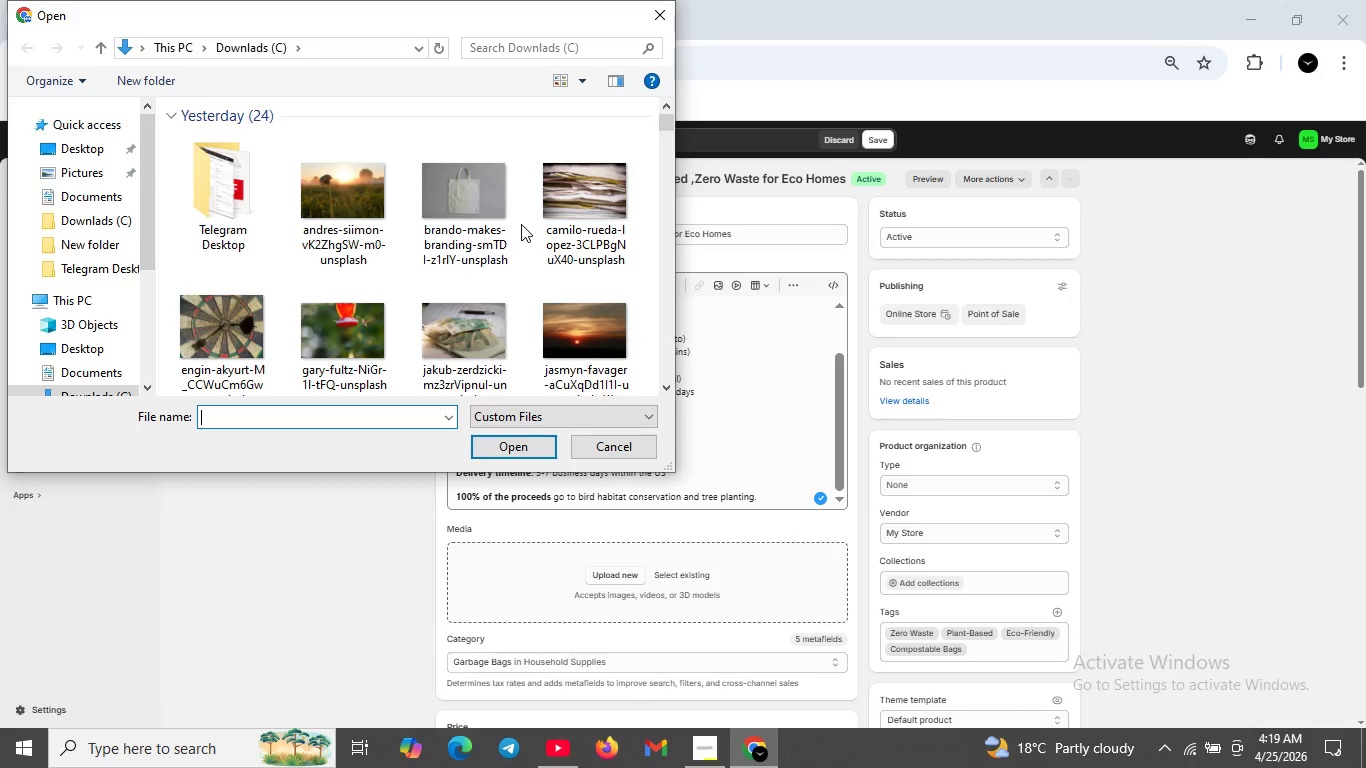 
scroll: coordinate [521, 224], scroll_direction: none, amount: 0.0
 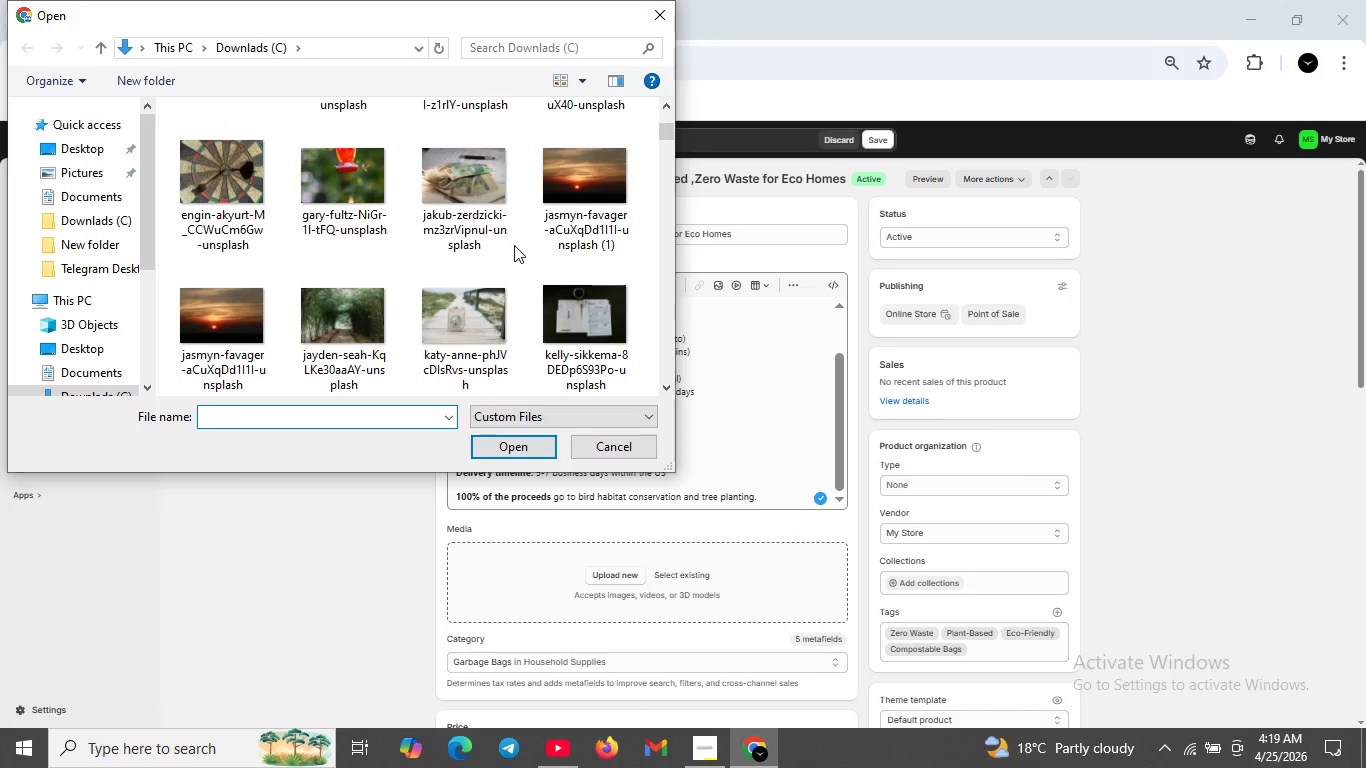 
scroll: coordinate [571, 282], scroll_direction: down, amount: 5.0
 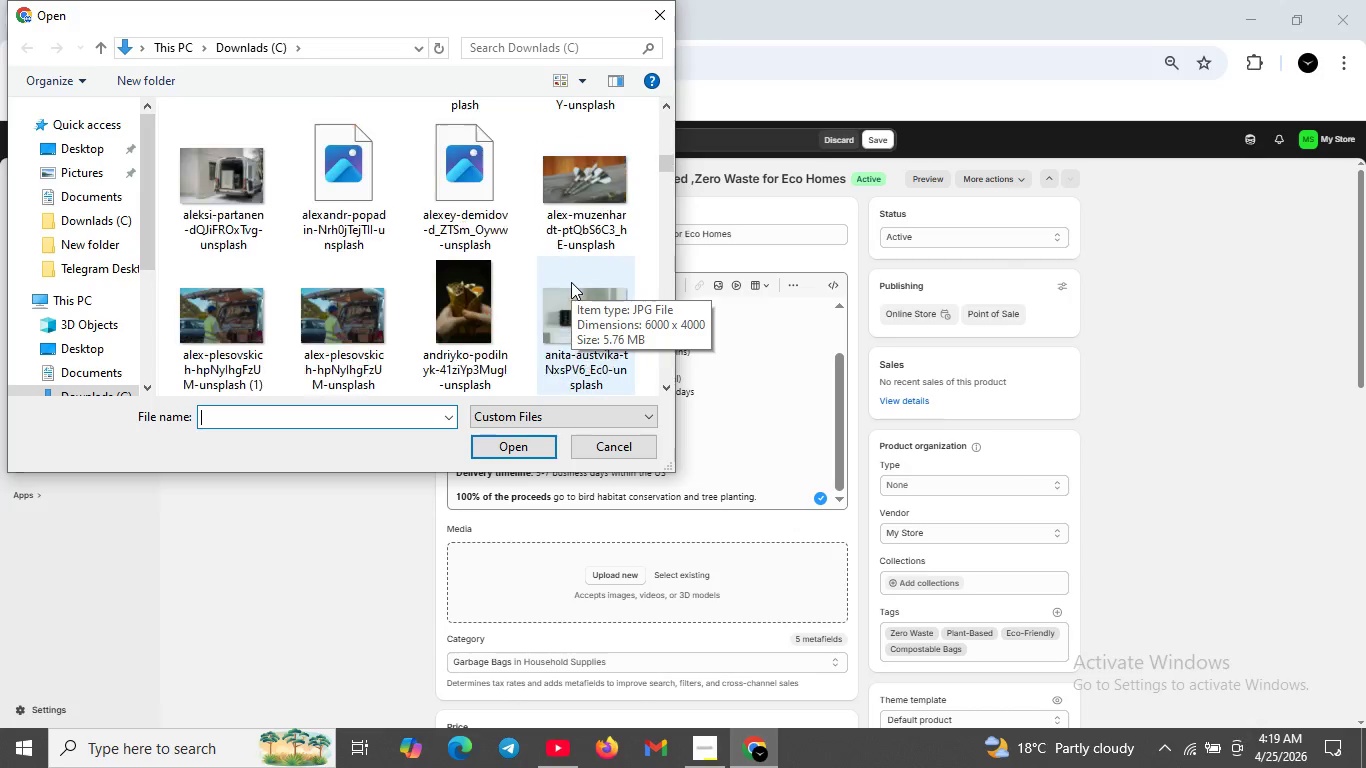 
scroll: coordinate [571, 282], scroll_direction: down, amount: 2.0
 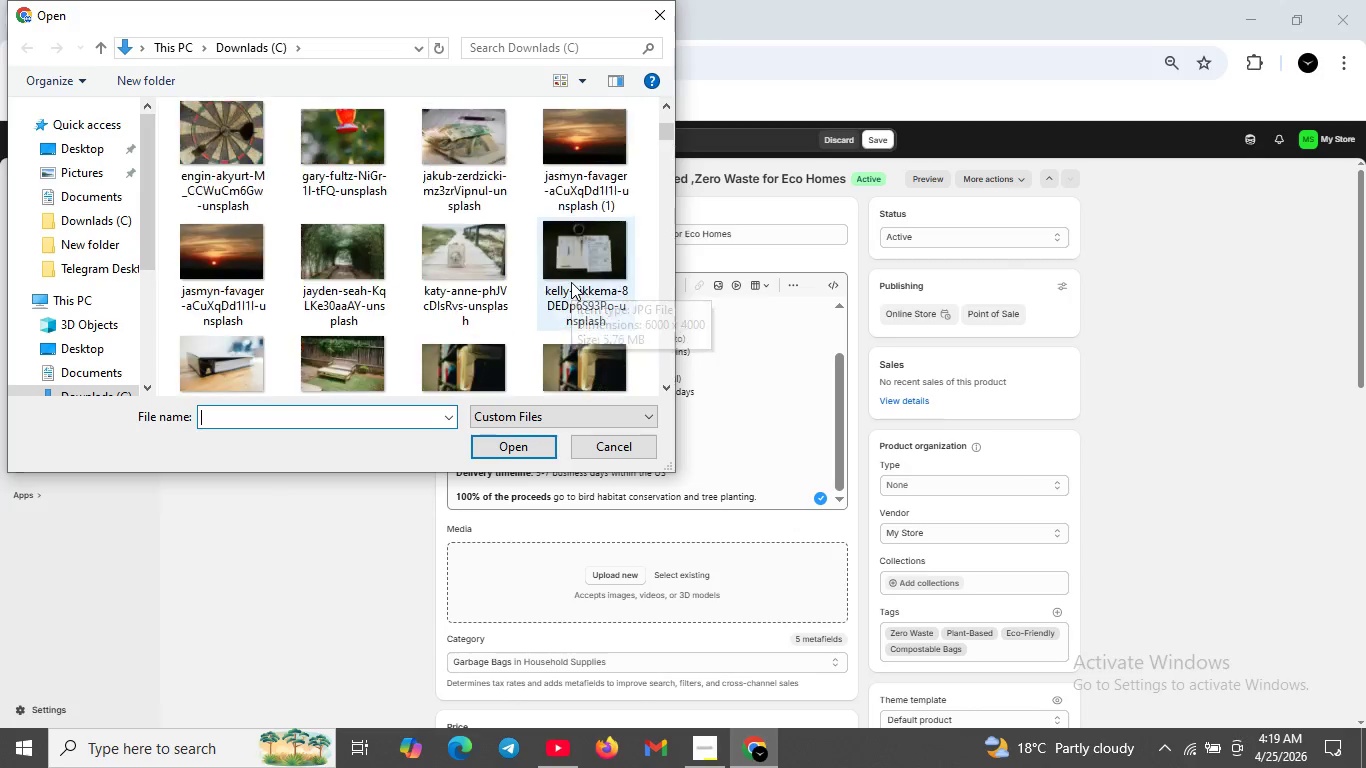 
scroll: coordinate [571, 282], scroll_direction: up, amount: 9.0
 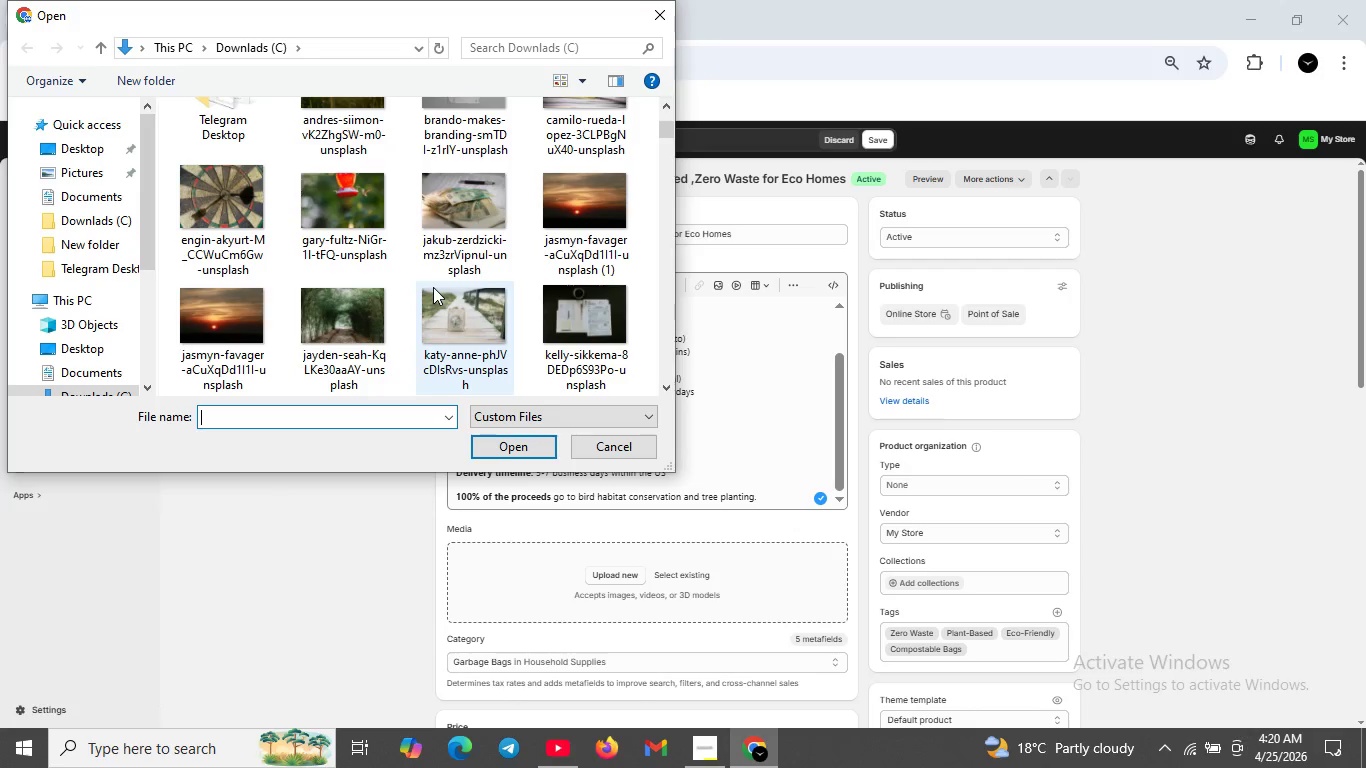 
scroll: coordinate [433, 287], scroll_direction: none, amount: 0.0
 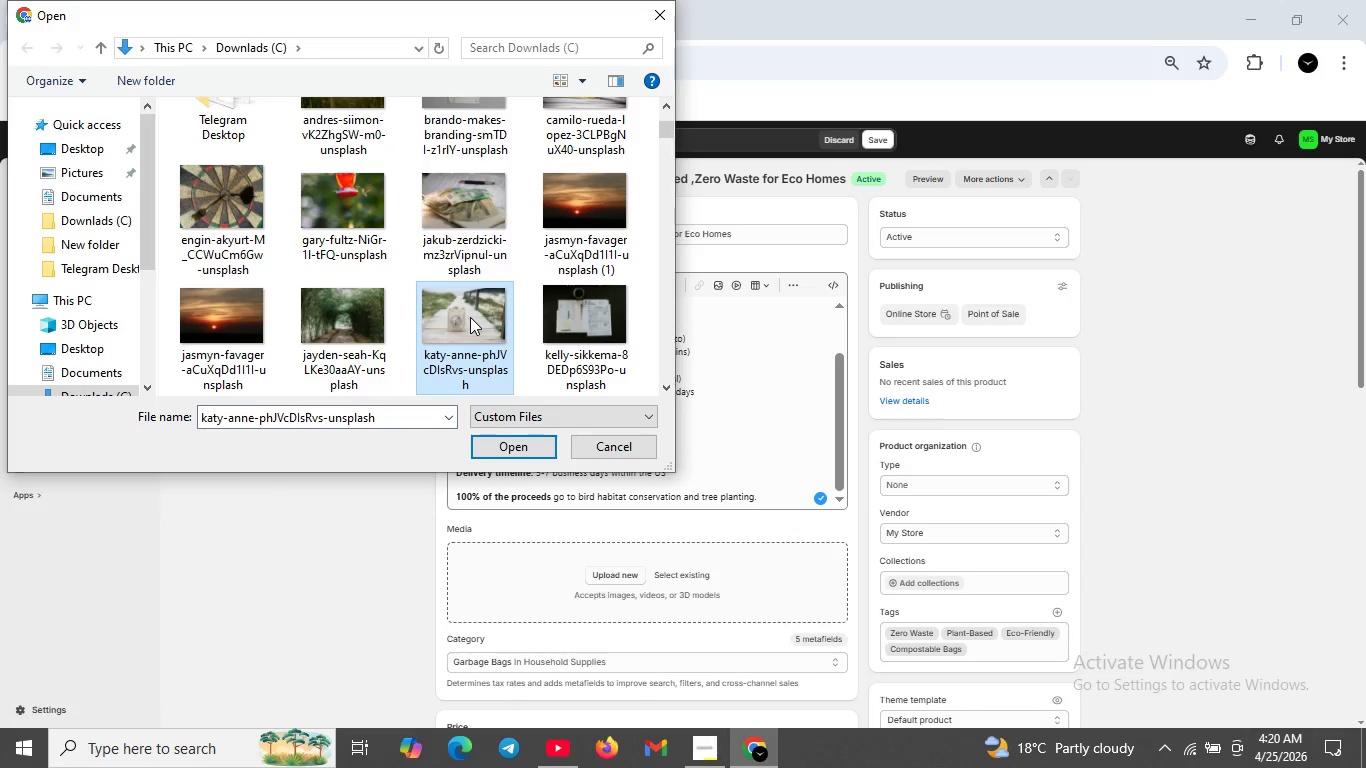 
left_click([470, 317])
 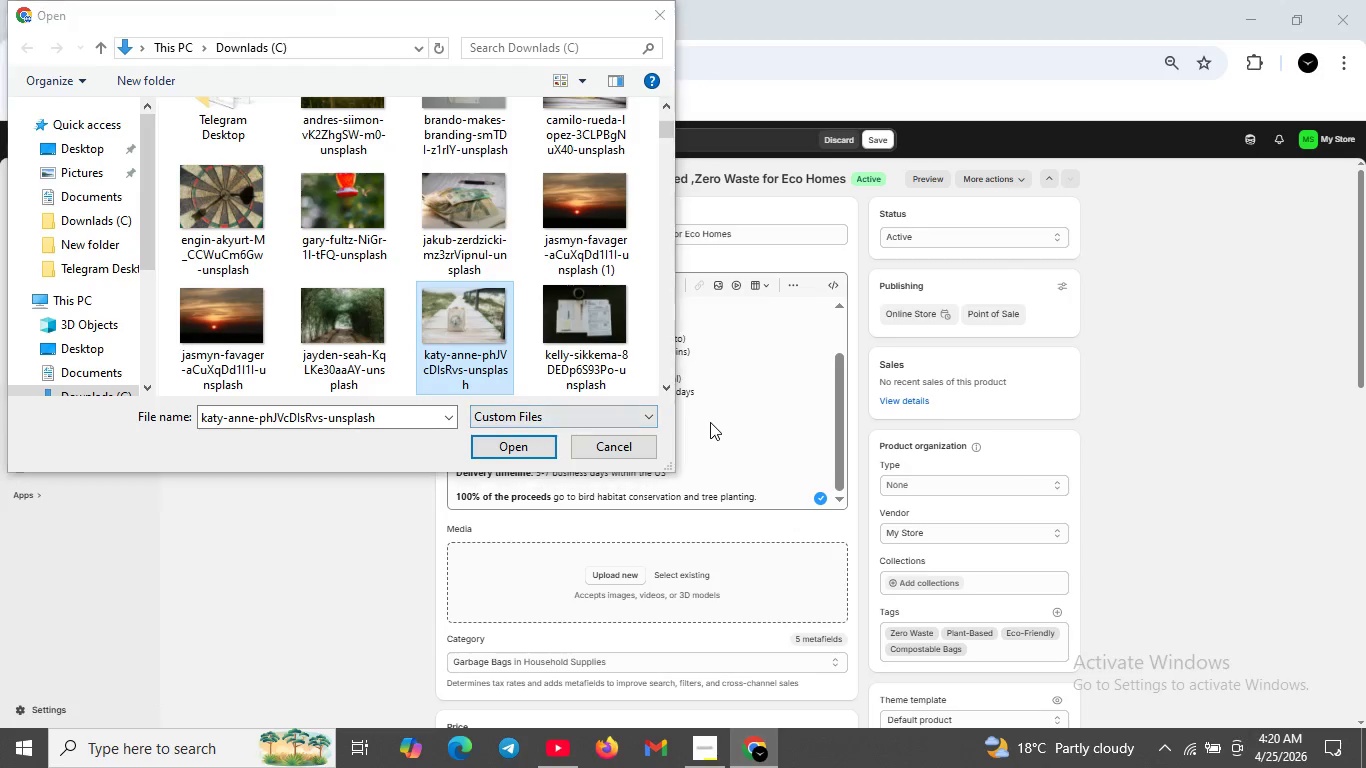 
left_click([710, 422])
 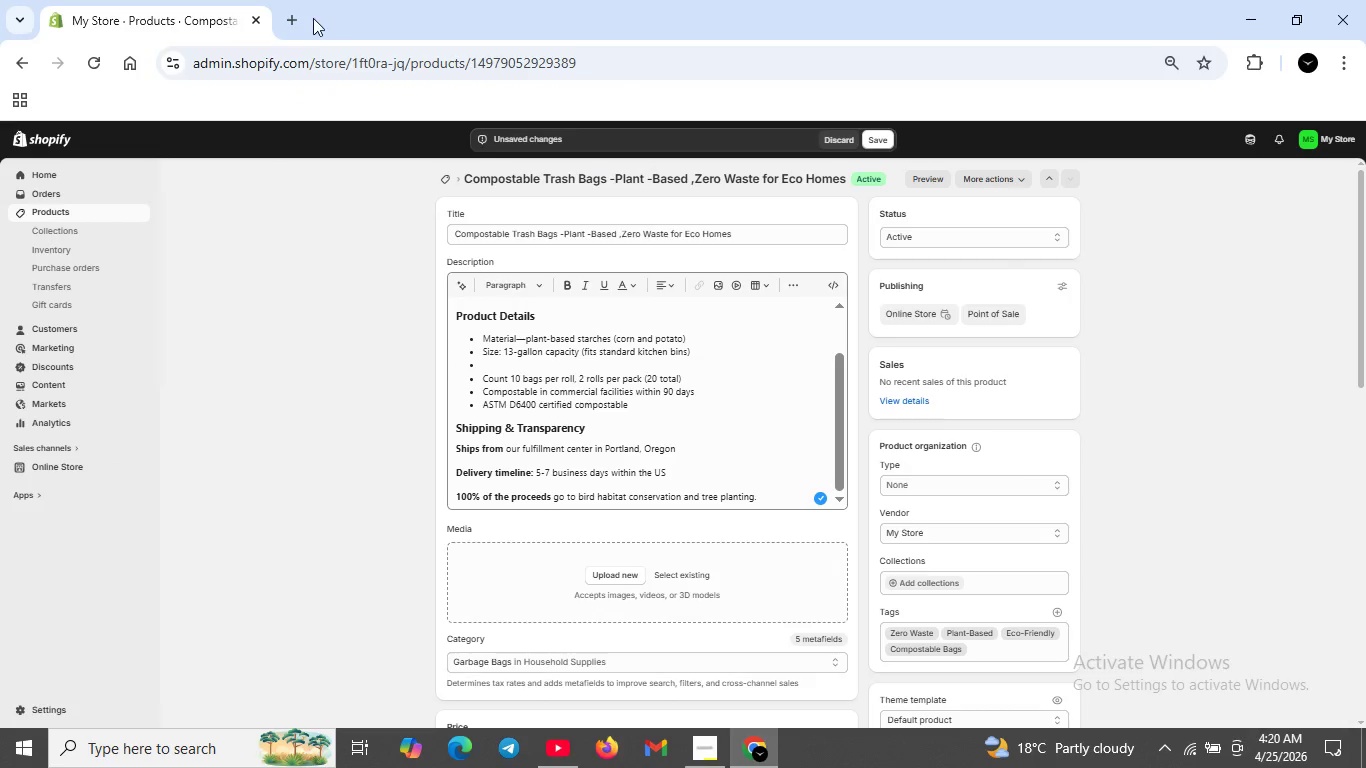 
left_click([301, 17])
 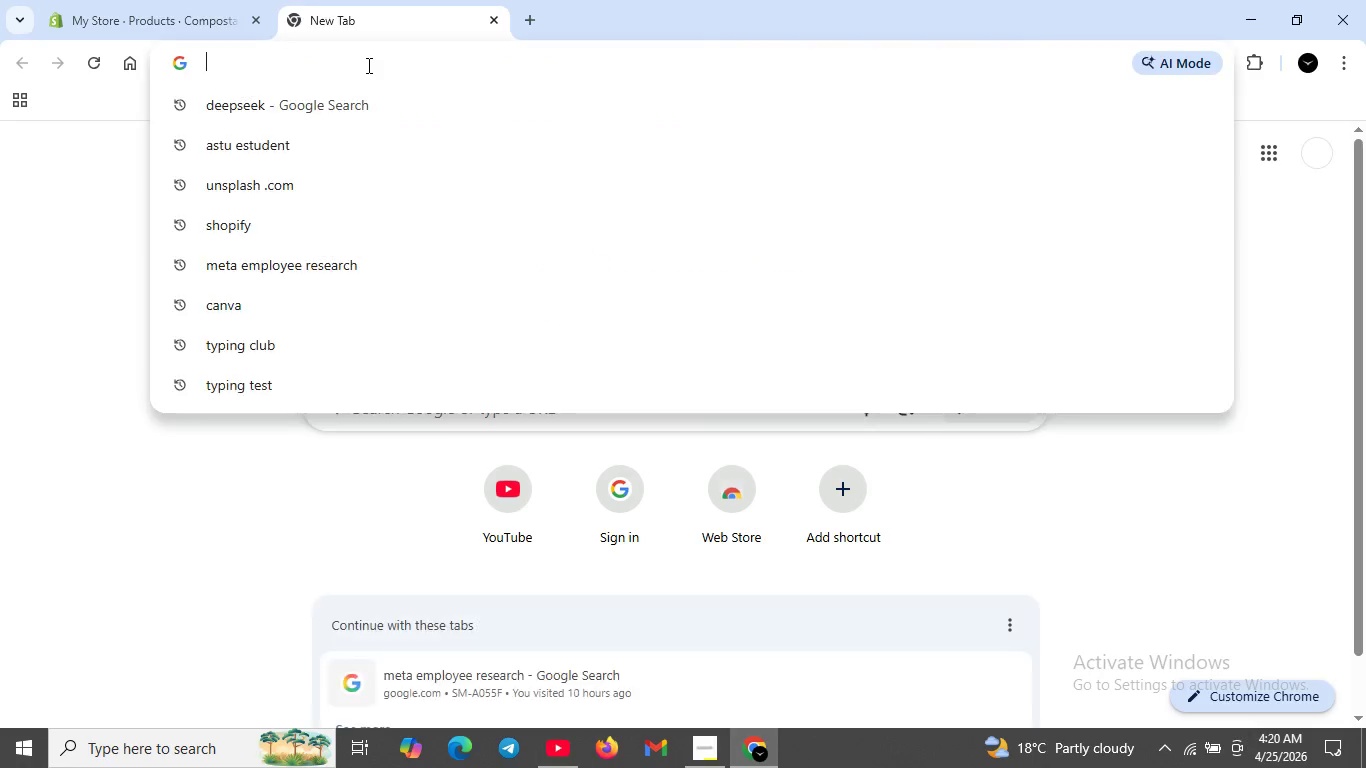 
left_click([367, 65])
 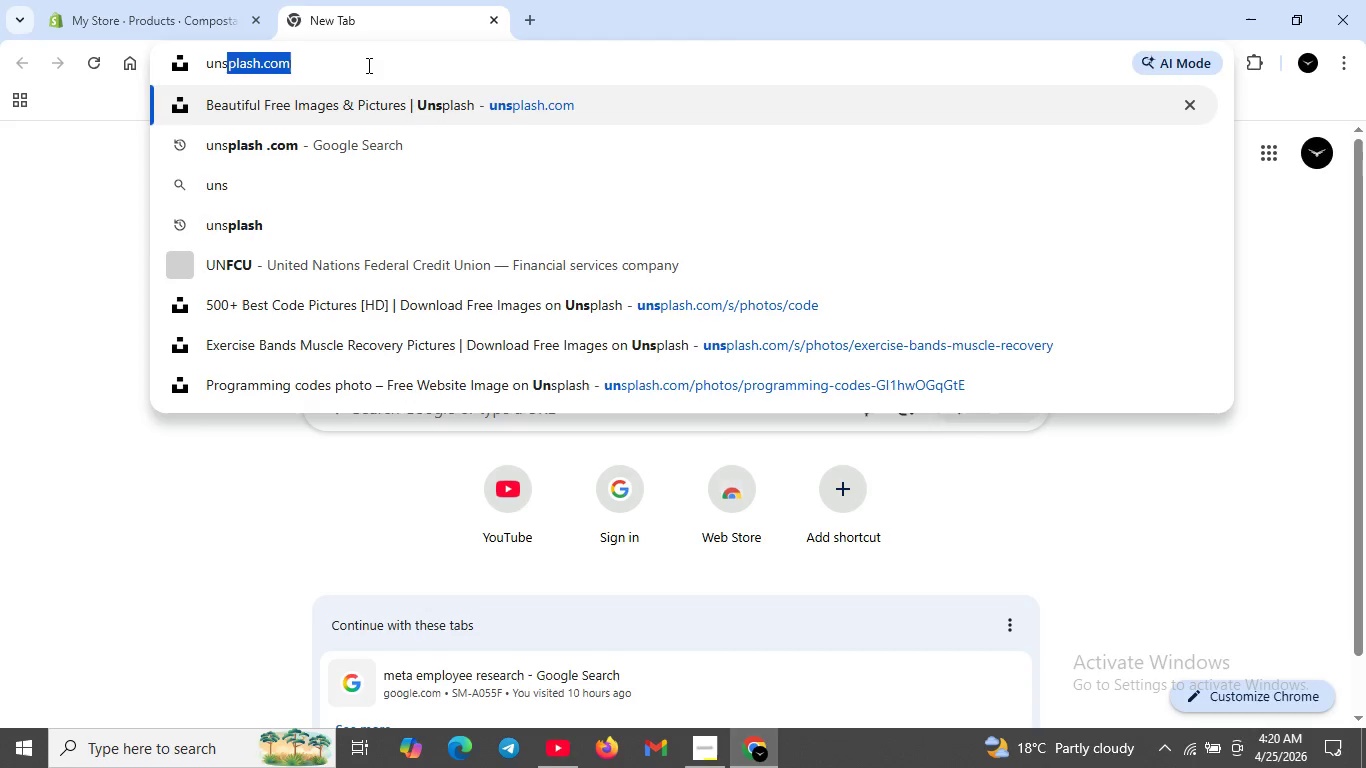 
type(uns)
 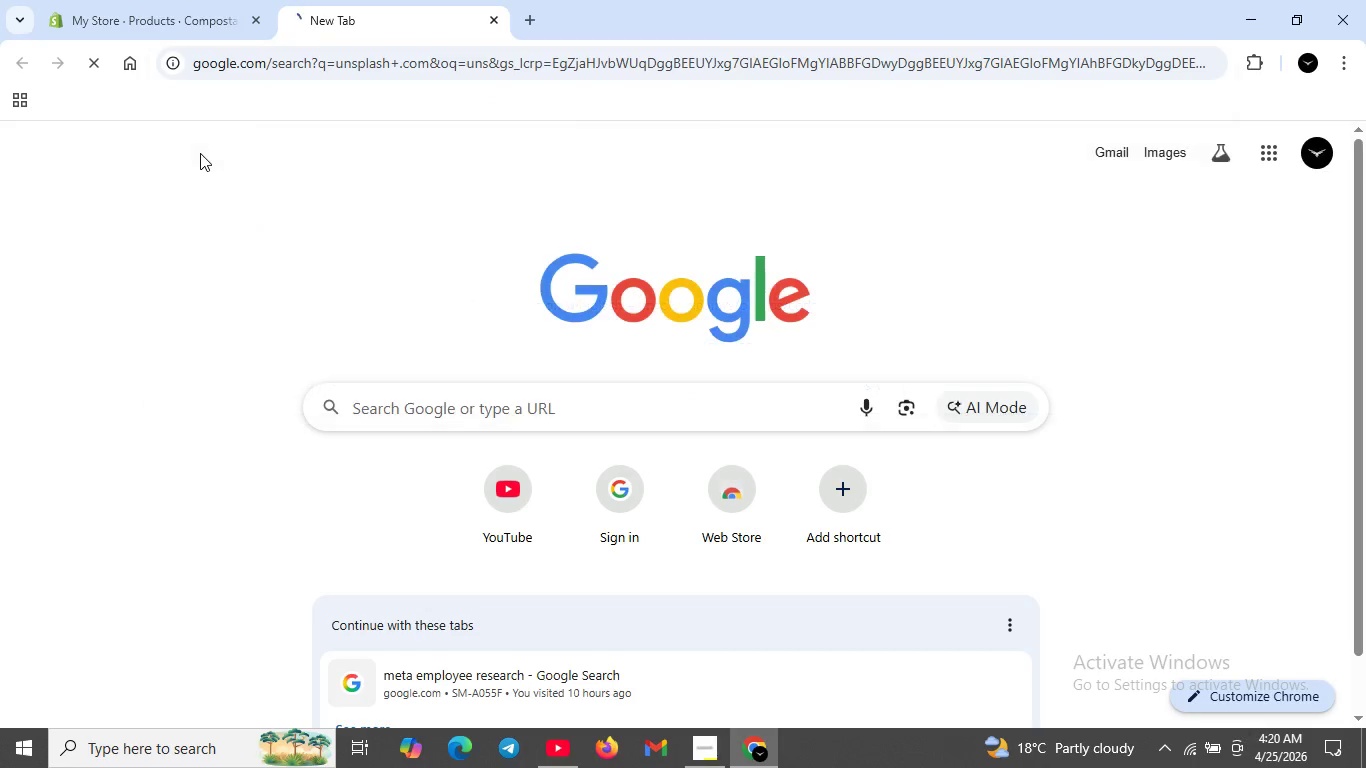 
left_click([200, 153])
 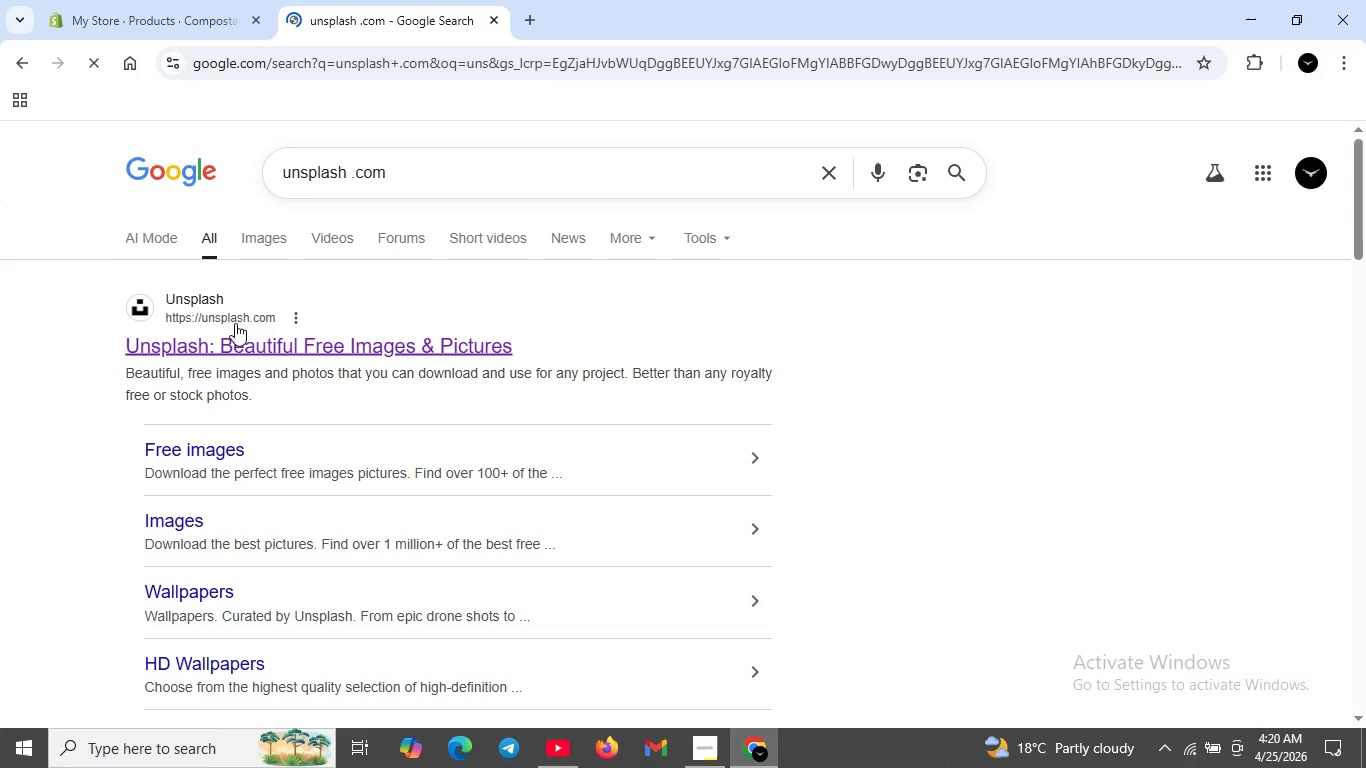 
mouse_move([221, 320])
 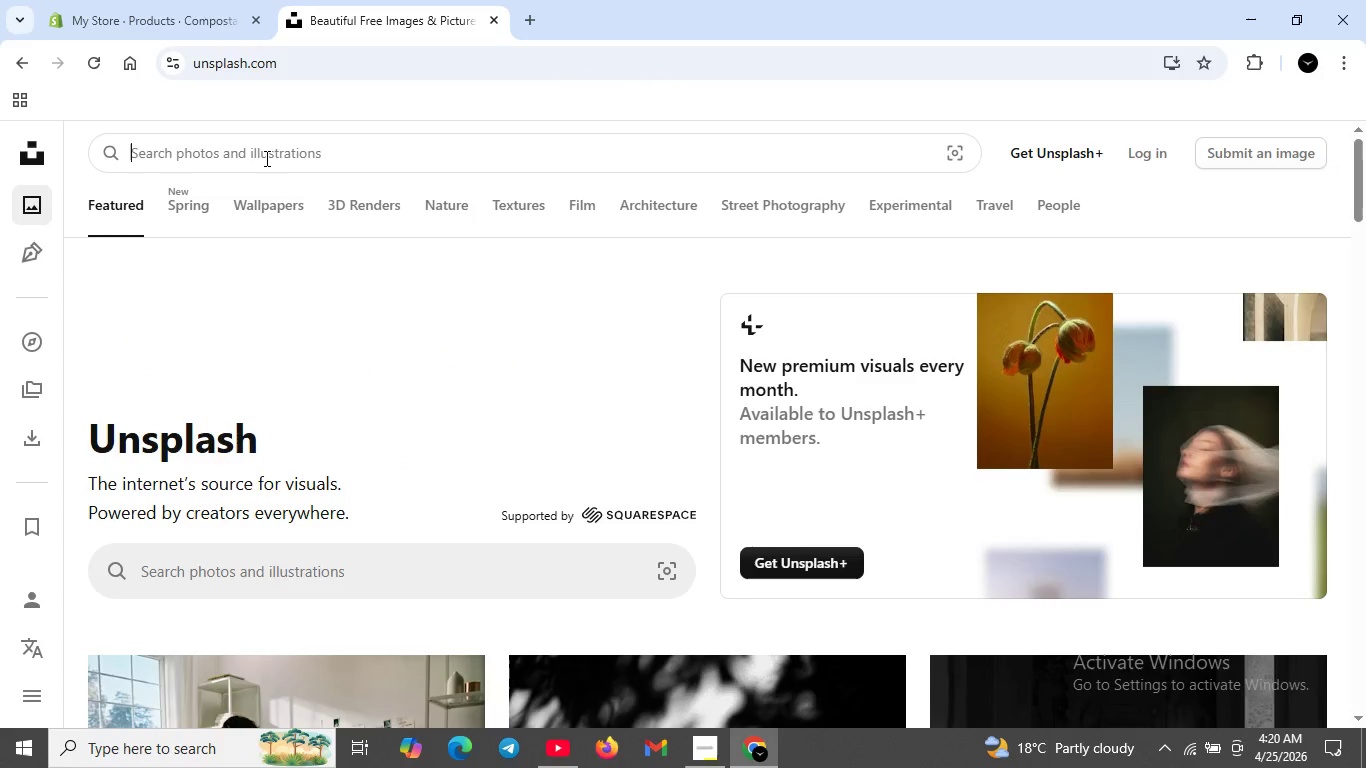 
left_click([265, 158])
 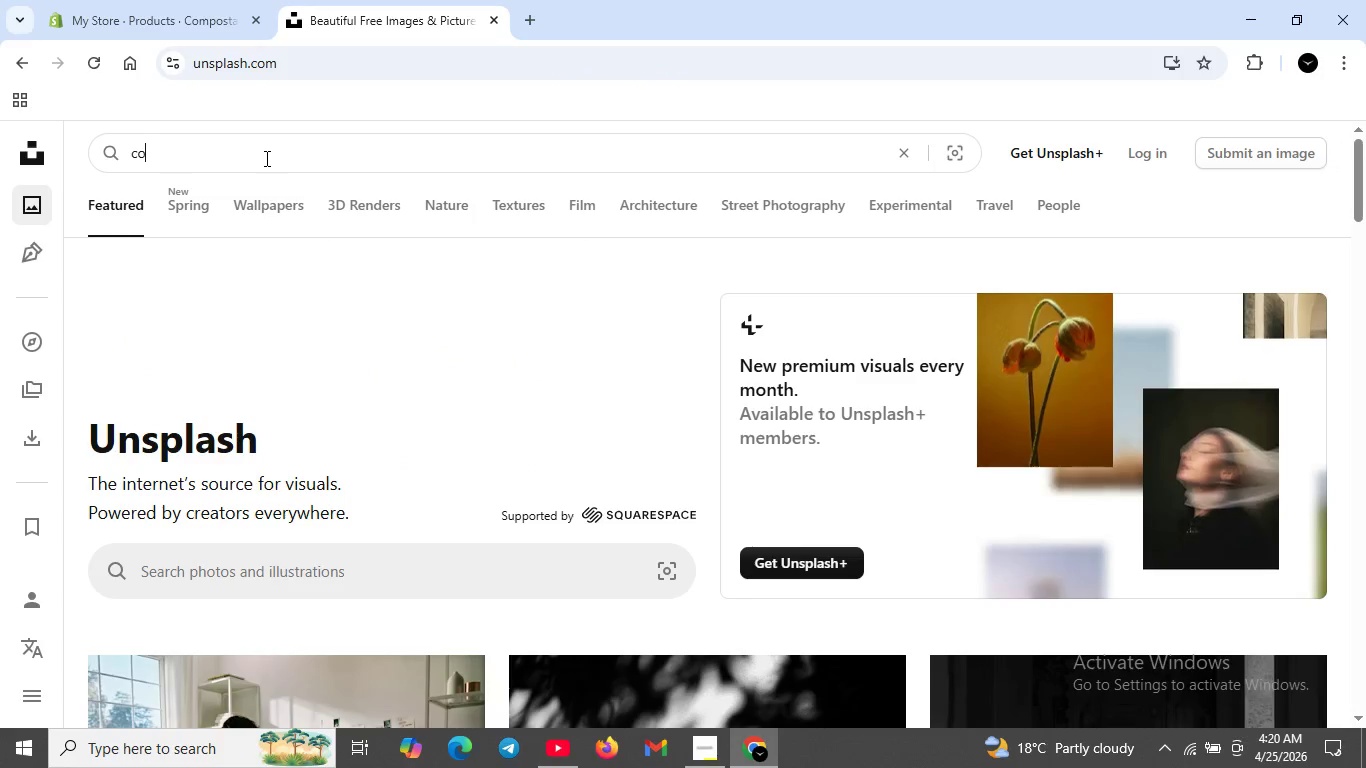 
type(compostable bagd)
key(Backspace)
type(s)
 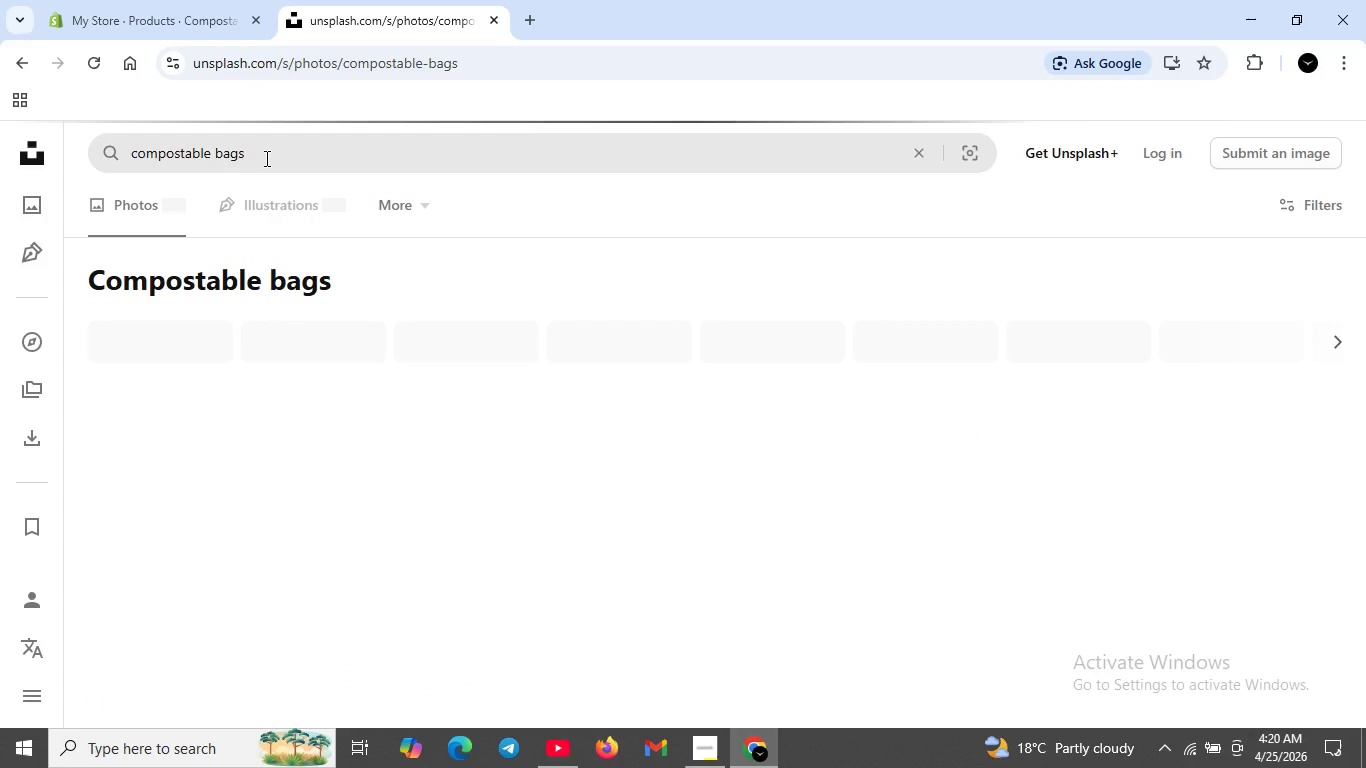 
key(Enter)
 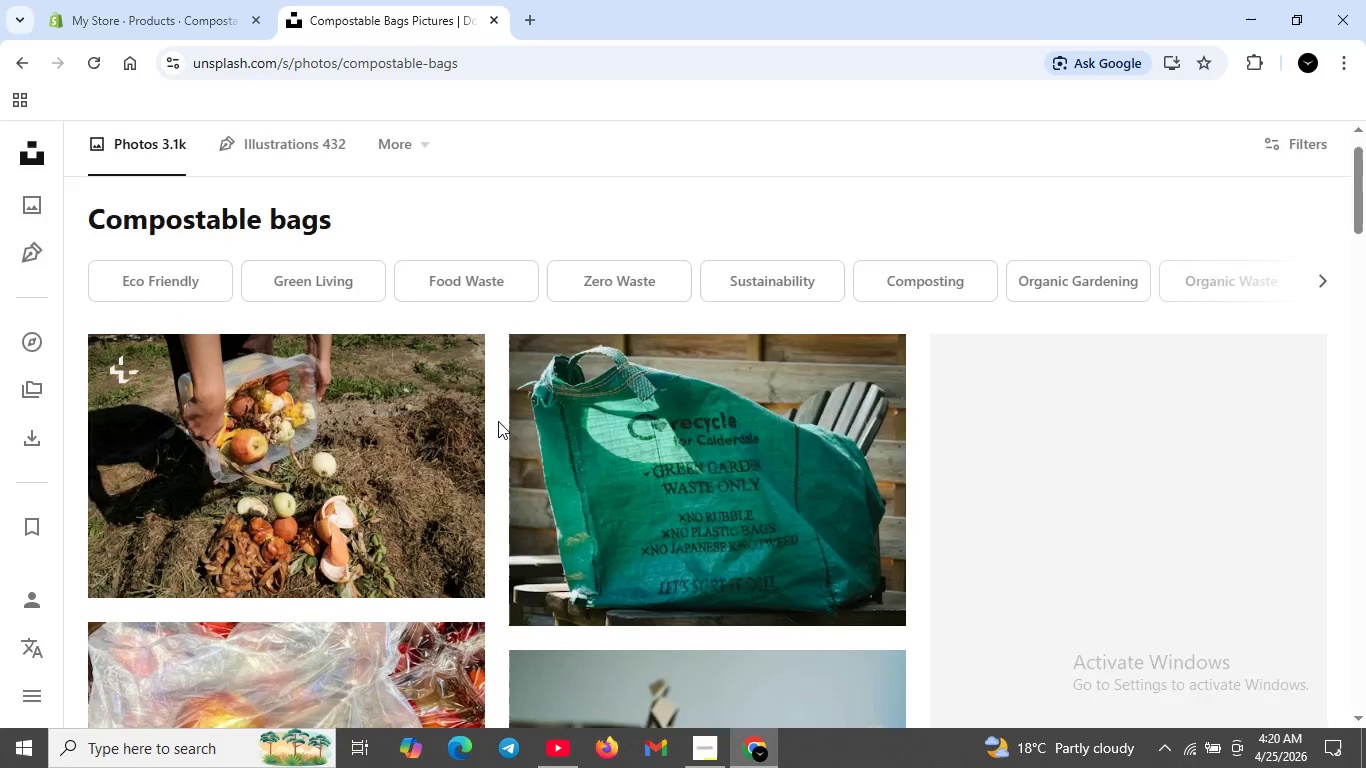 
scroll: coordinate [1210, 507], scroll_direction: down, amount: 8.0
 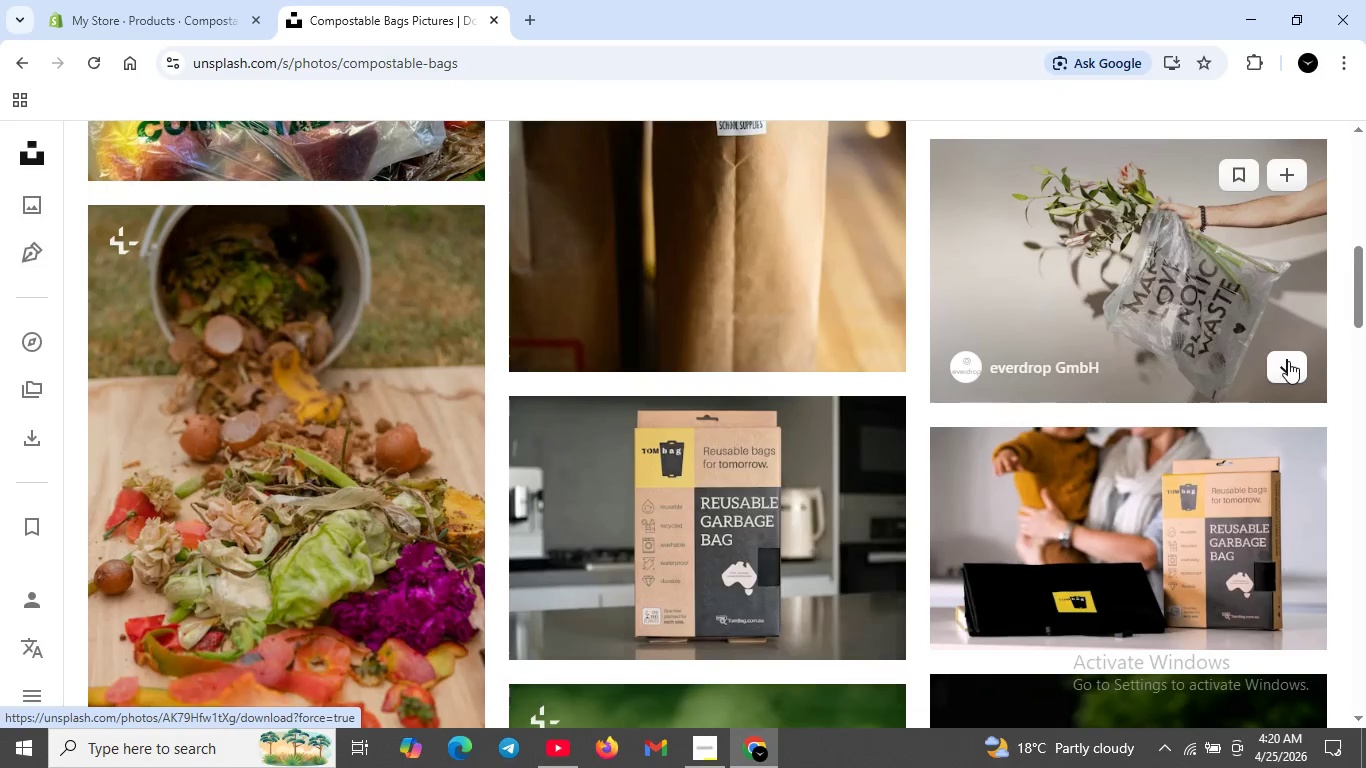 
left_click([1288, 361])
 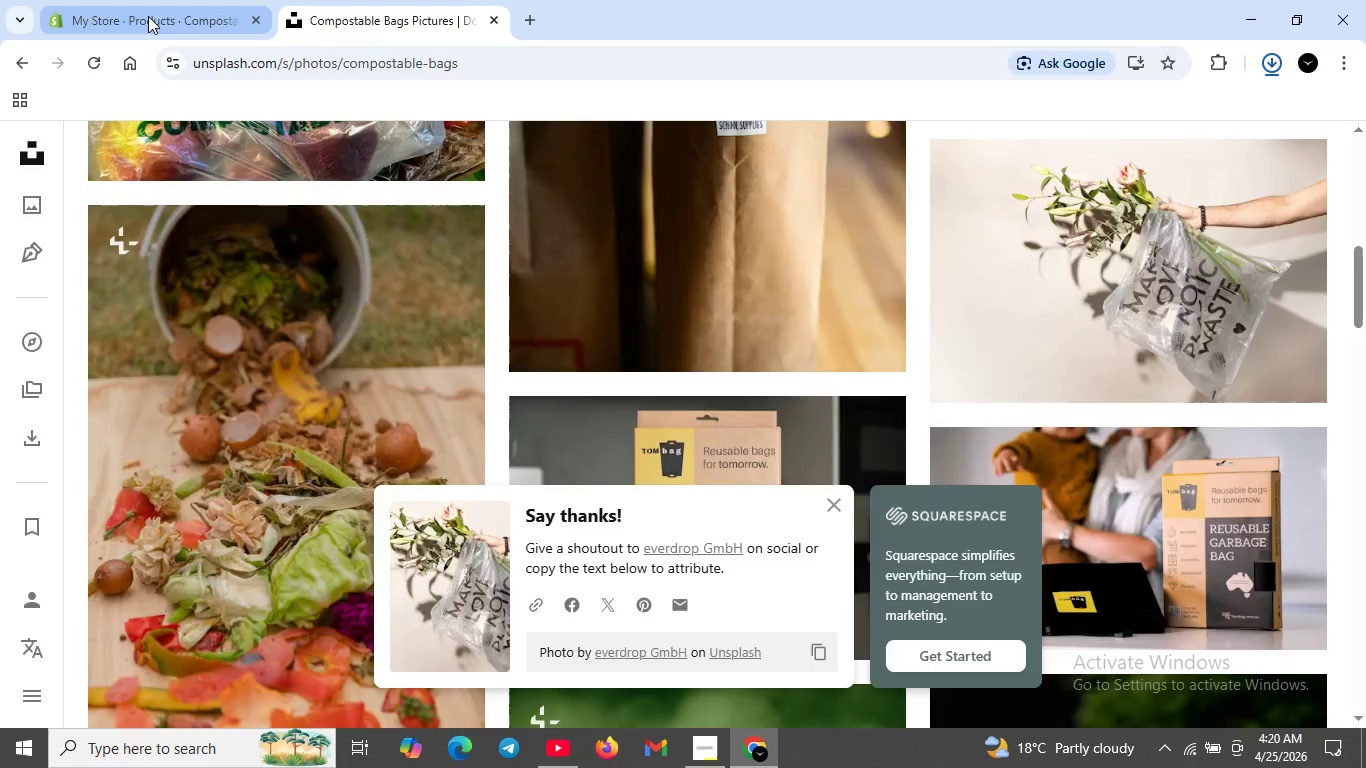 
left_click([148, 16])
 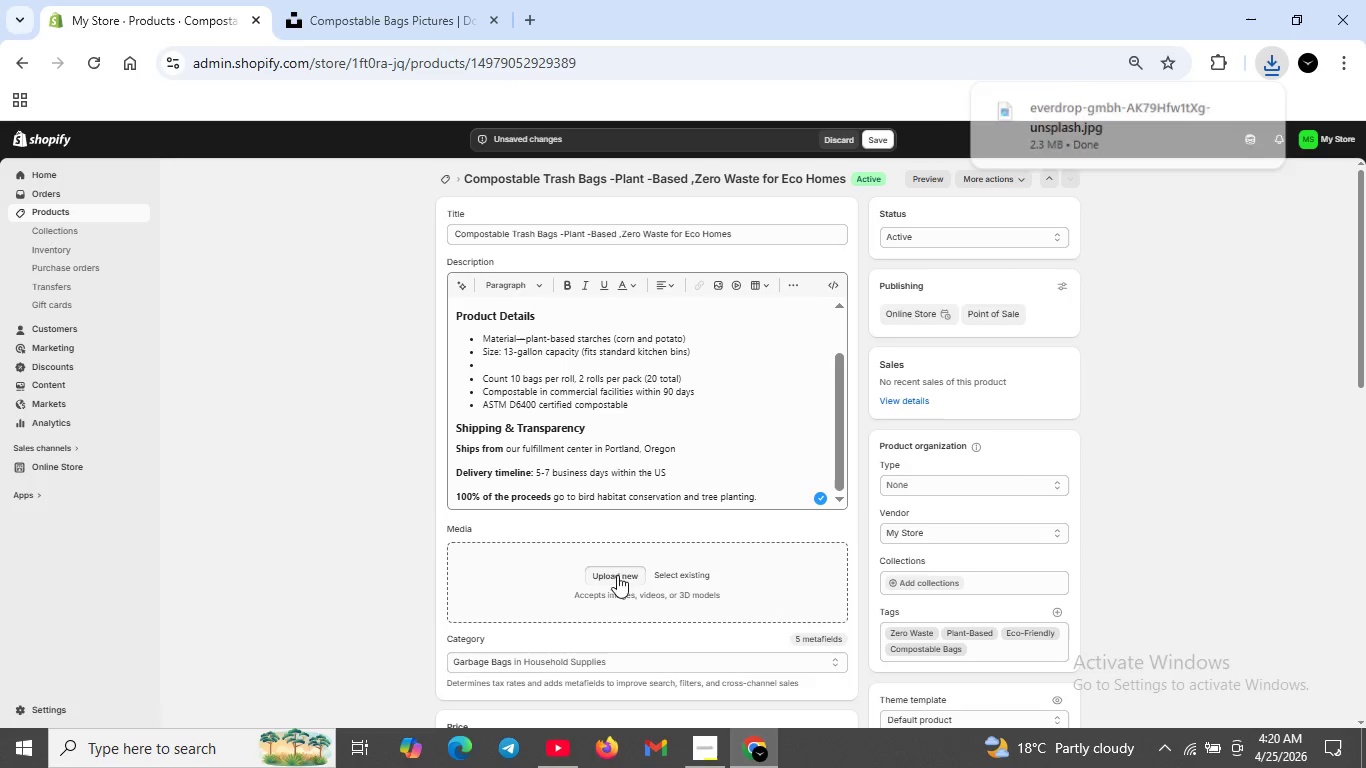 
left_click([617, 575])
 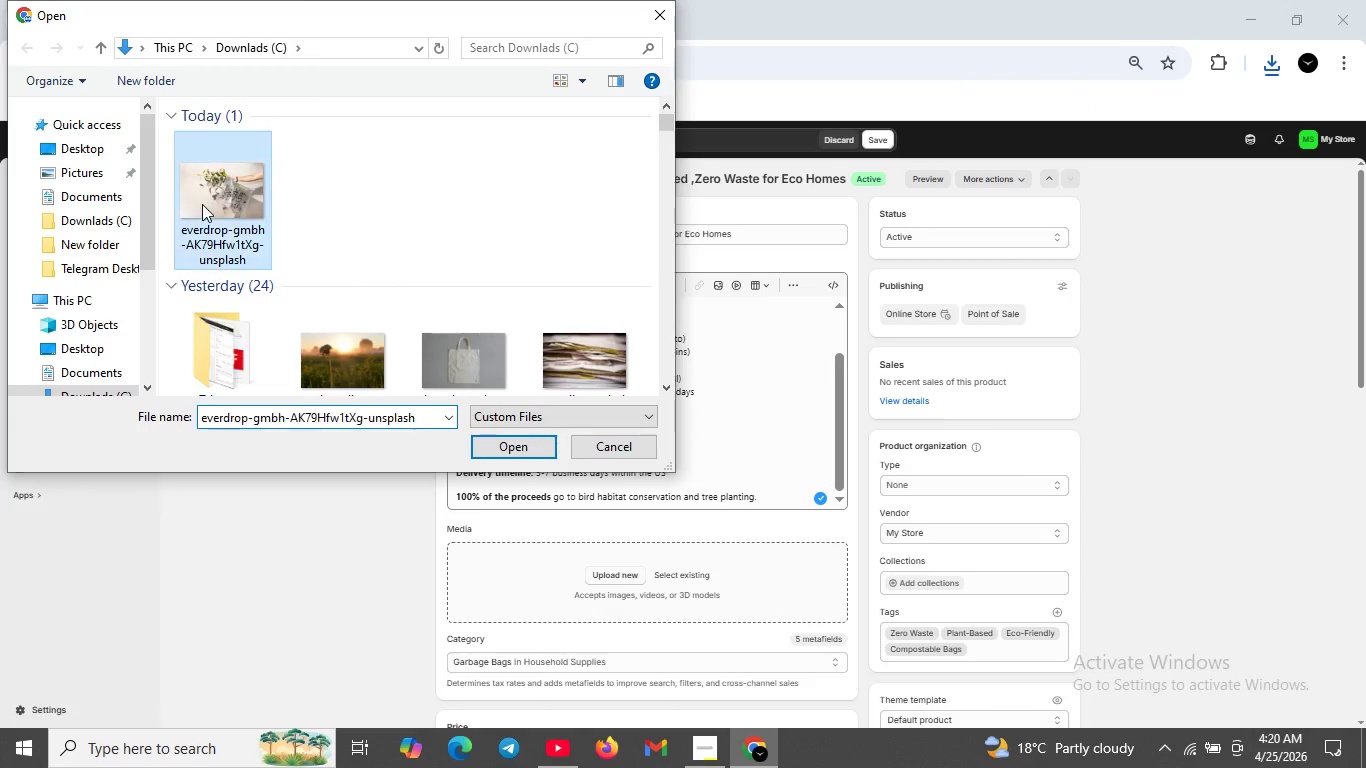 
left_click([202, 204])
 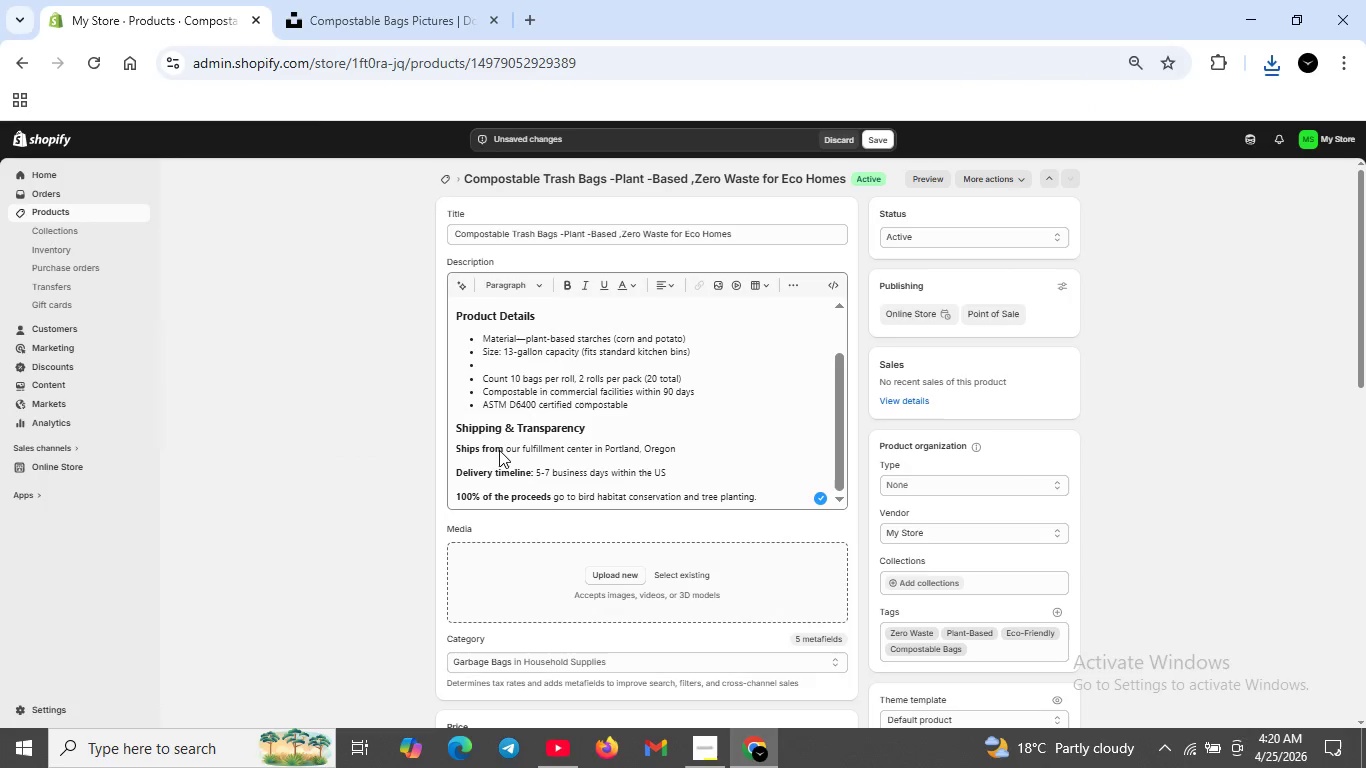 
left_click([499, 450])
 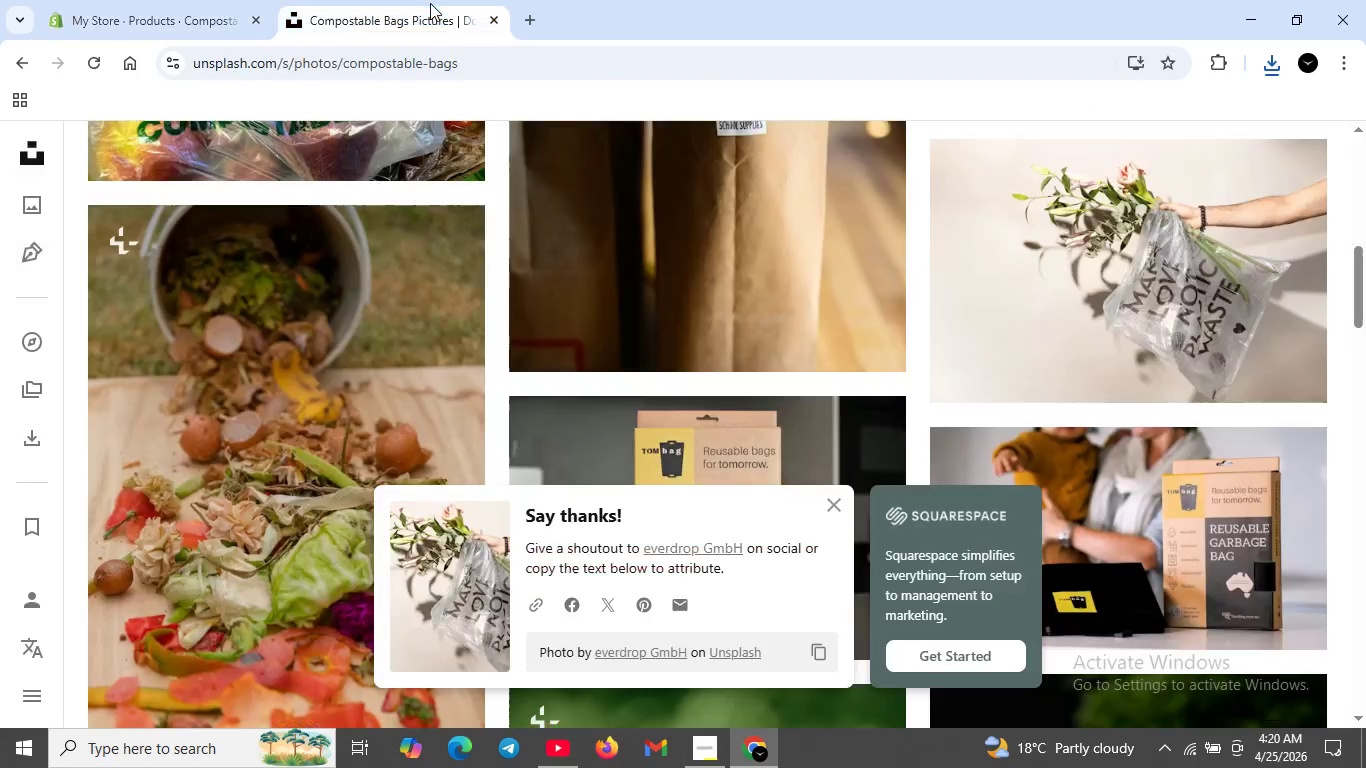 
left_click([430, 3])
 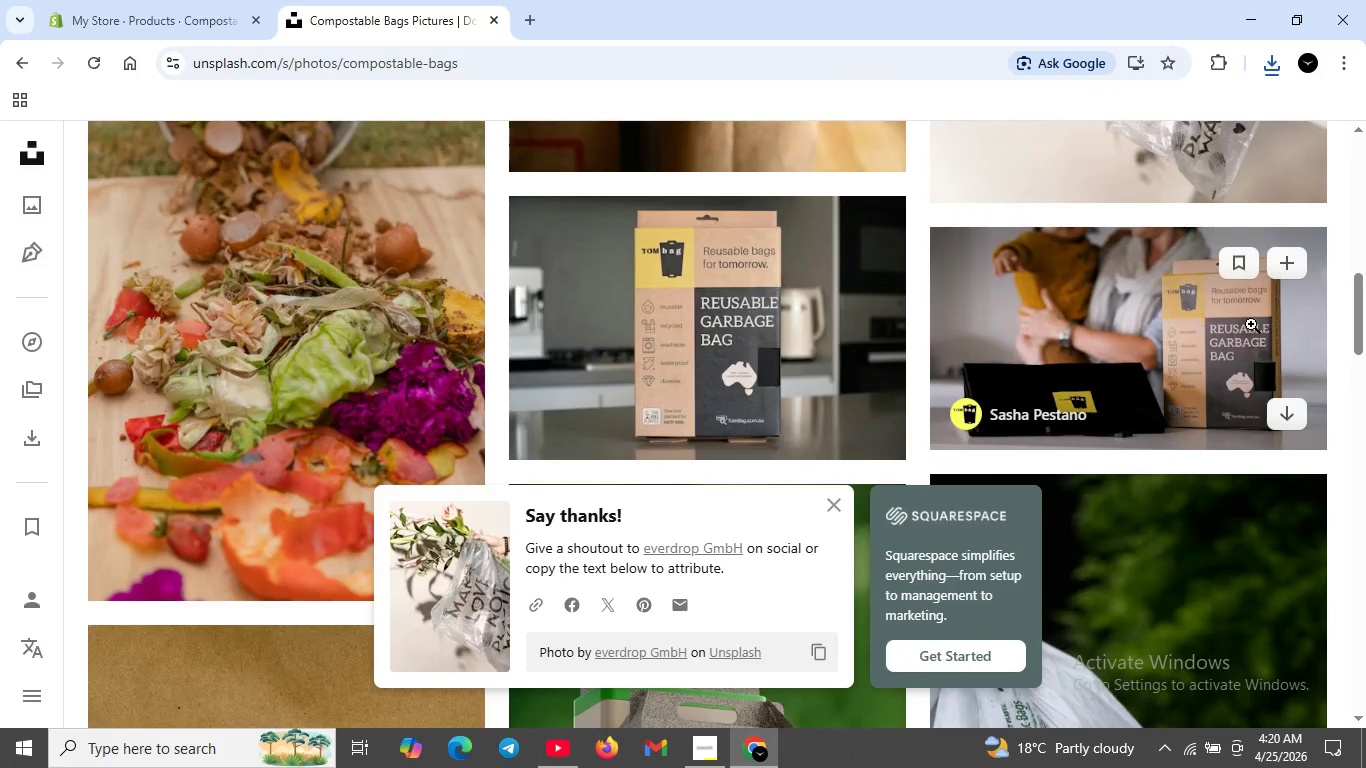 
scroll: coordinate [781, 350], scroll_direction: down, amount: 2.0
 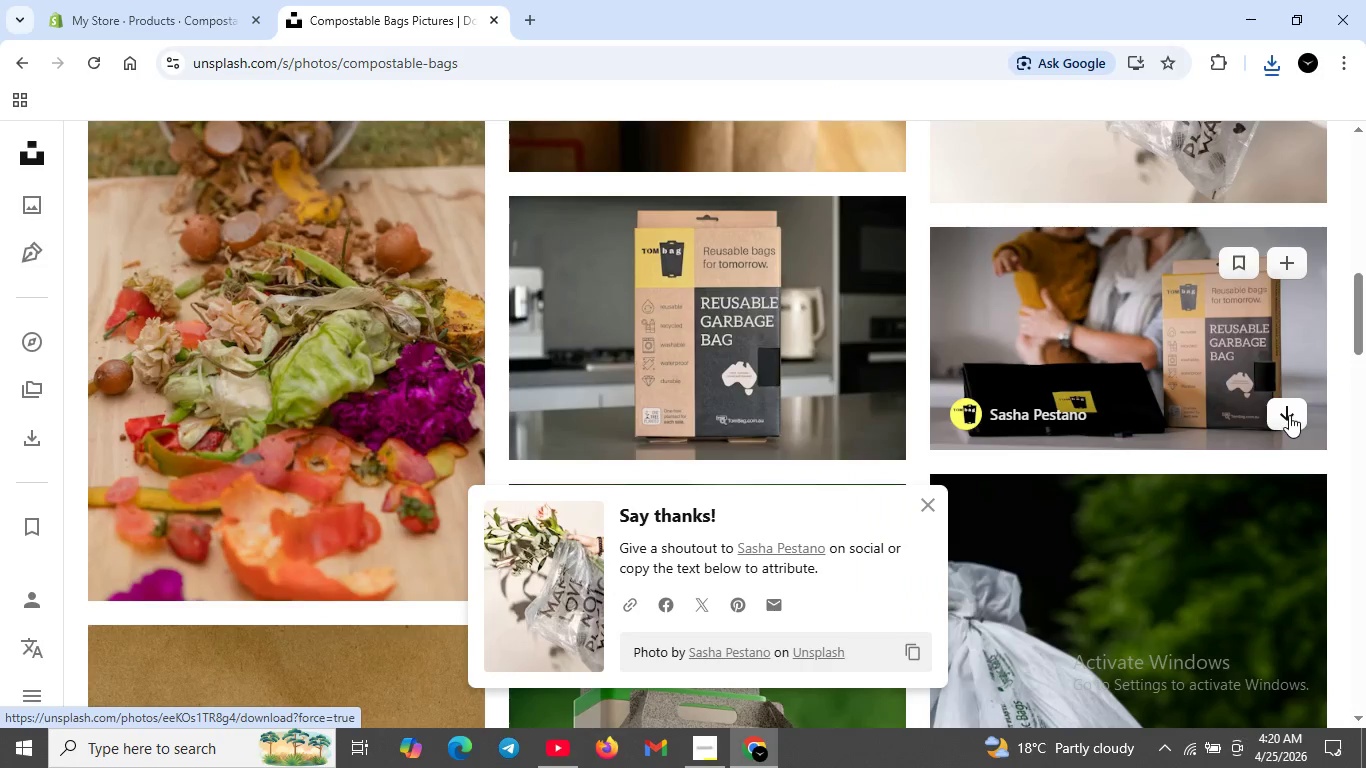 
left_click([1289, 415])
 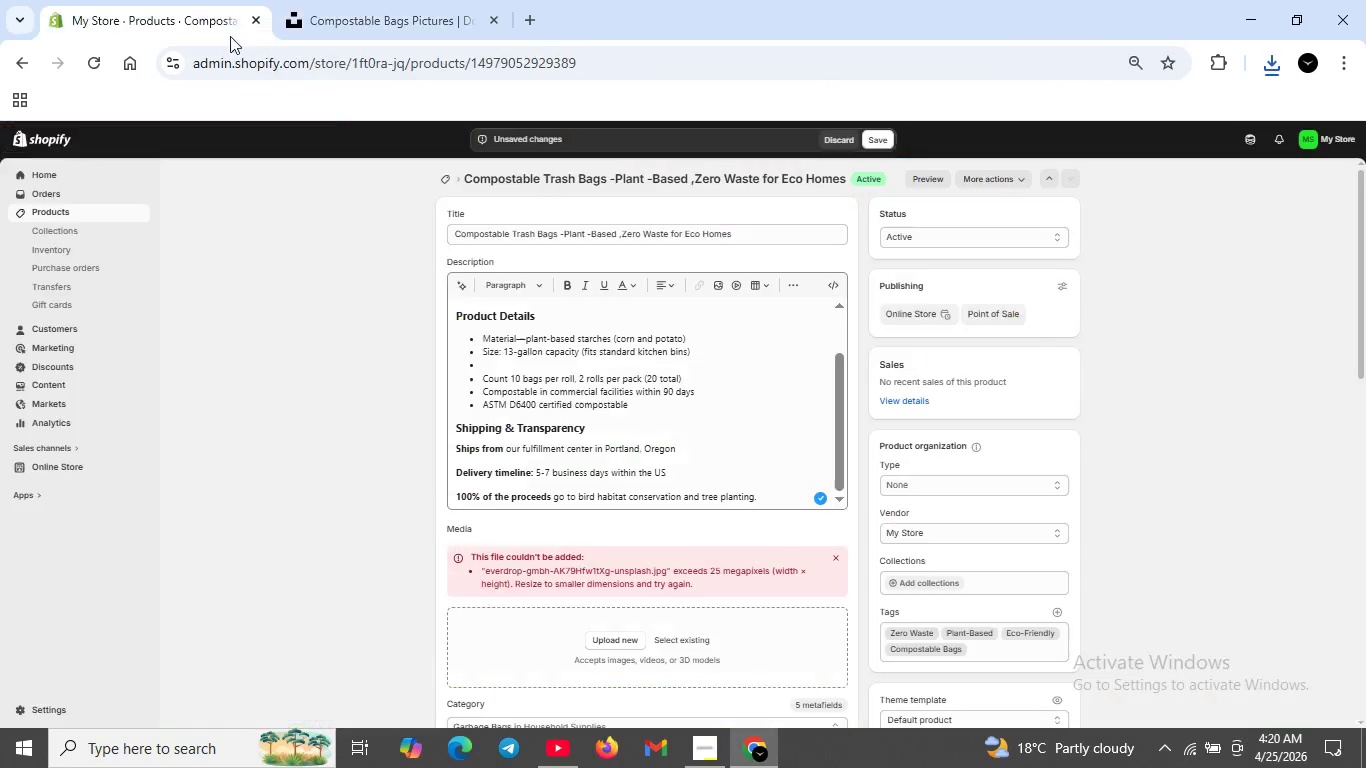 
left_click([191, 3])
 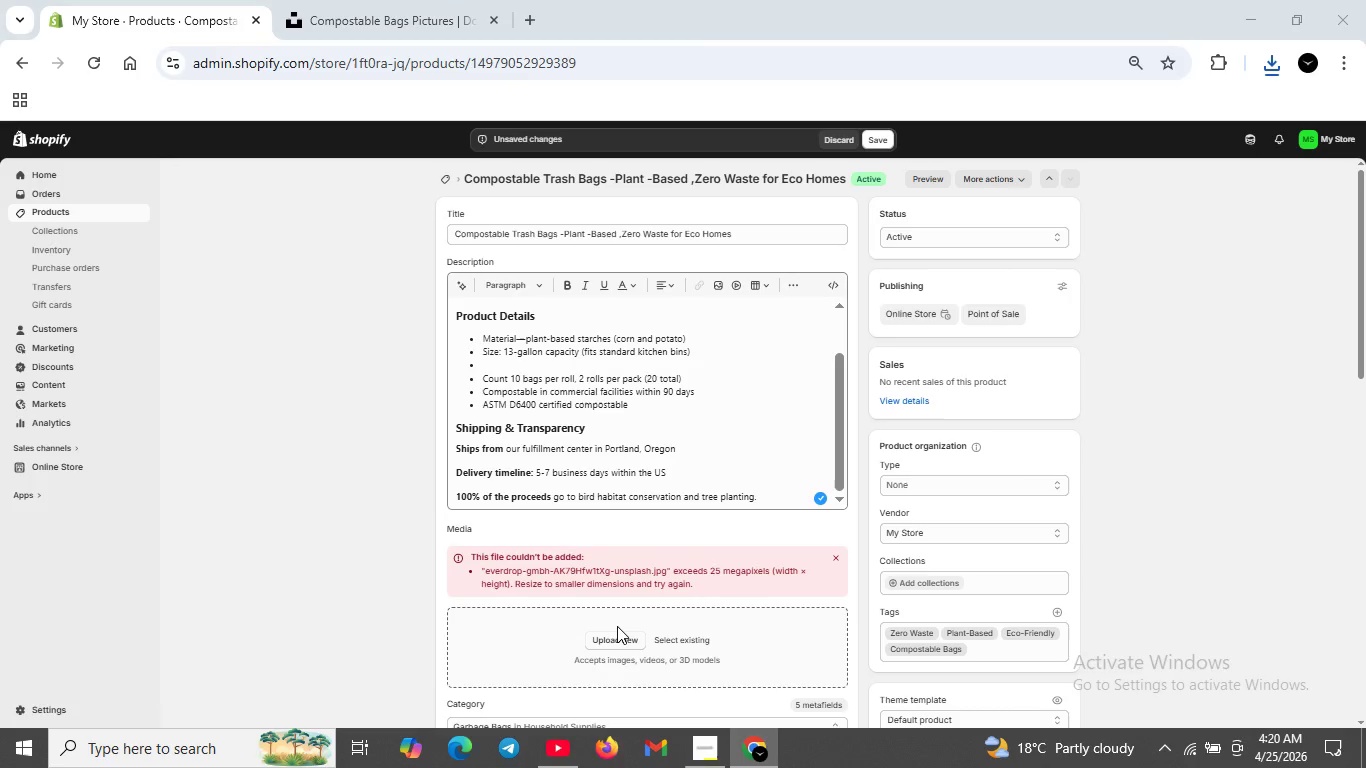 
scroll: coordinate [617, 631], scroll_direction: down, amount: 1.0
 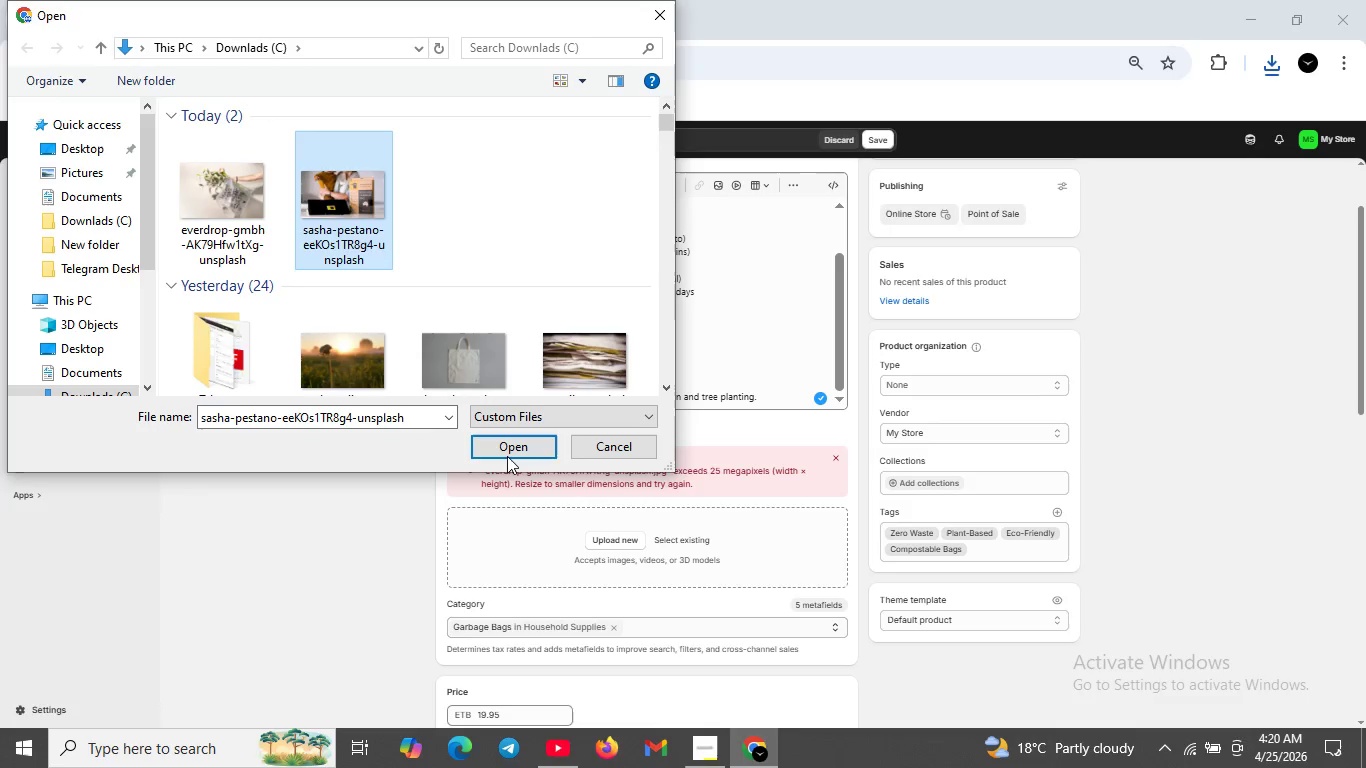 
left_click([507, 456])
 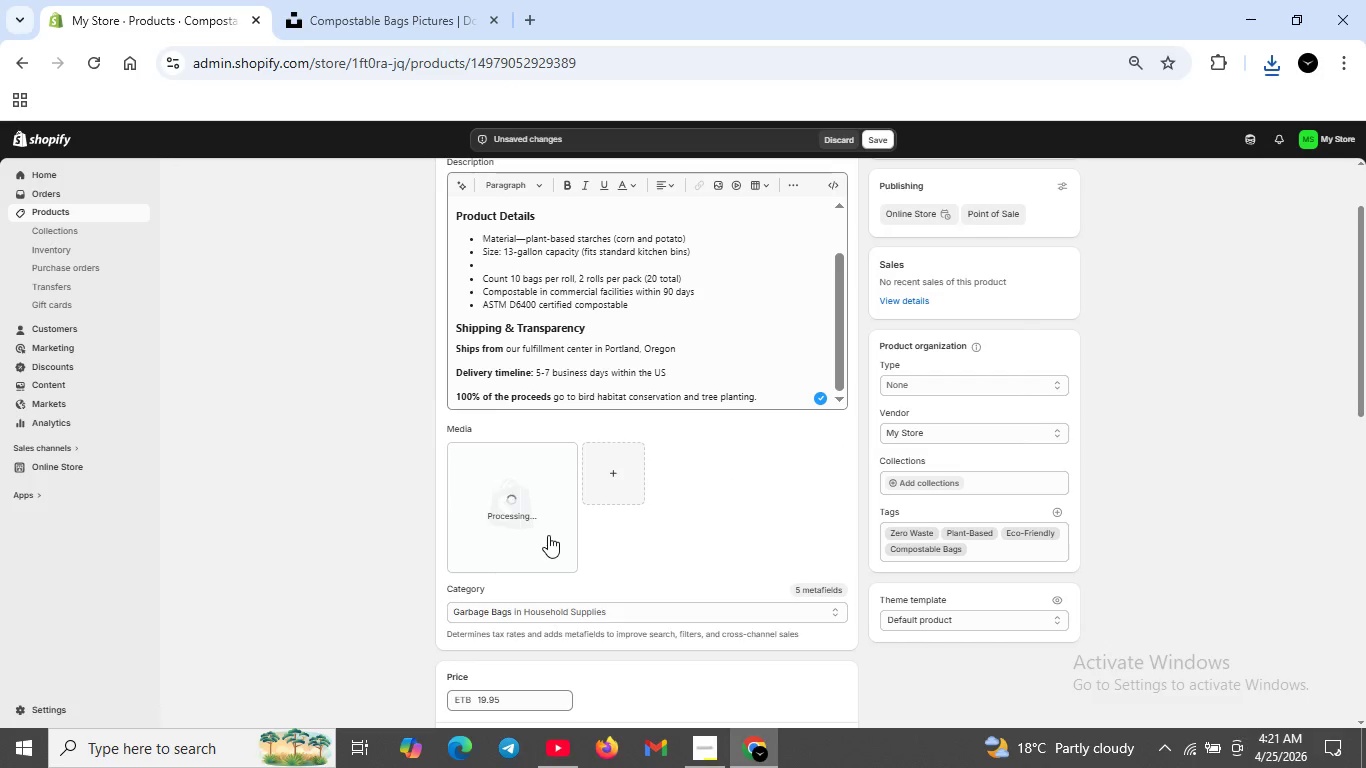 
wait(11.48)
 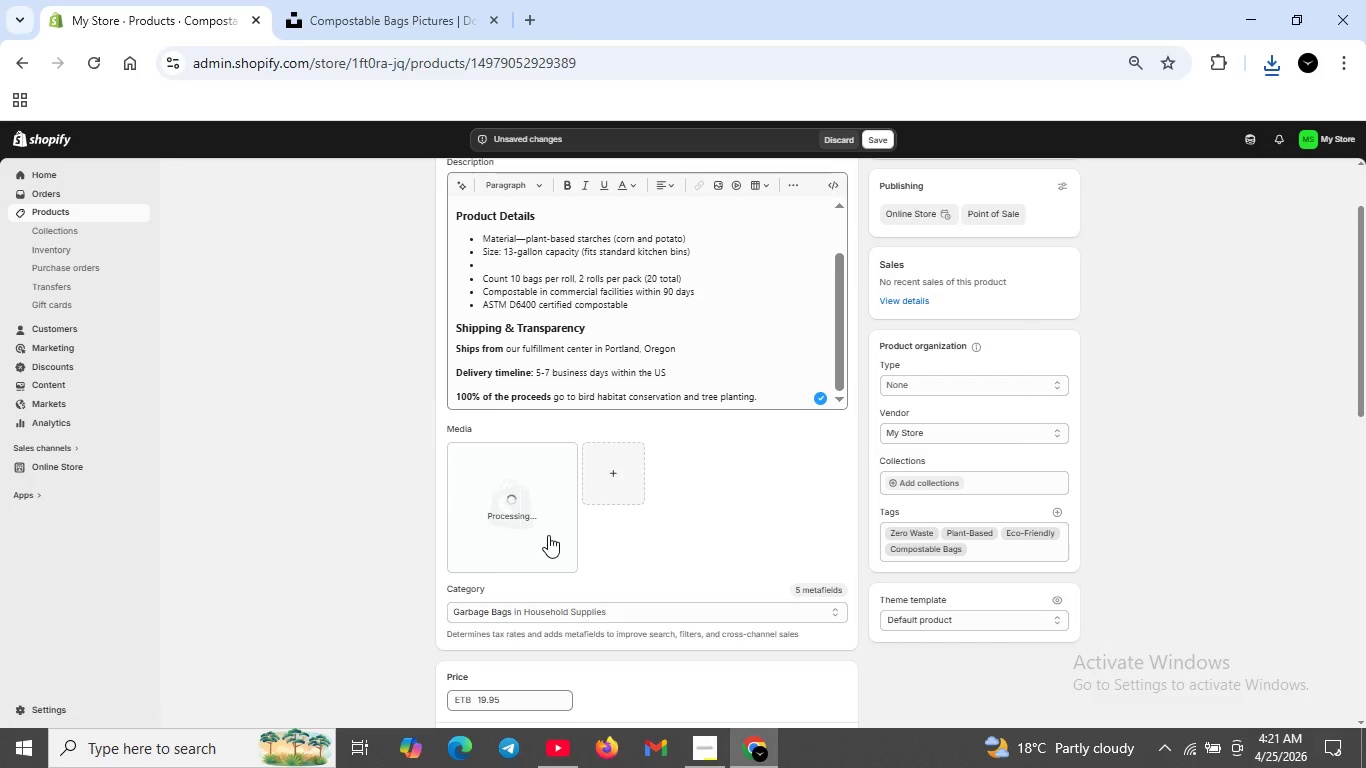 
double_click([488, 515])
 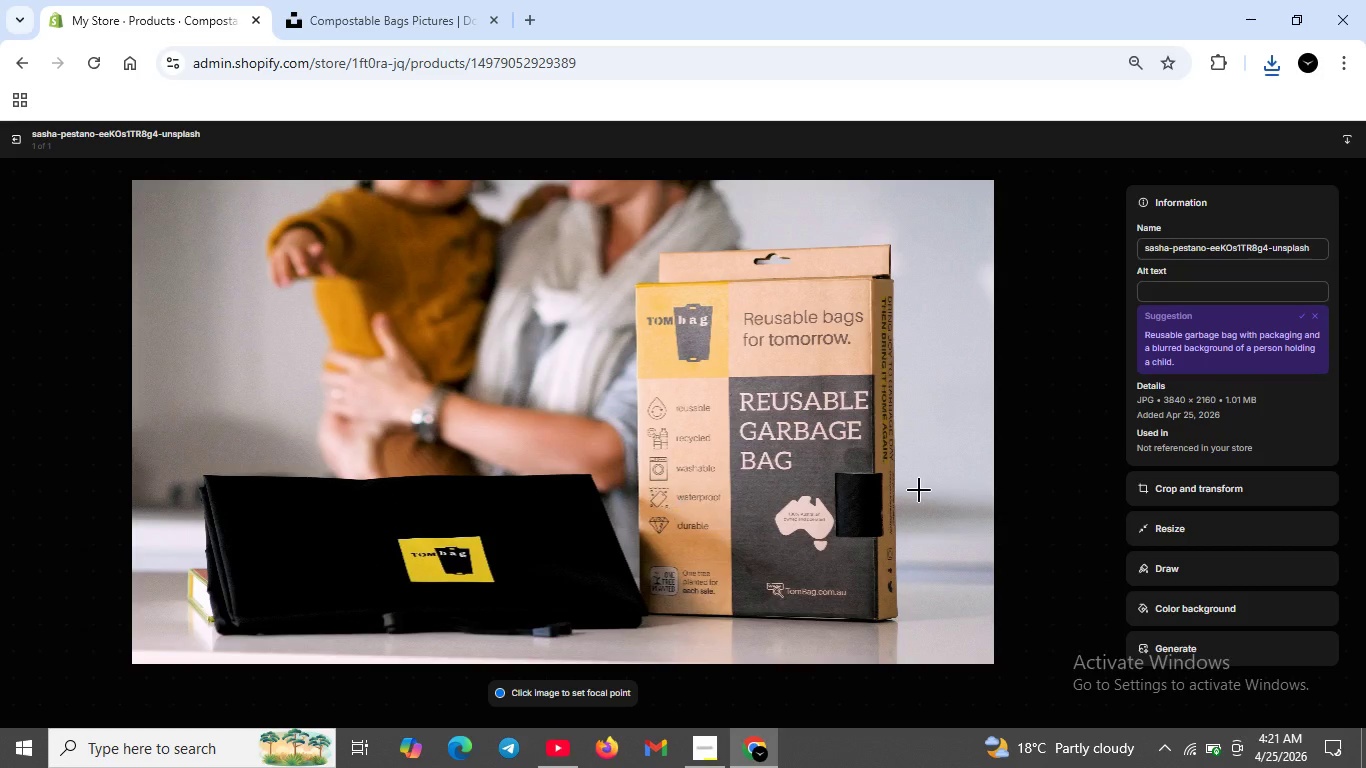 
wait(7.3)
 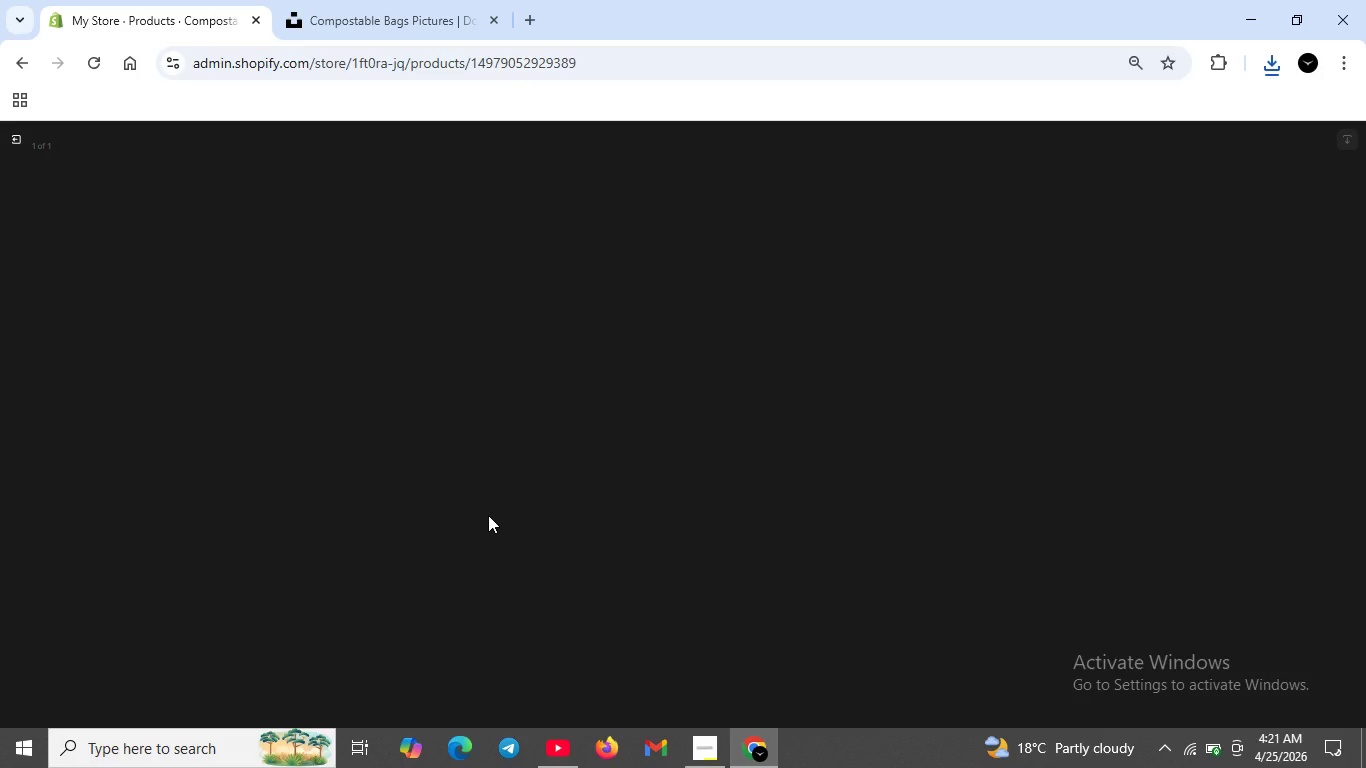 
left_click([1154, 293])
 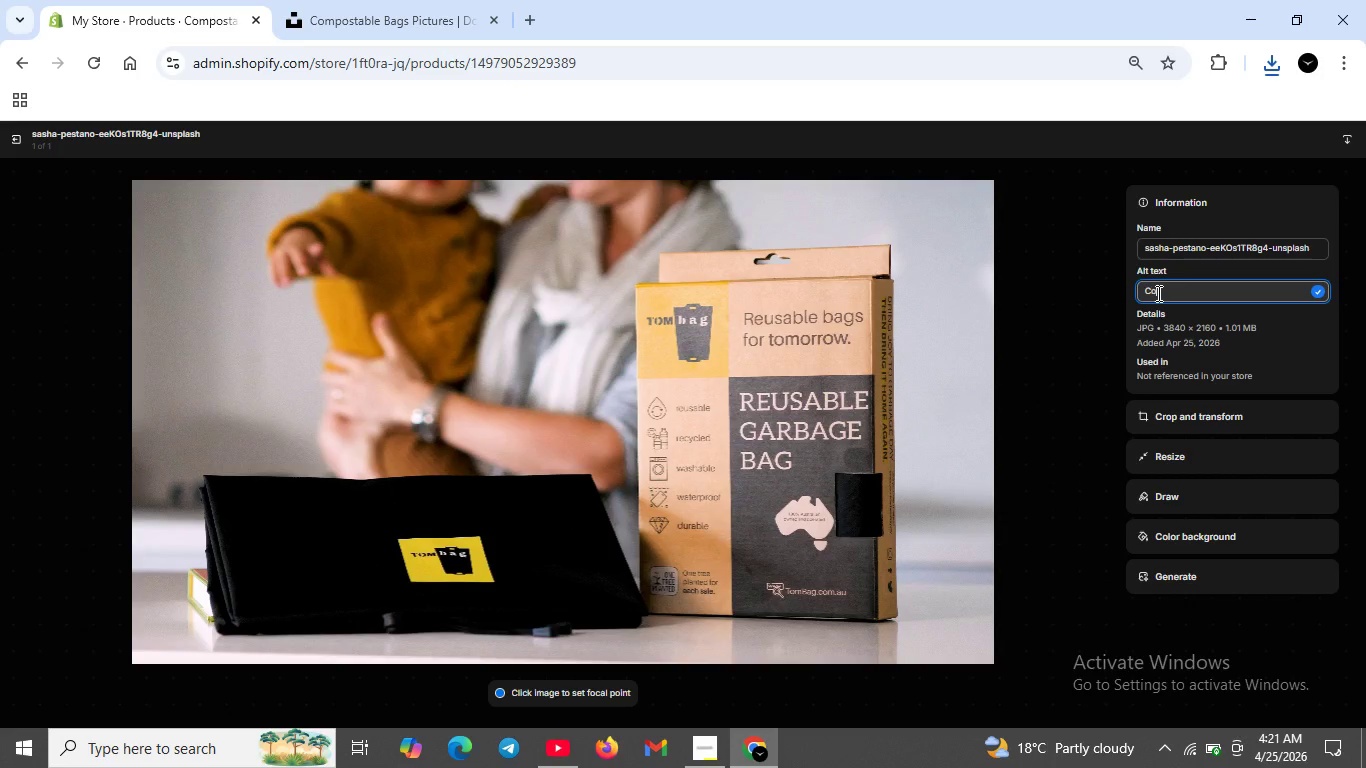 
type(Compostable trash bags for eco-friendly )
 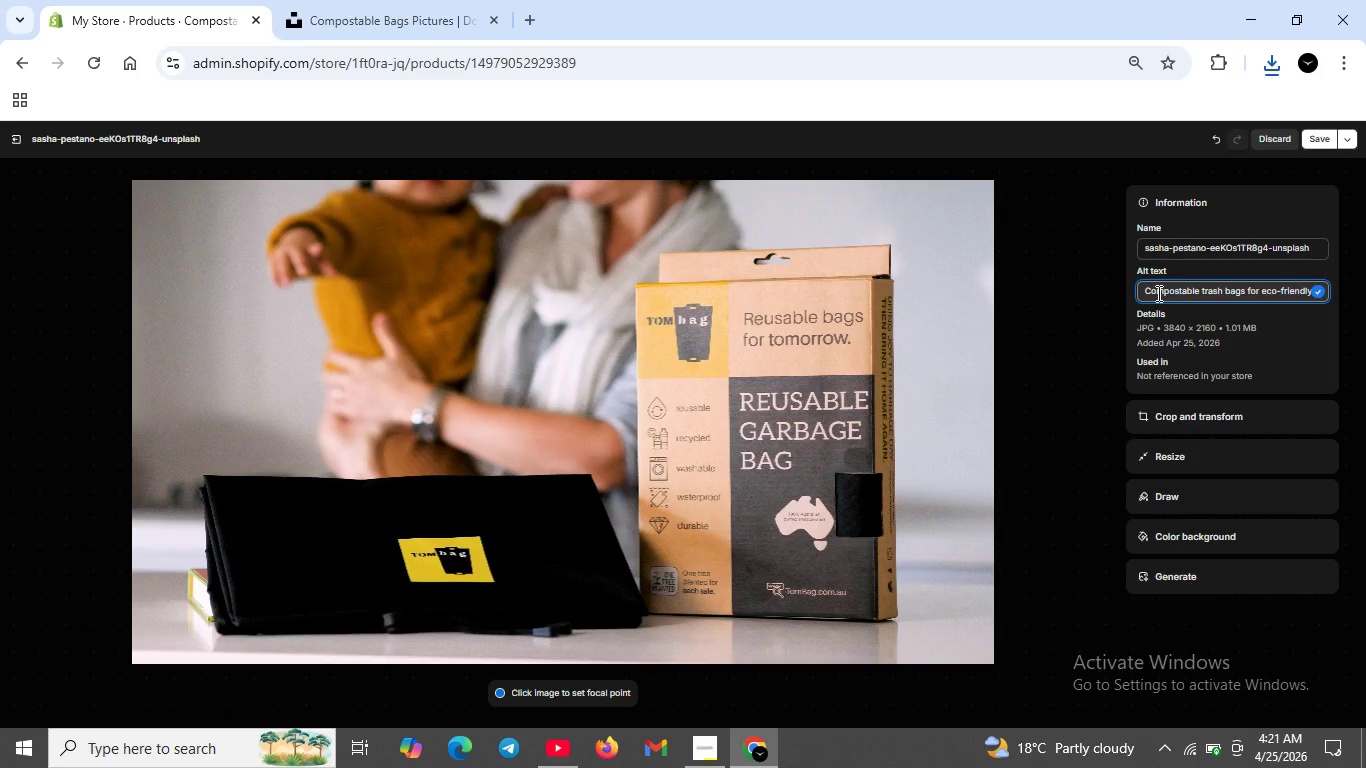 
key(Backspace)
key(Backspace)
key(Backspace)
key(Backspace)
key(Backspace)
key(Backspace)
key(Backspace)
key(Backspace)
key(Backspace)
type(conscious homes -plant )
key(Backspace)
type(-based,b)
key(Backspace)
type(zero waste bags supporting bird habitat restorationprojects )
 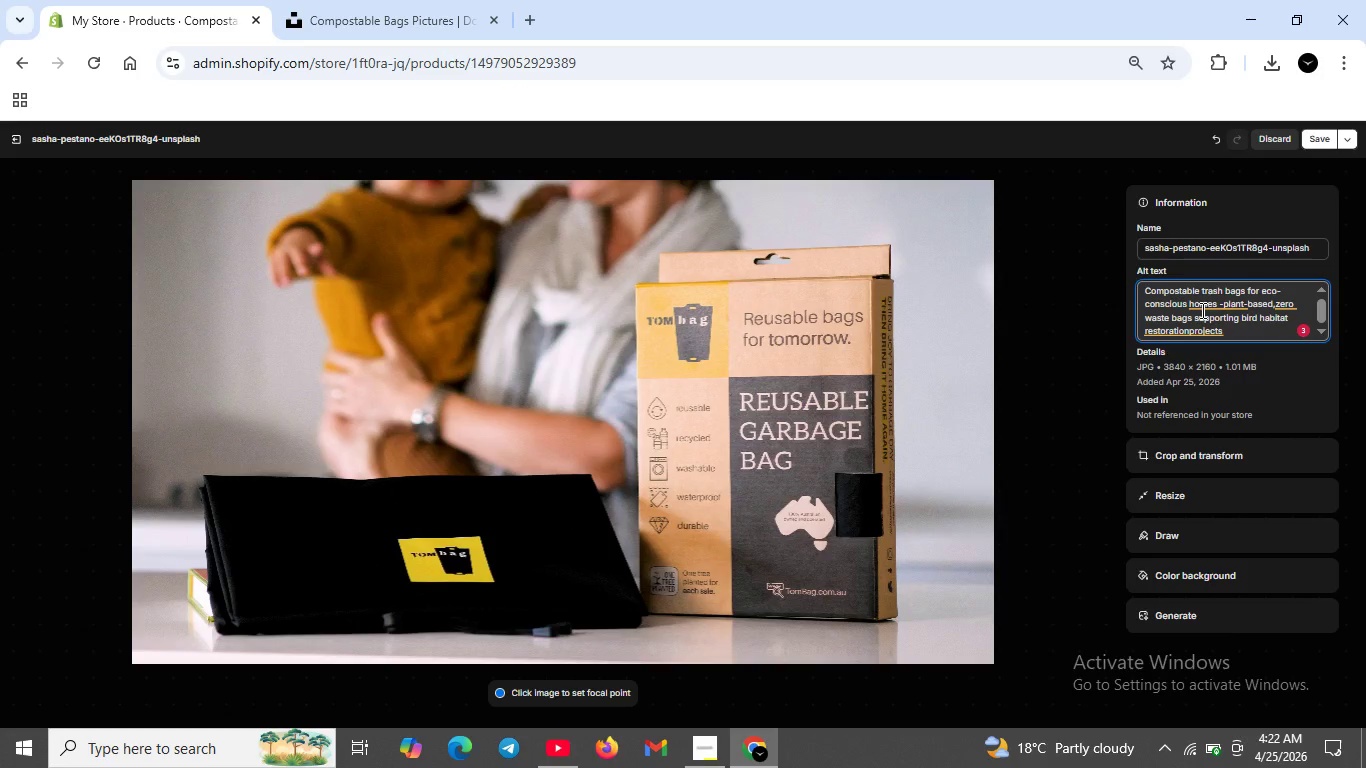 
left_click([1207, 310])
 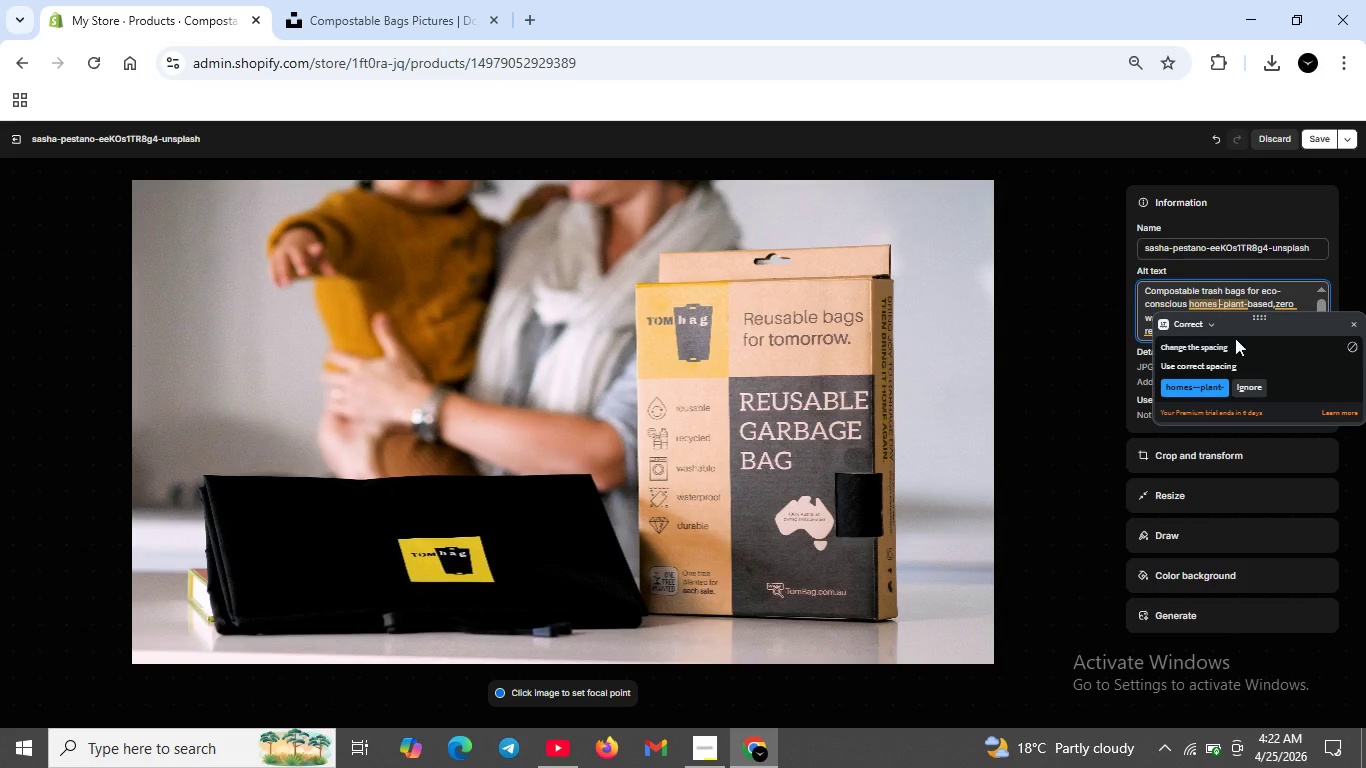 
left_click([1221, 306])
 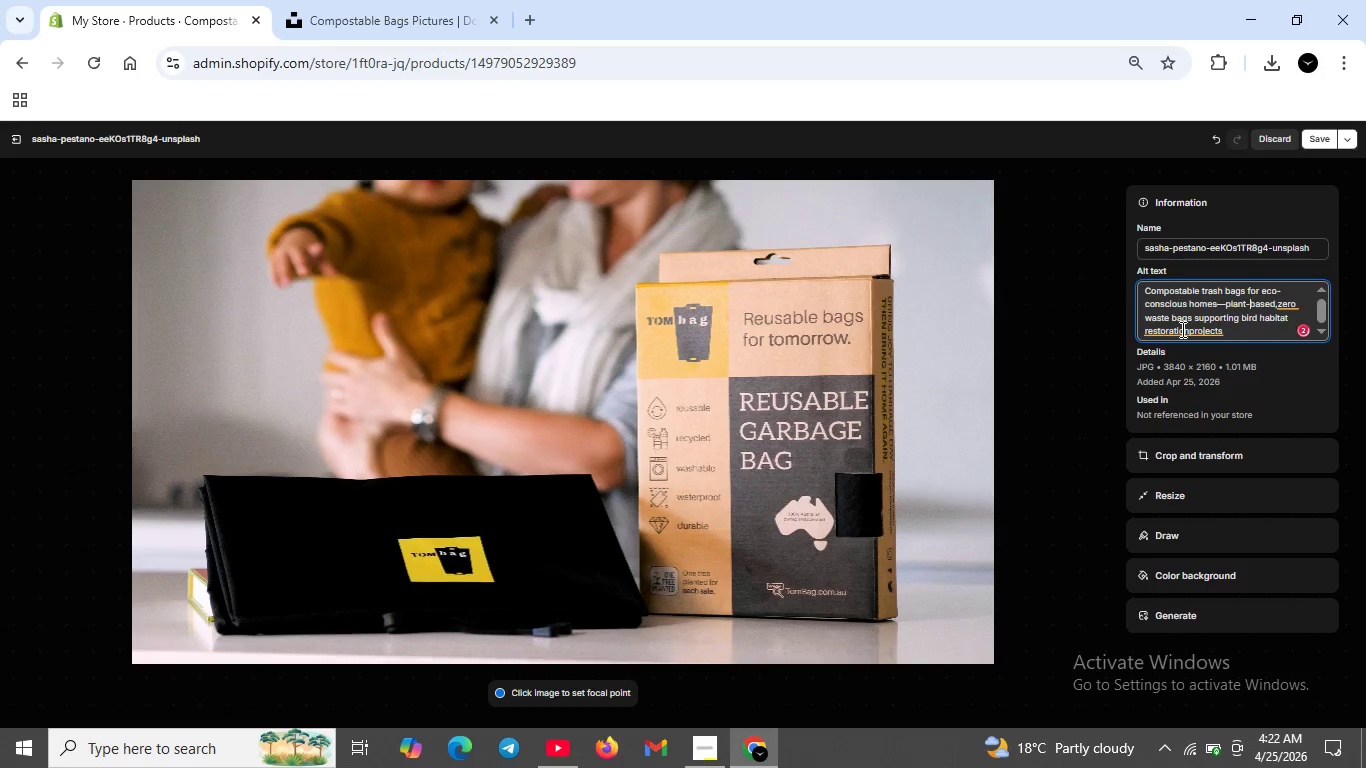 
left_click([1217, 379])
 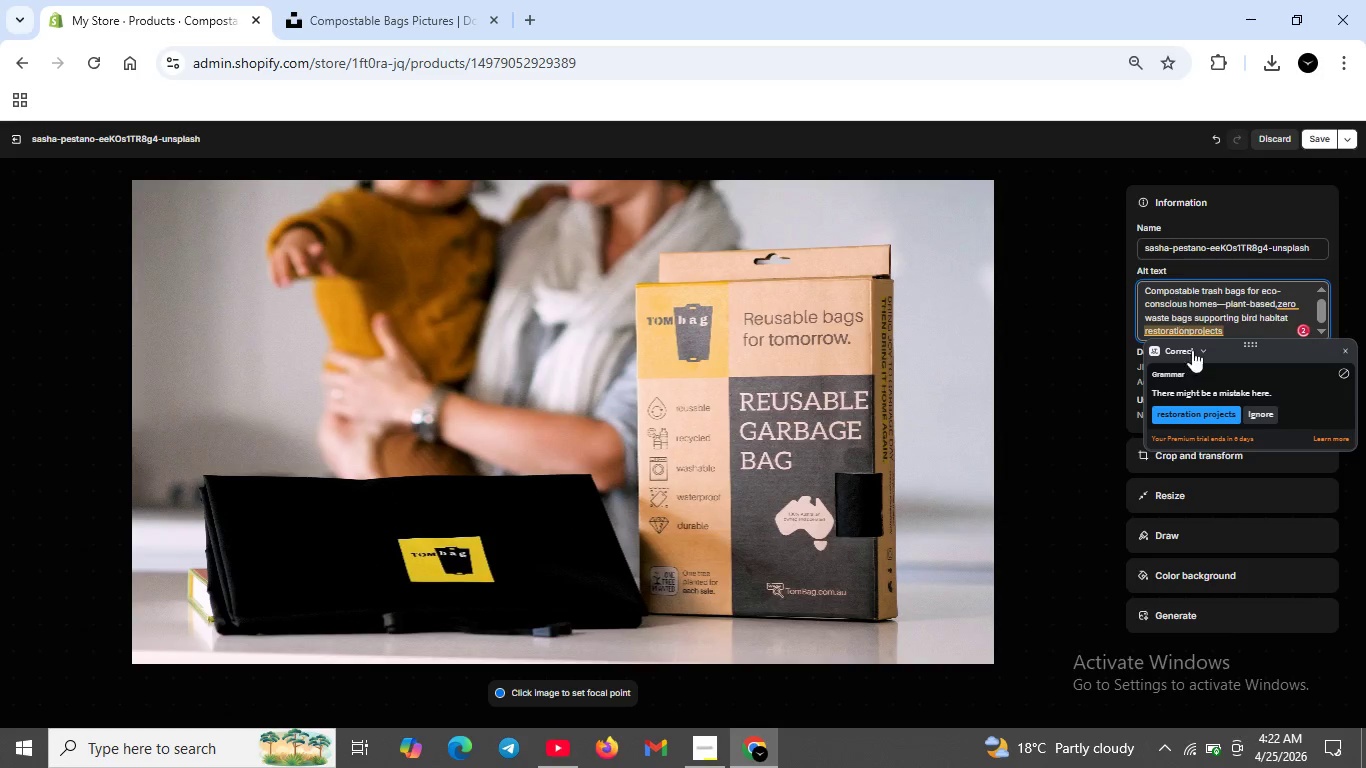 
left_click([1181, 332])
 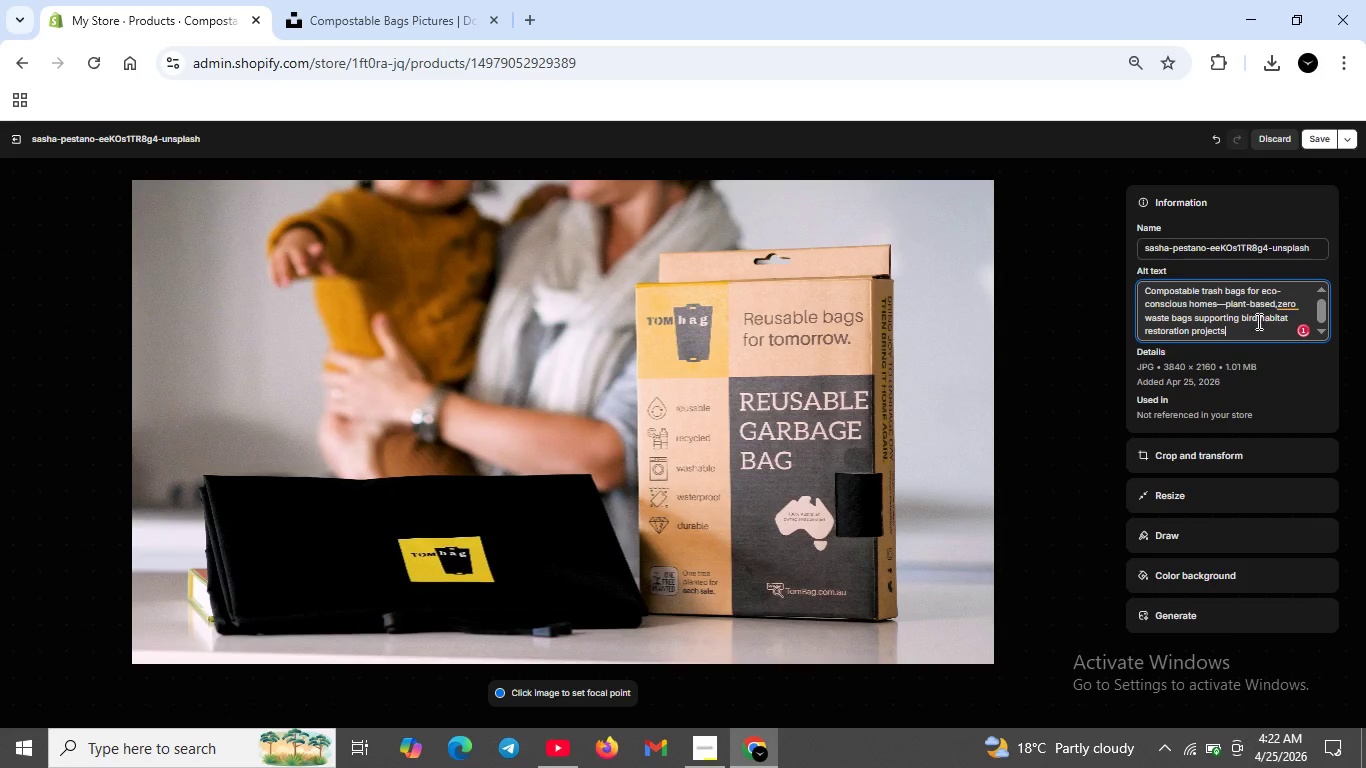 
left_click([1225, 410])
 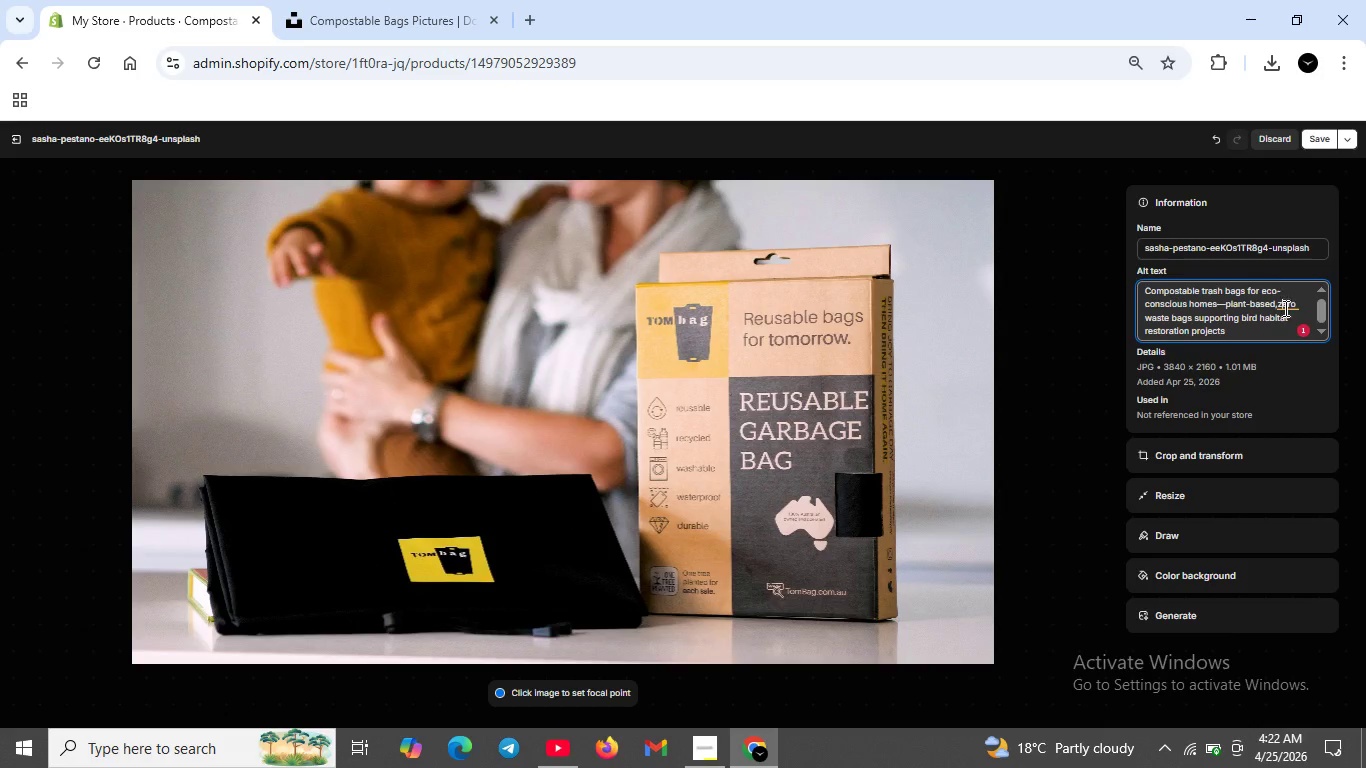 
left_click([1284, 306])
 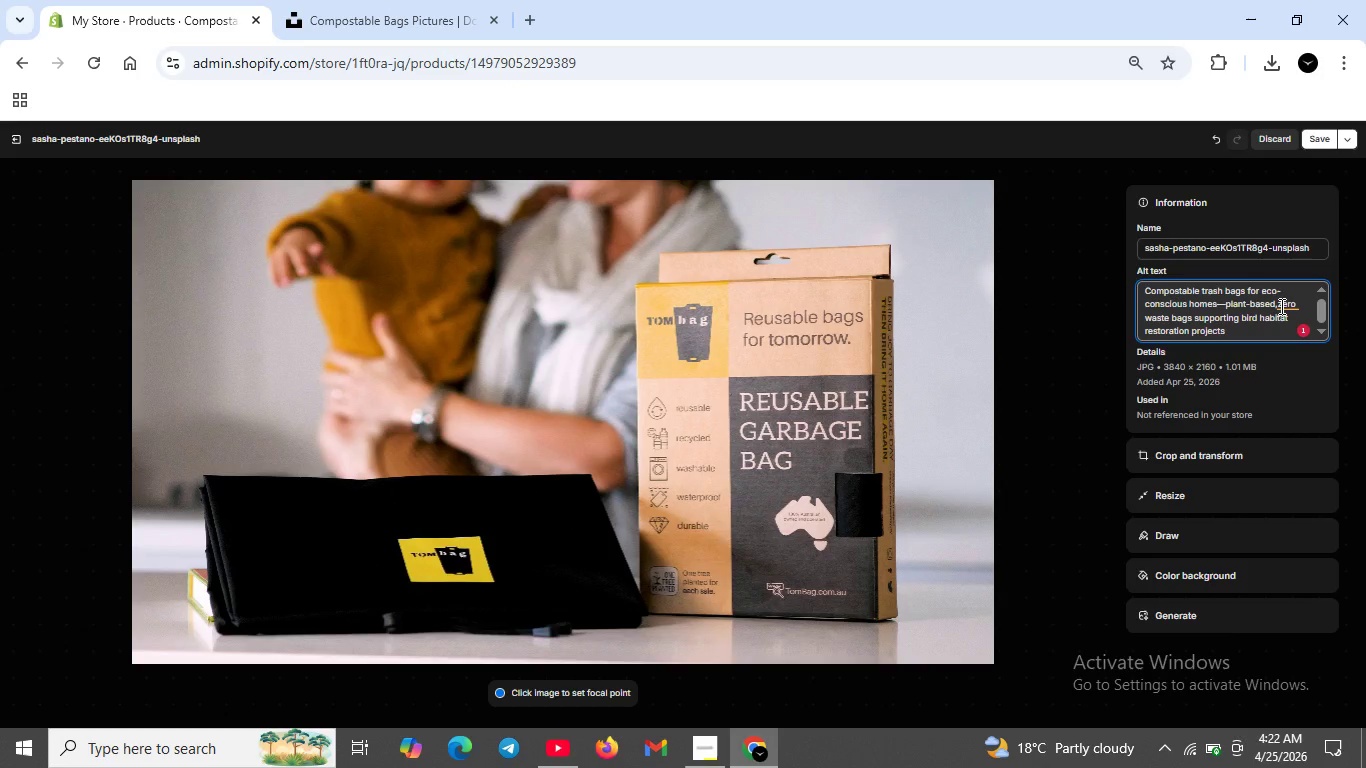 
left_click([1280, 306])
 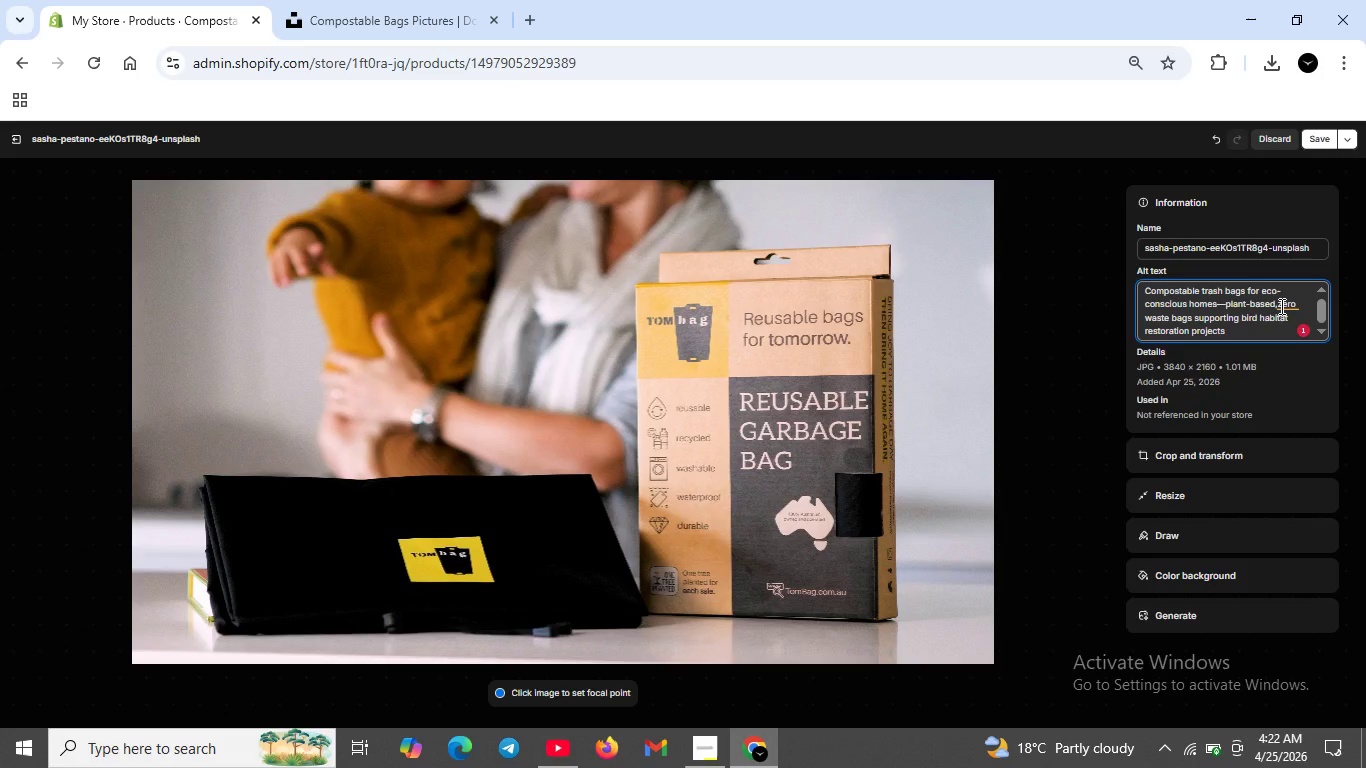 
left_click([1280, 306])
 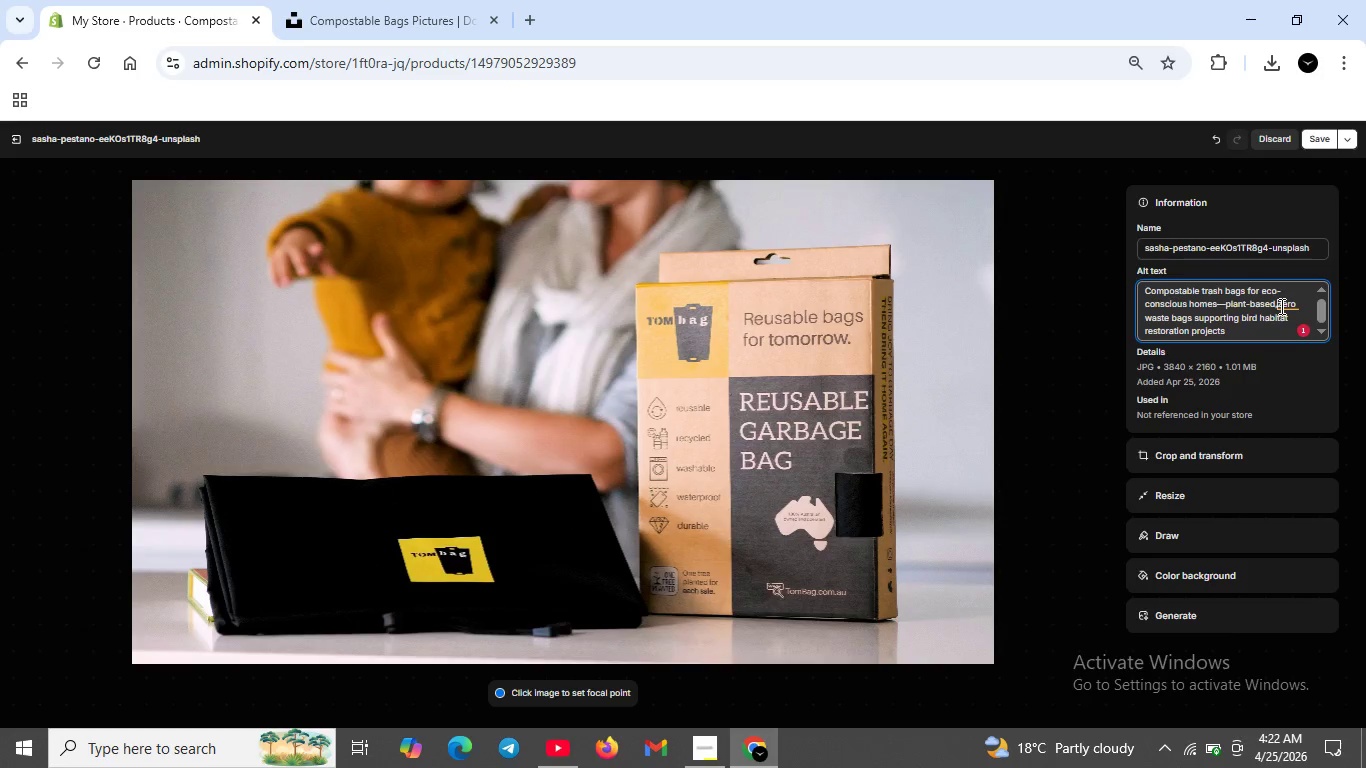 
key(ArrowLeft)
 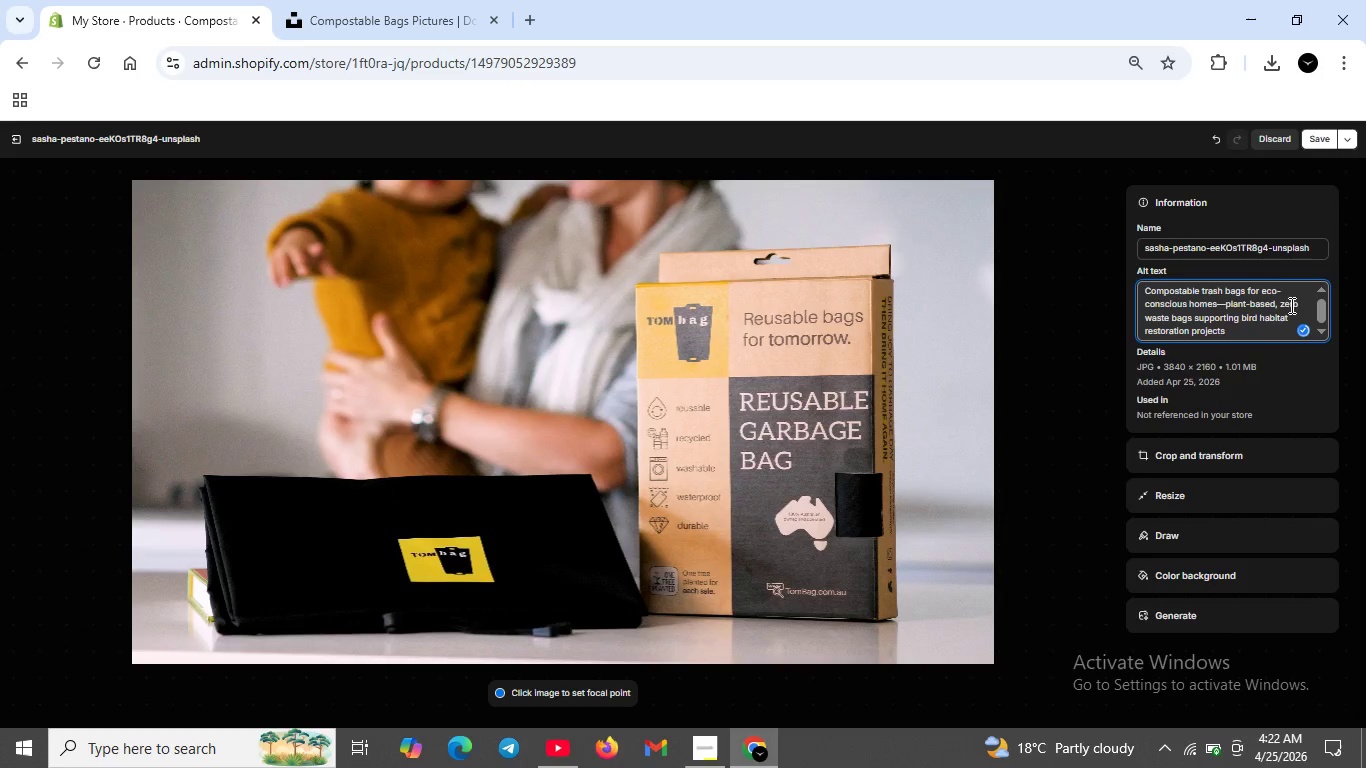 
key(Space)
 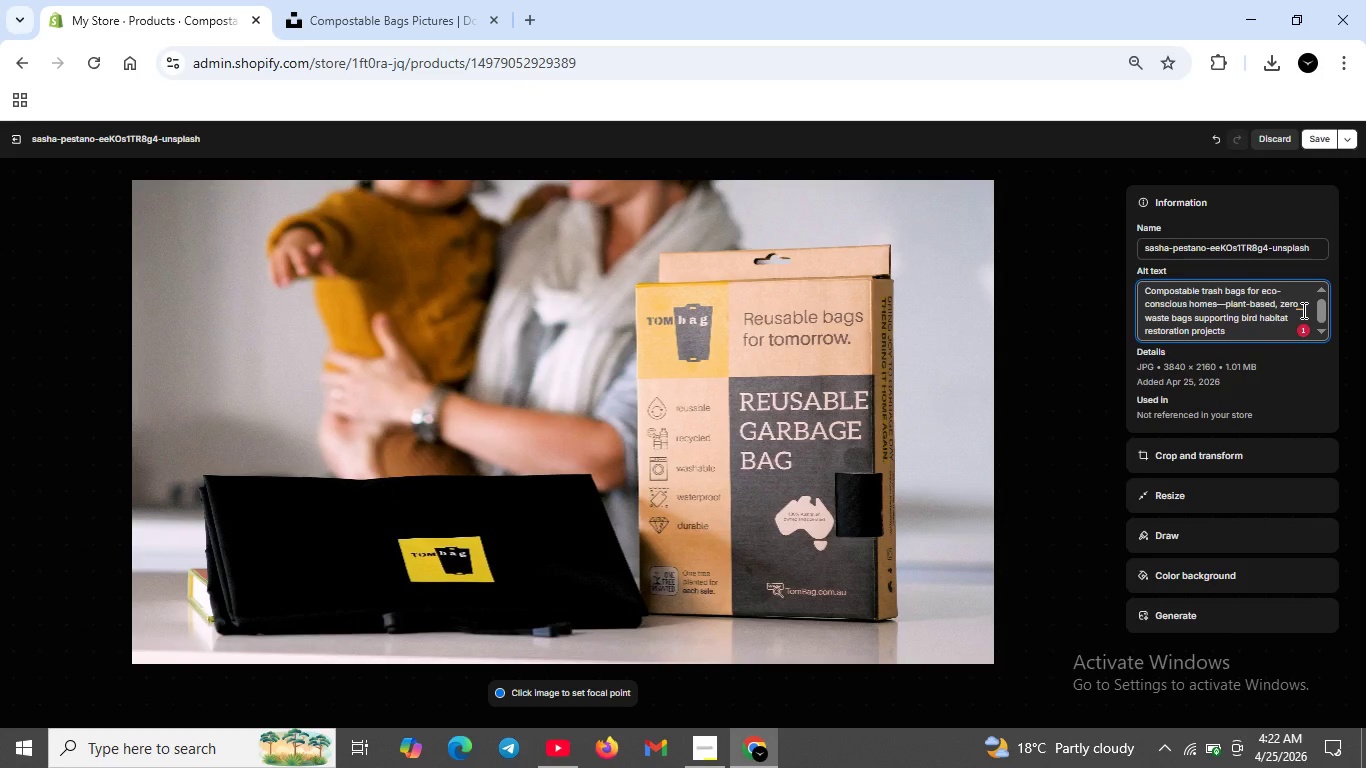 
left_click([1302, 310])
 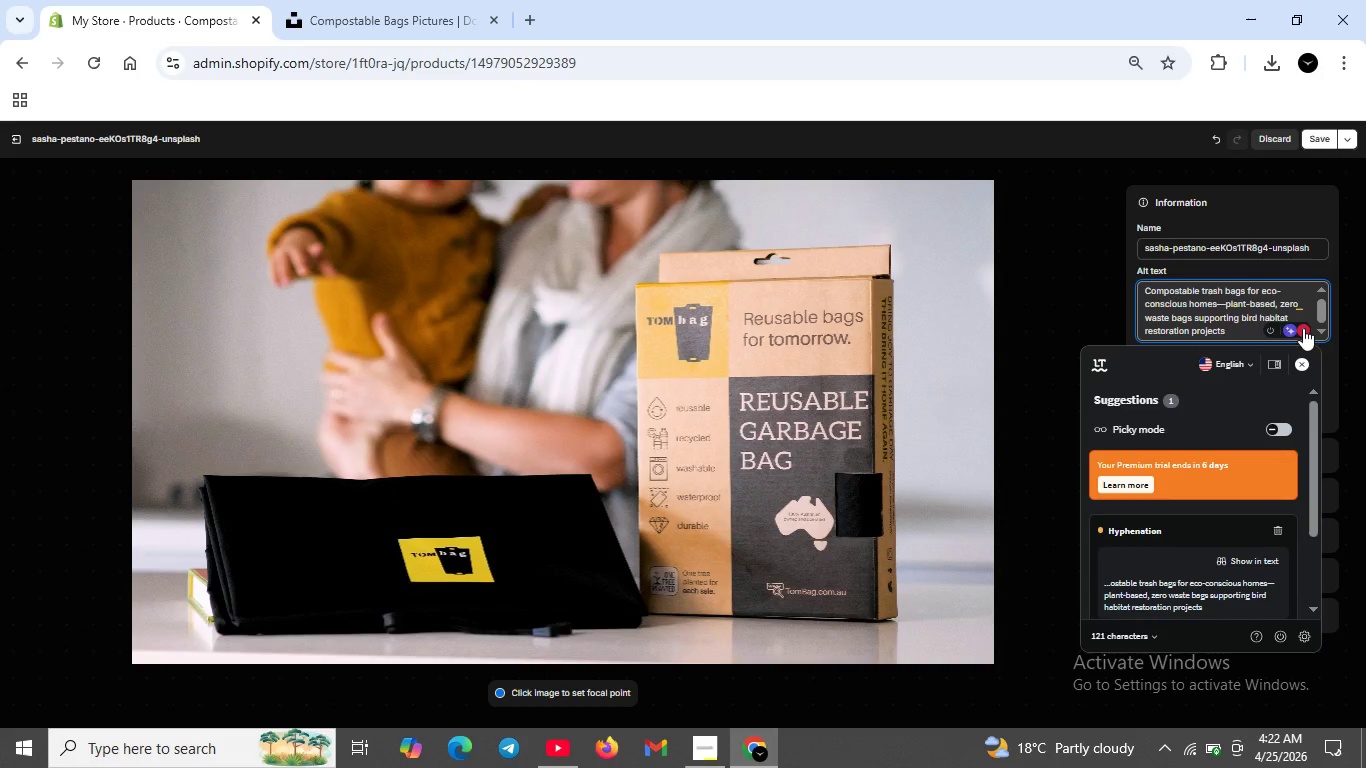 
left_click([1303, 328])
 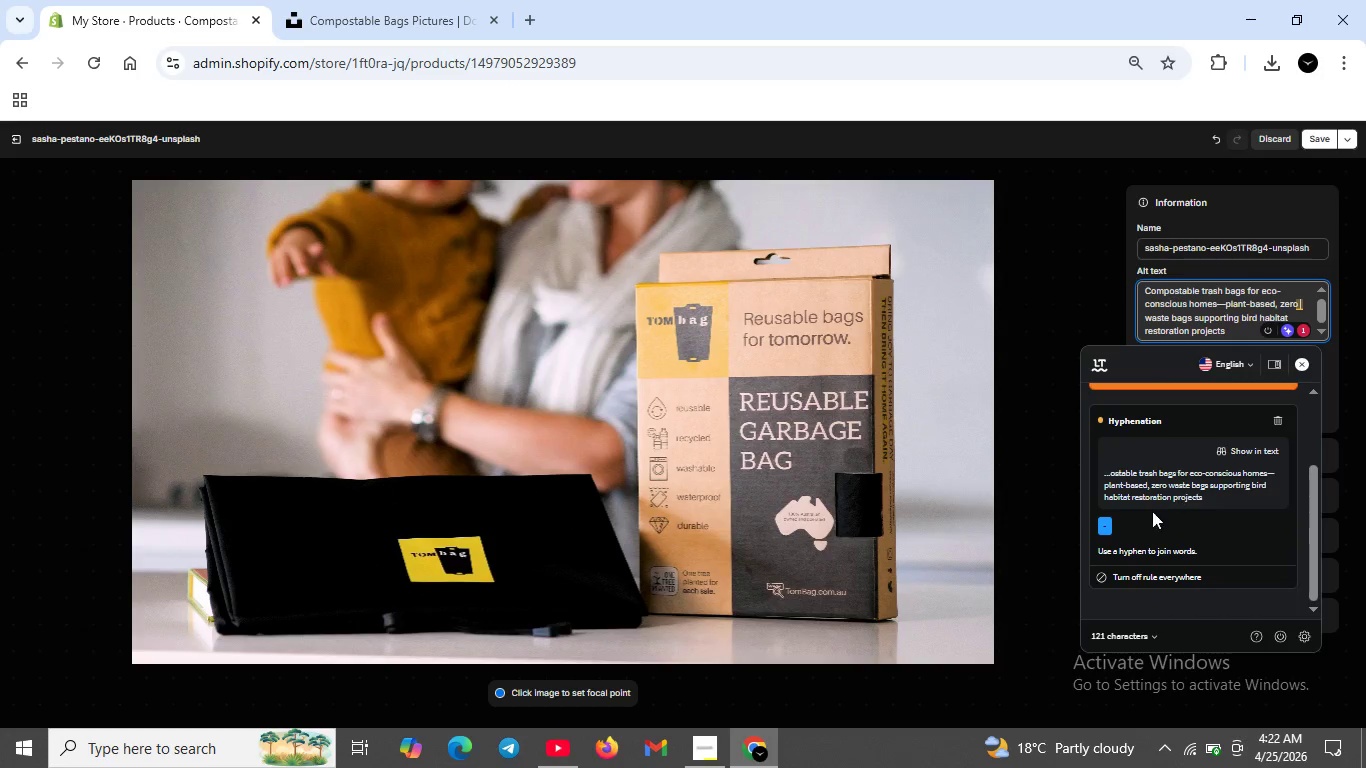 
scroll: coordinate [1195, 486], scroll_direction: down, amount: 2.0
 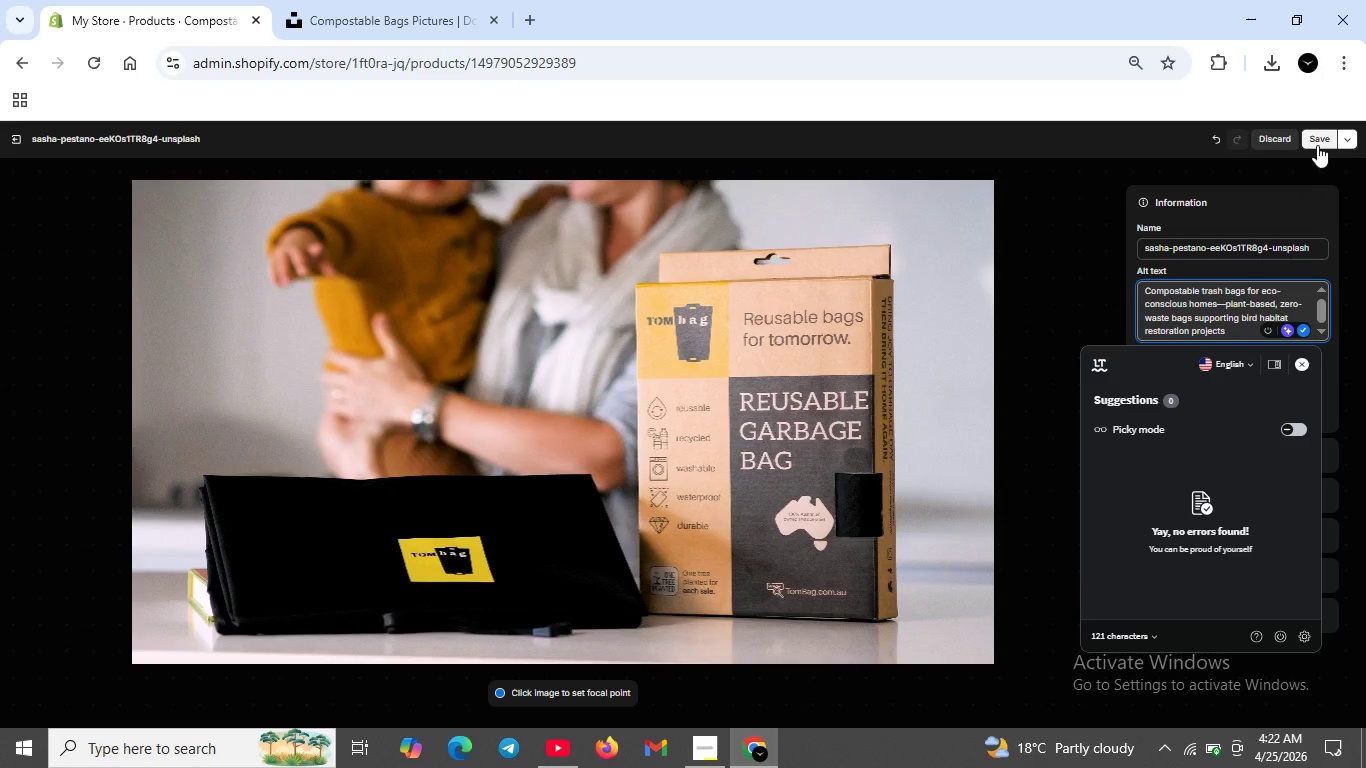 
left_click([1317, 141])
 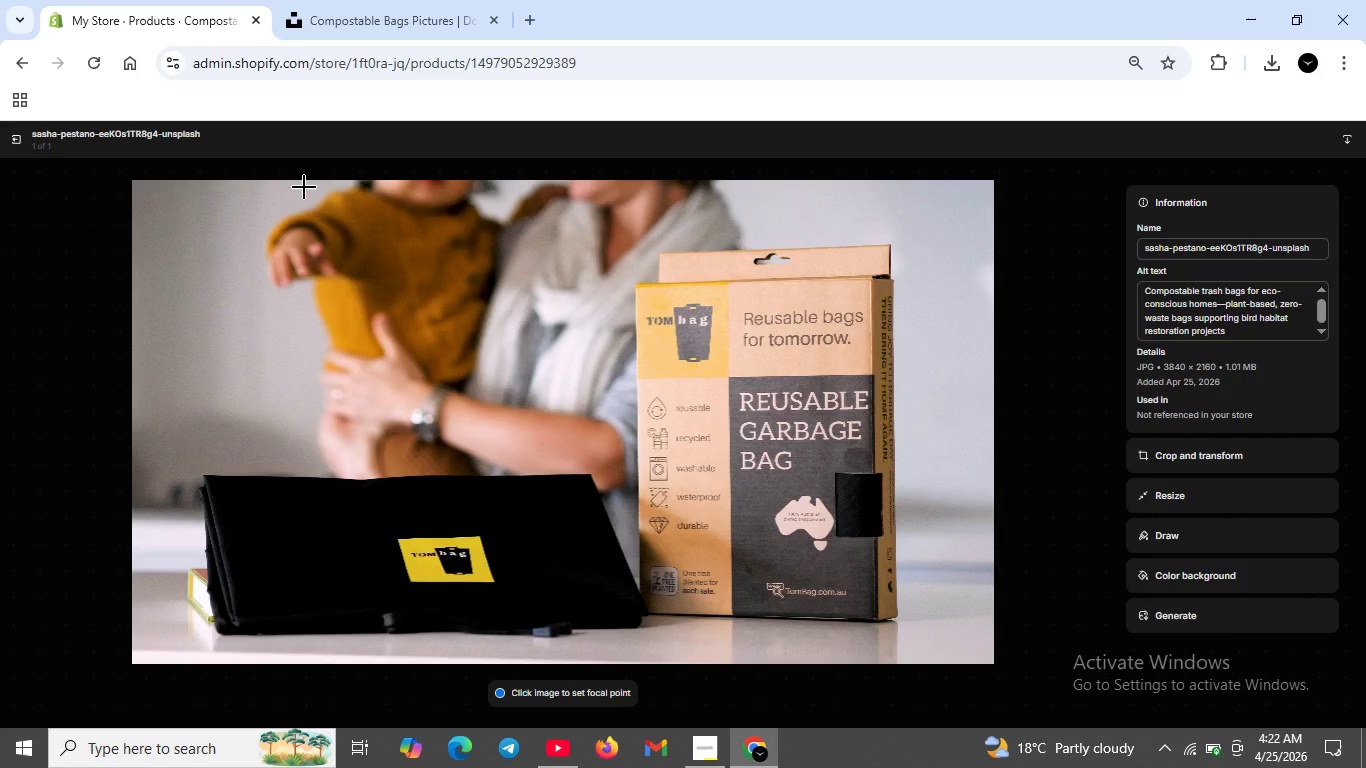 
wait(6.83)
 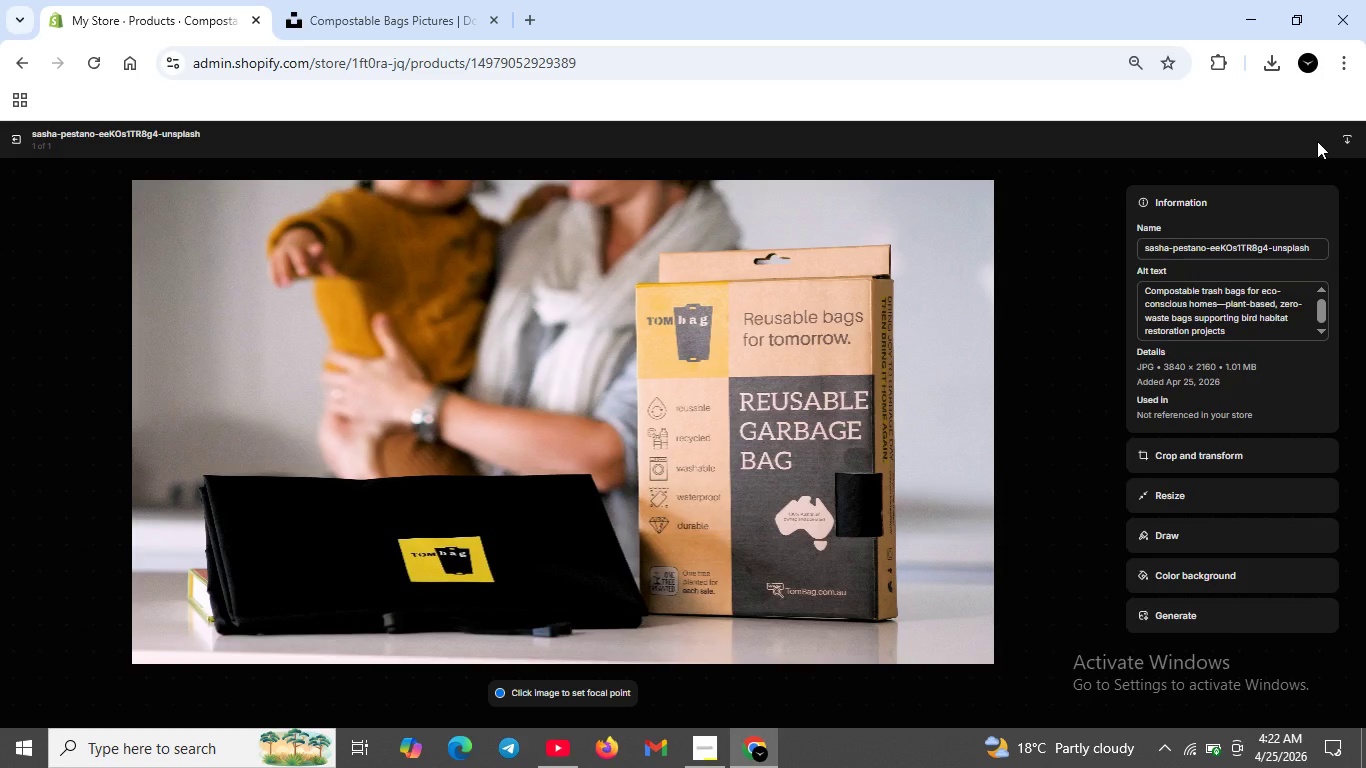 
left_click([15, 134])
 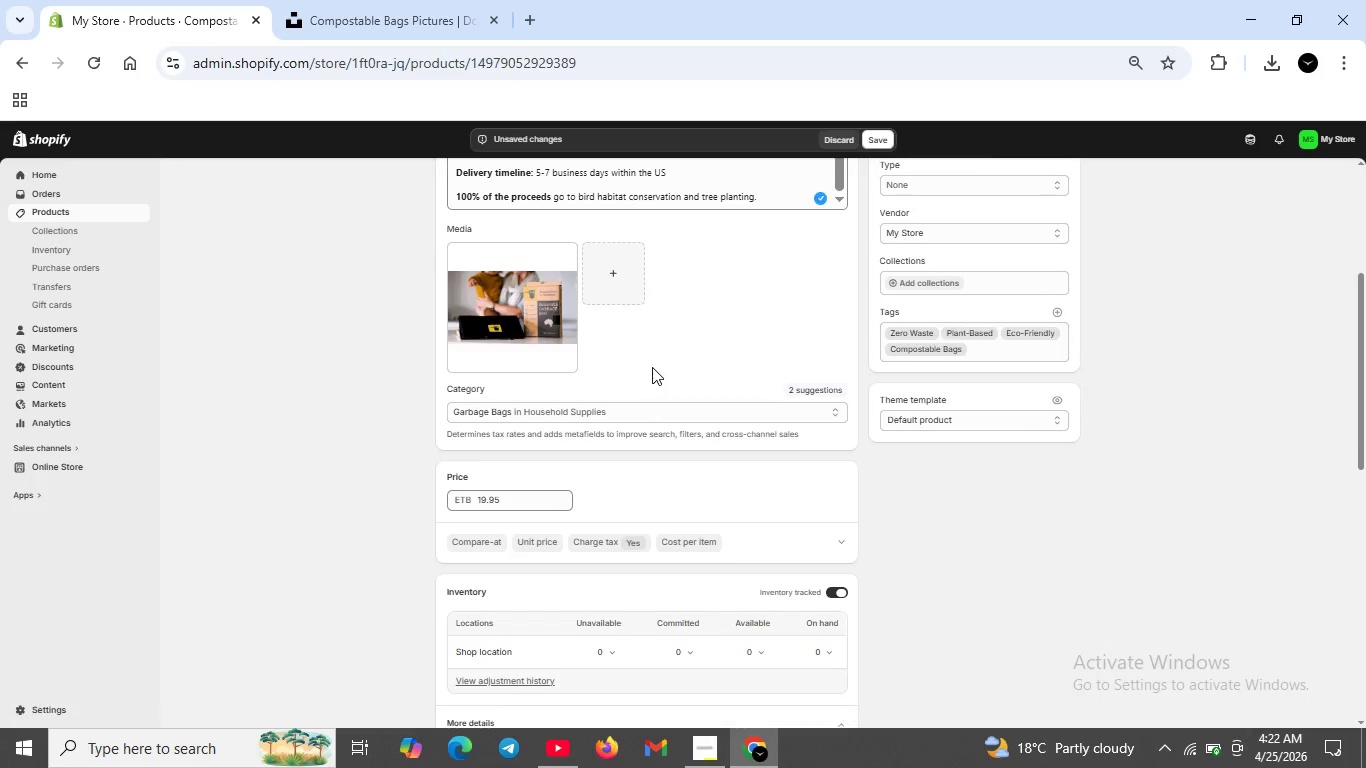 
scroll: coordinate [652, 367], scroll_direction: down, amount: 2.0
 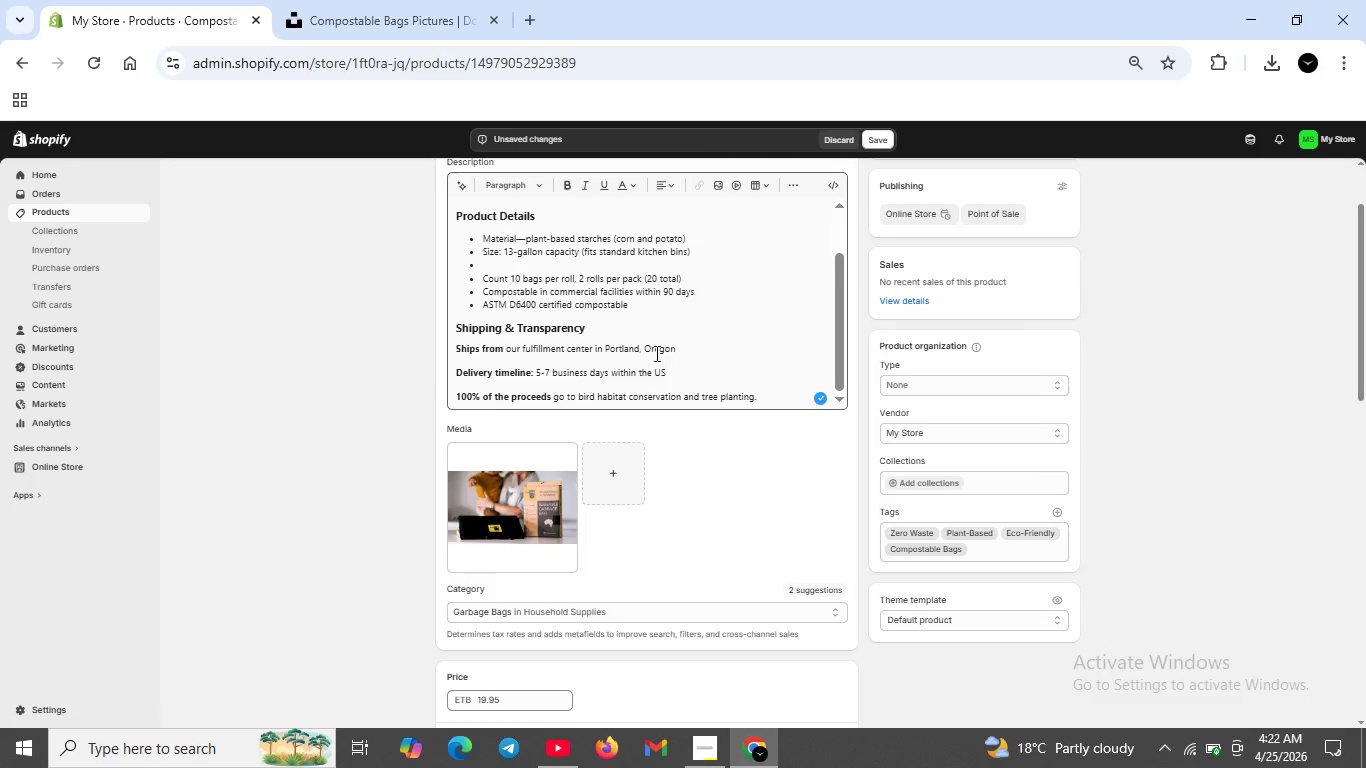 
scroll: coordinate [655, 361], scroll_direction: up, amount: 1.0
 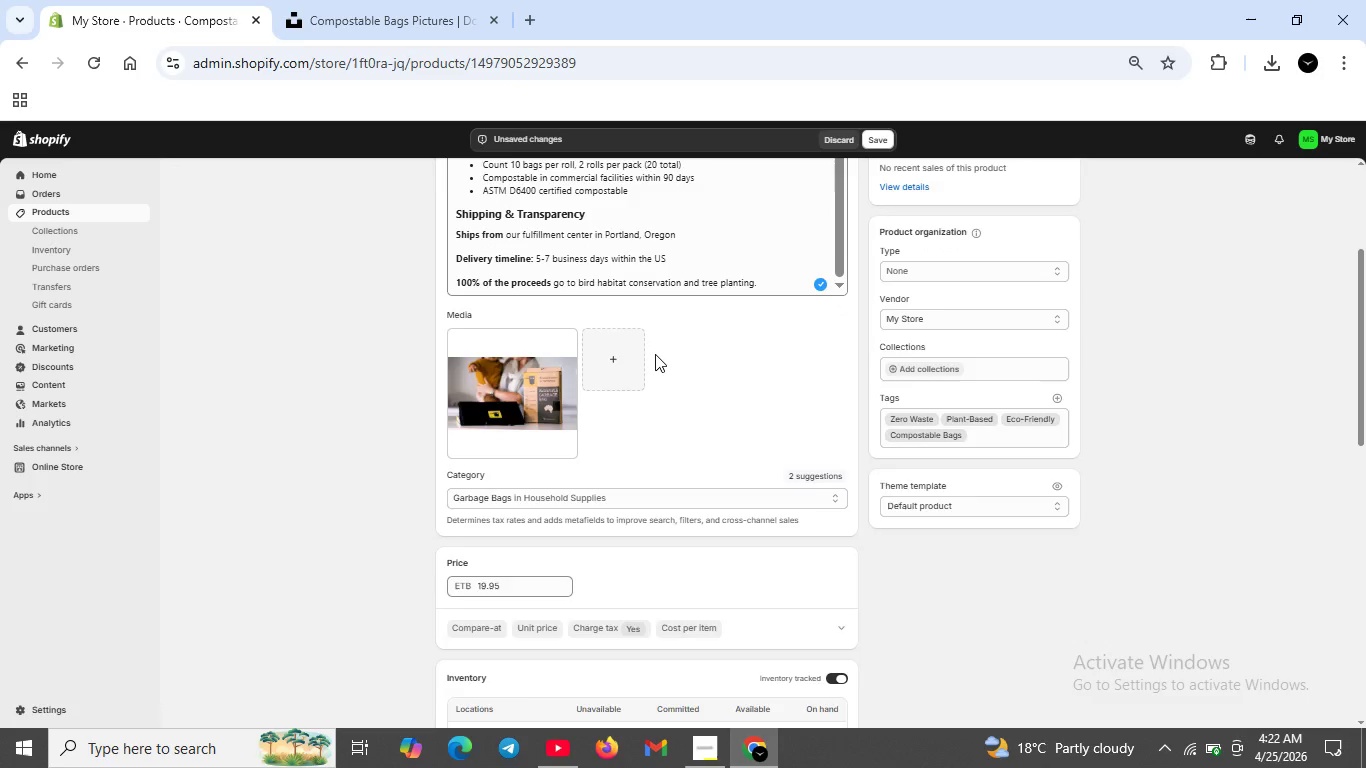 
scroll: coordinate [655, 354], scroll_direction: none, amount: 0.0
 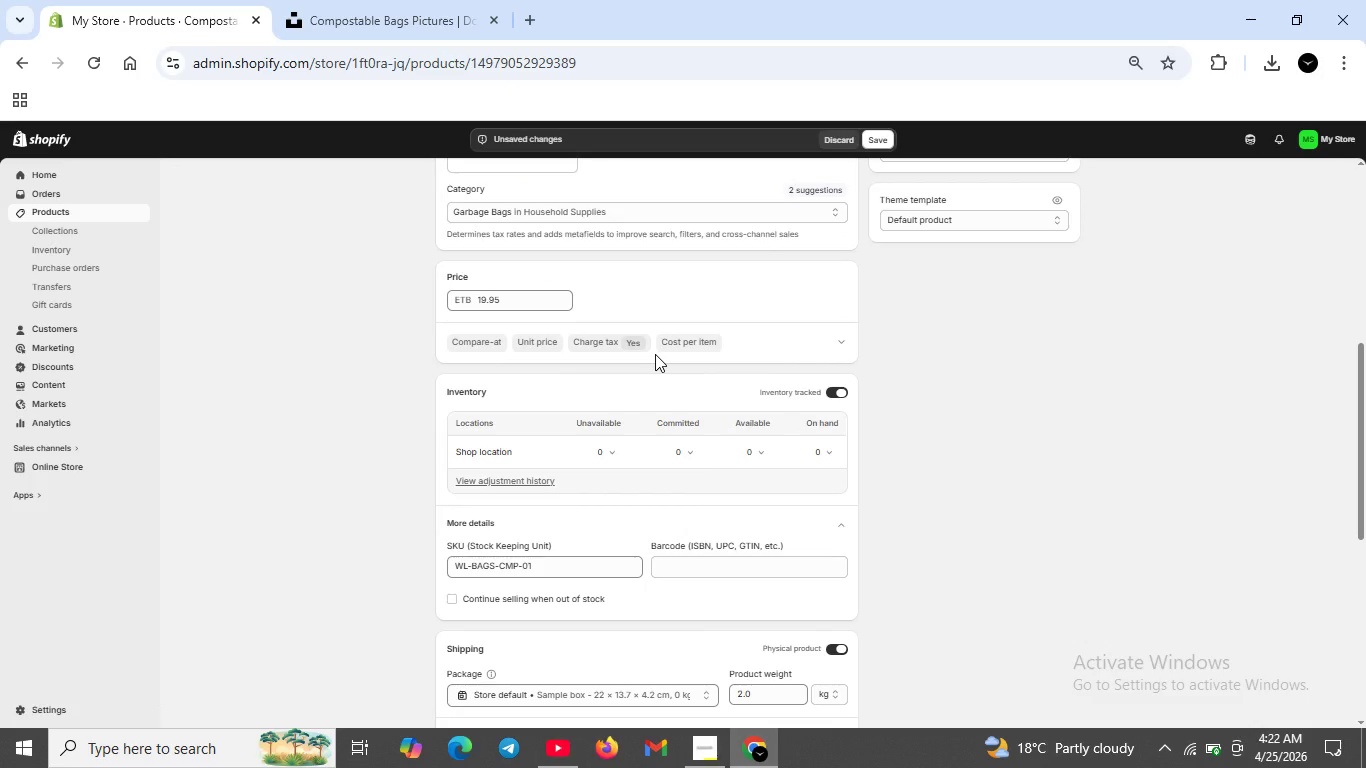 
scroll: coordinate [663, 574], scroll_direction: down, amount: 8.0
 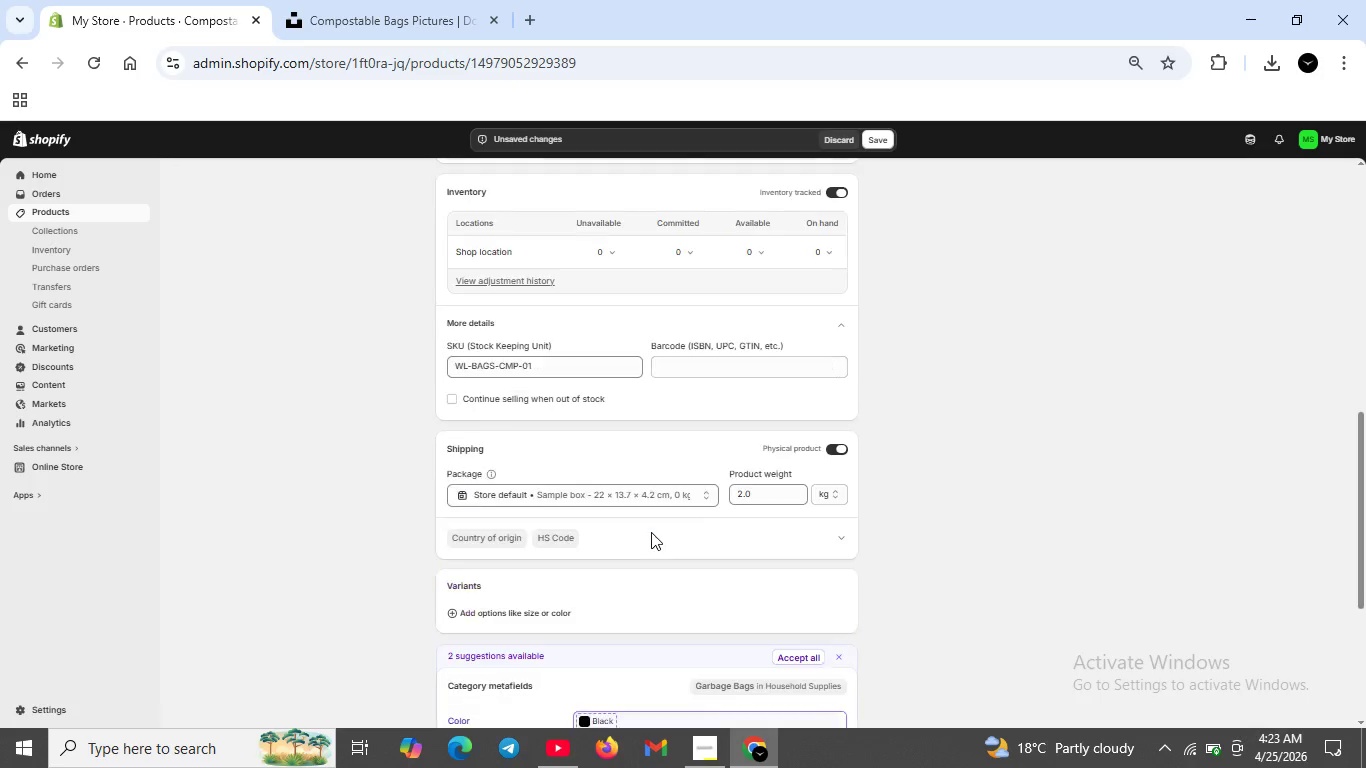 
scroll: coordinate [668, 507], scroll_direction: up, amount: 6.0
 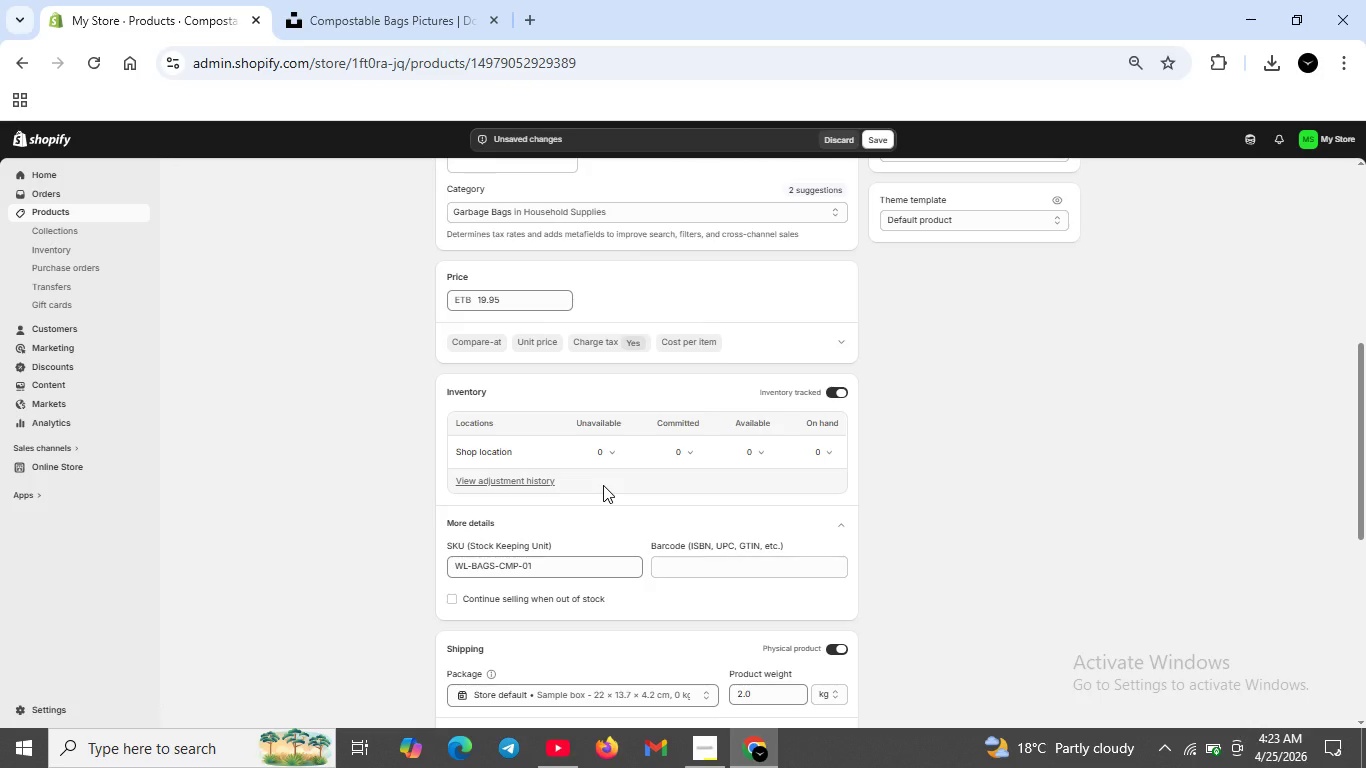 
scroll: coordinate [680, 623], scroll_direction: down, amount: 7.0
 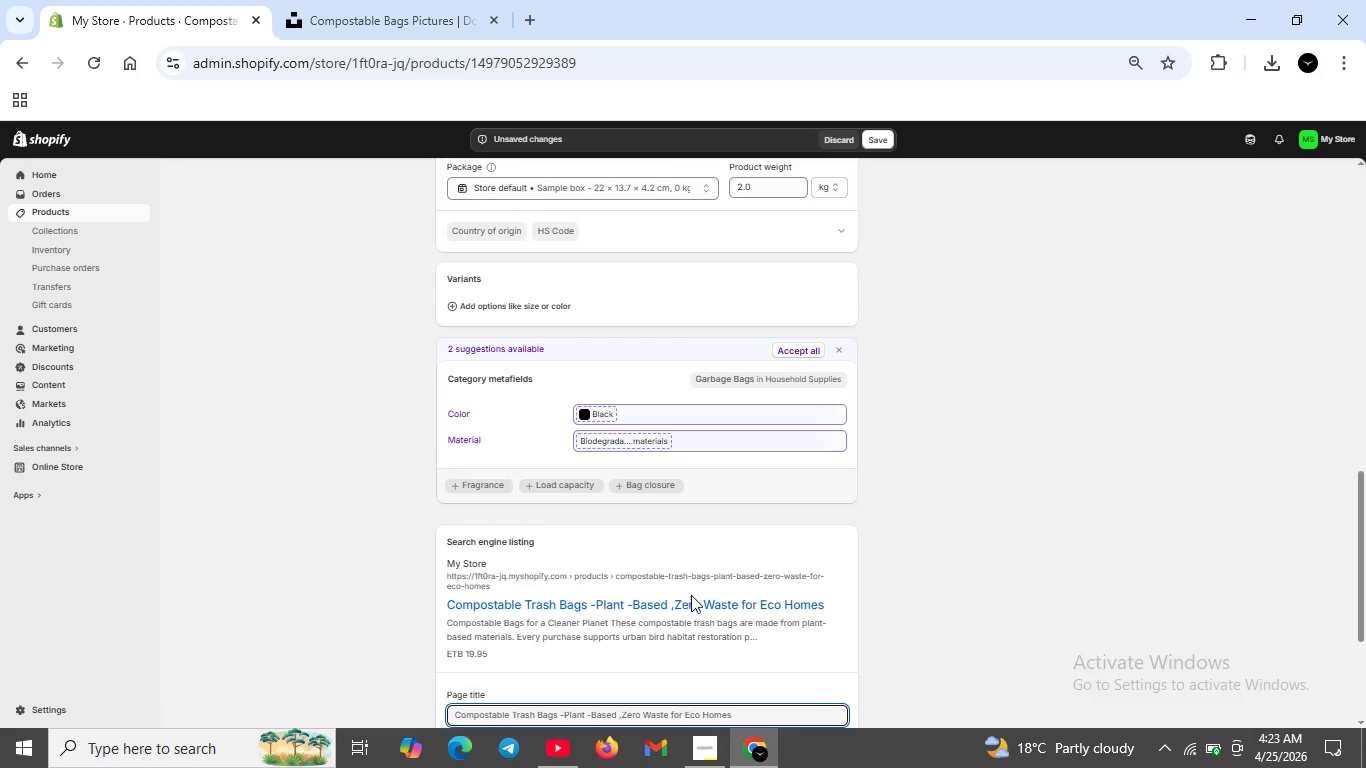 
left_click([837, 548])
 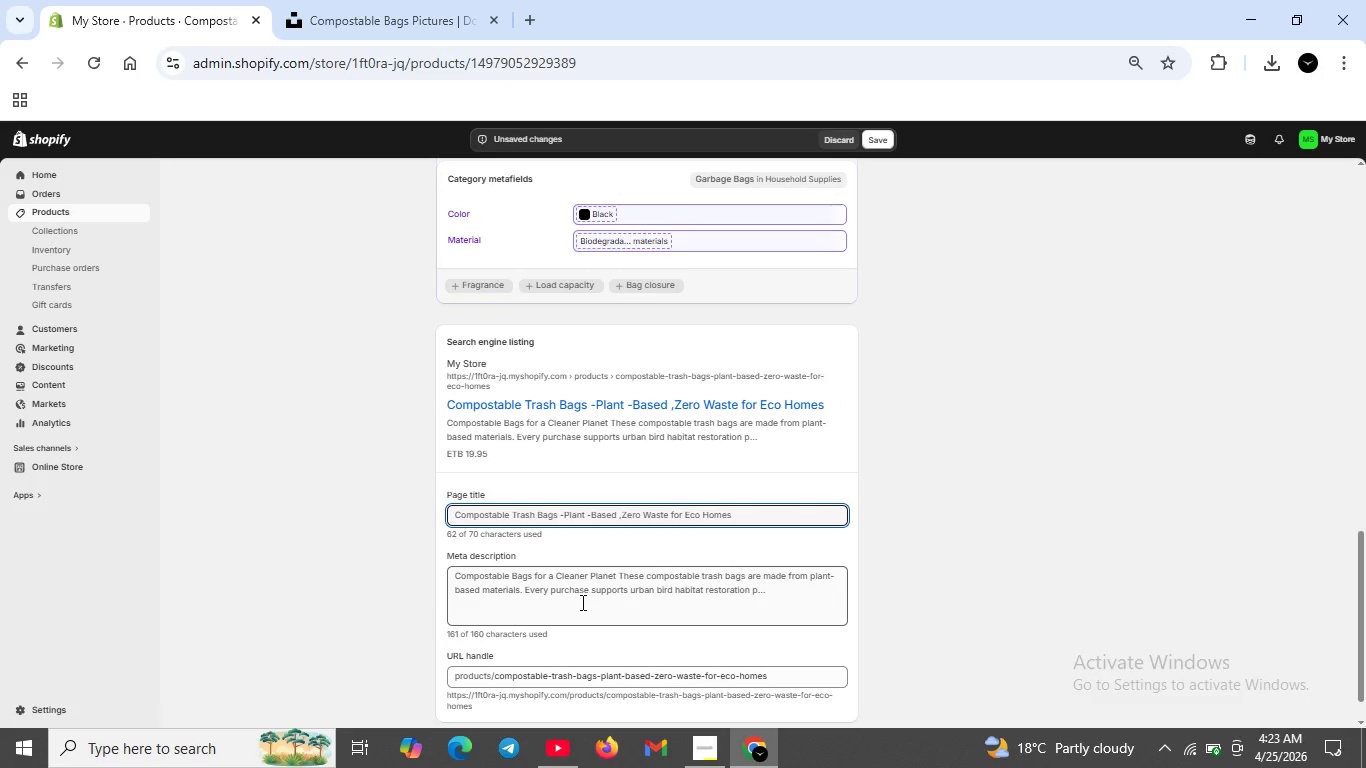 
scroll: coordinate [687, 595], scroll_direction: down, amount: 2.0
 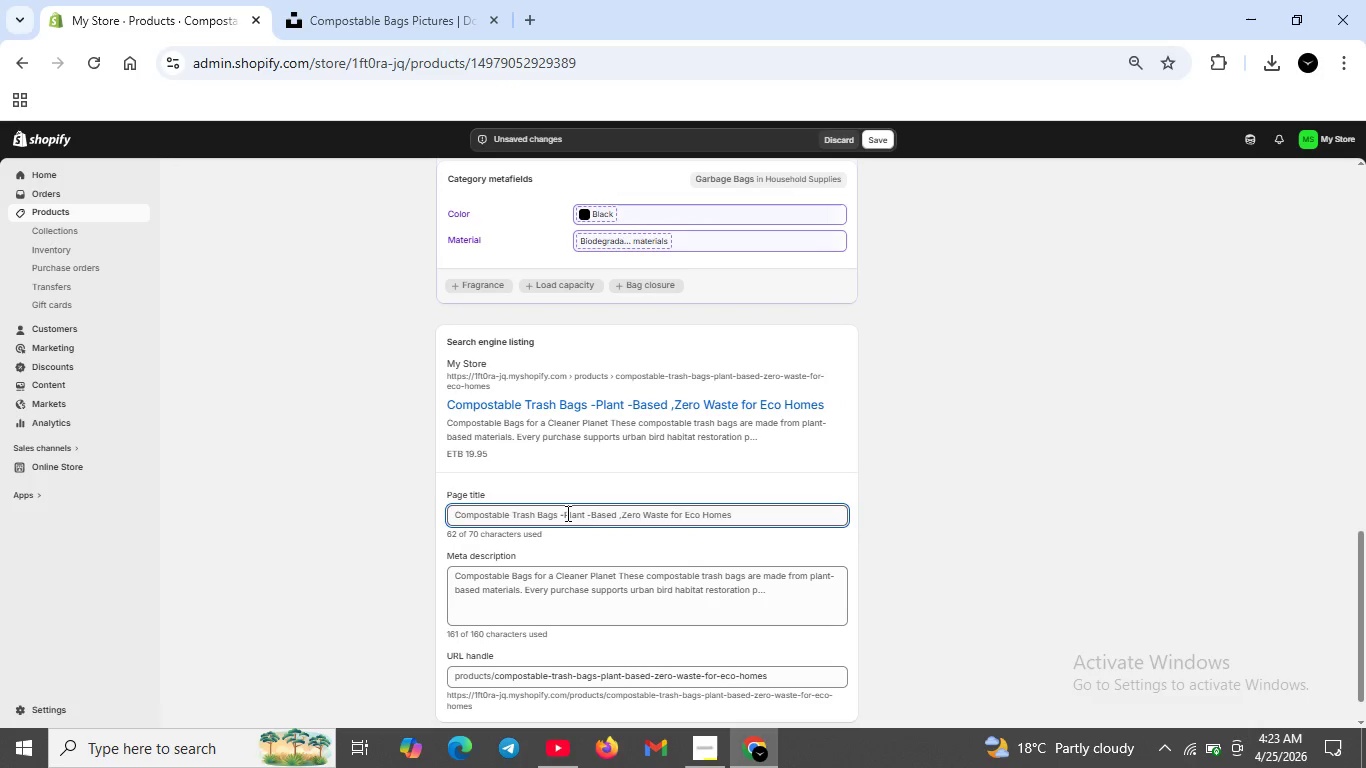 
left_click([566, 513])
 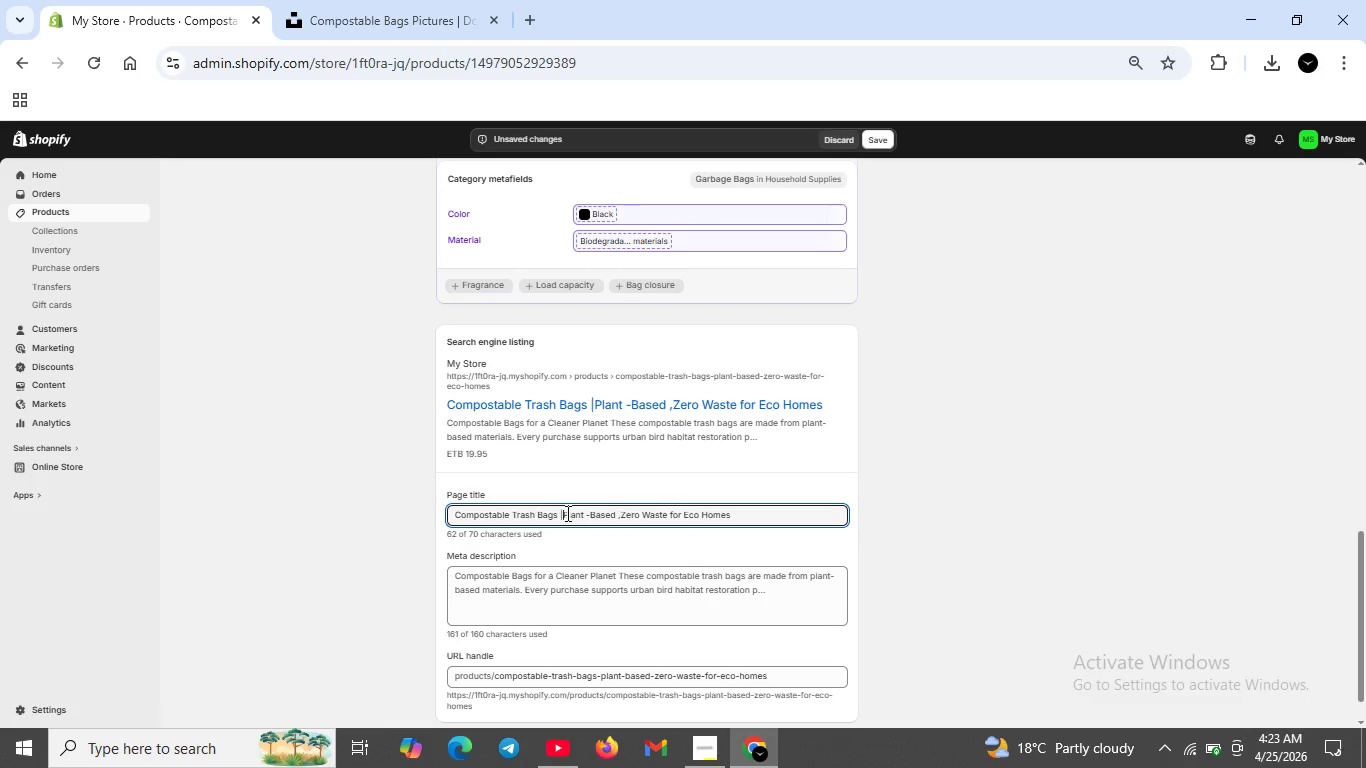 
key(Backspace)
 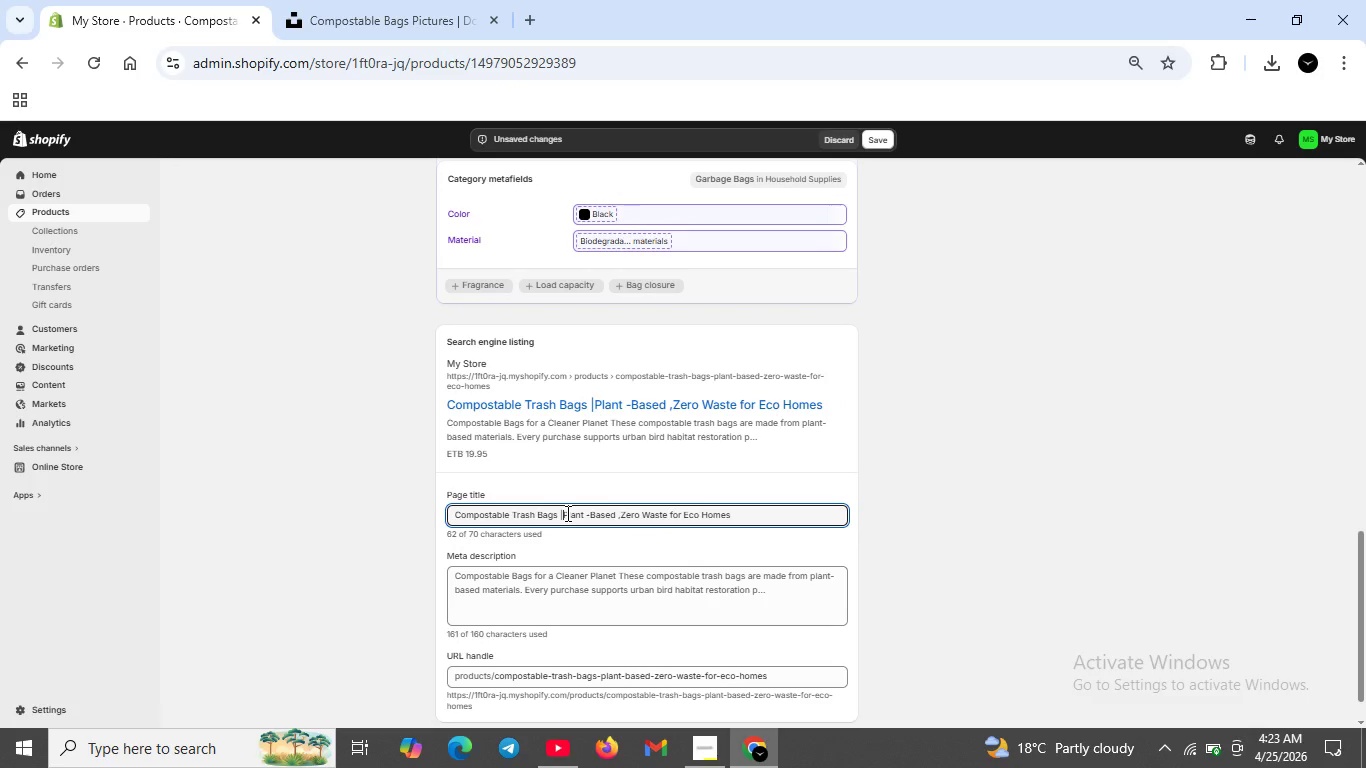 
key(Shift+ShiftRight)
 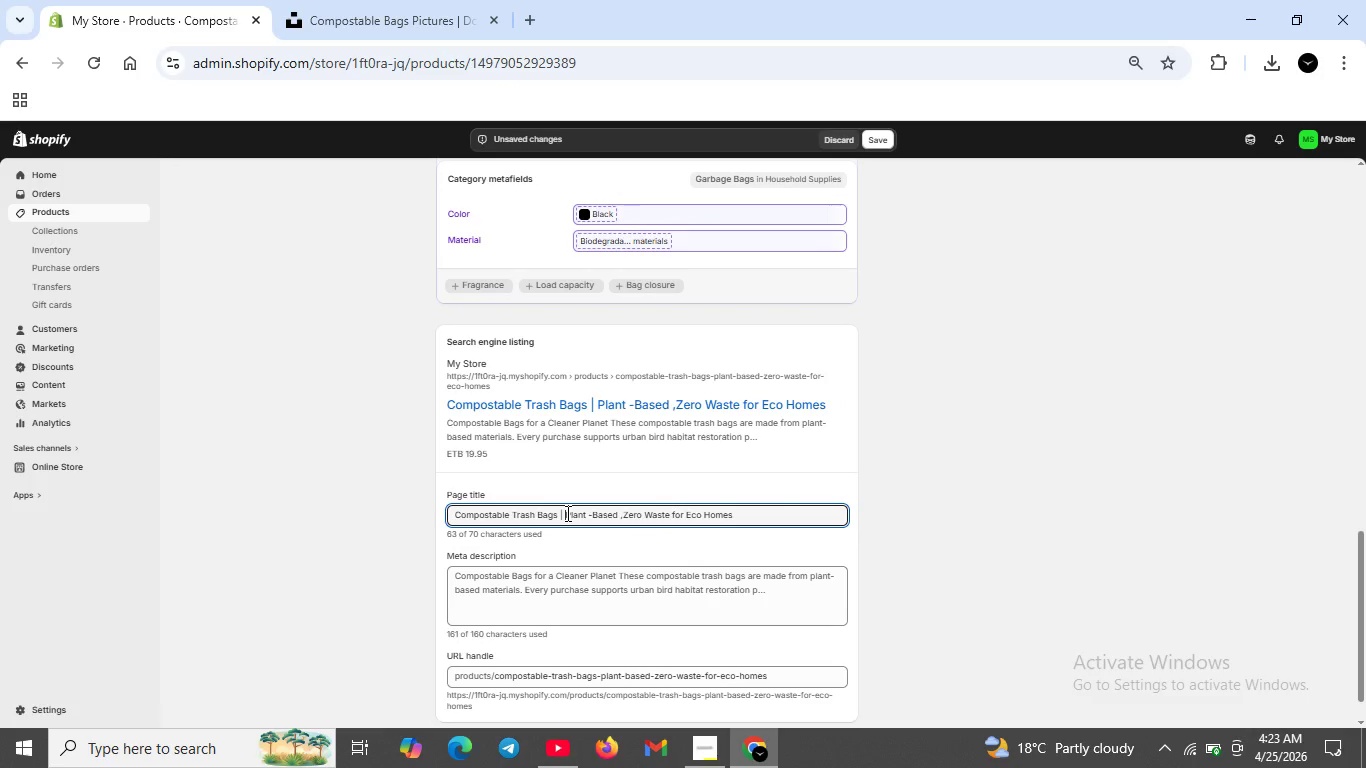 
key(Shift+Backslash)
 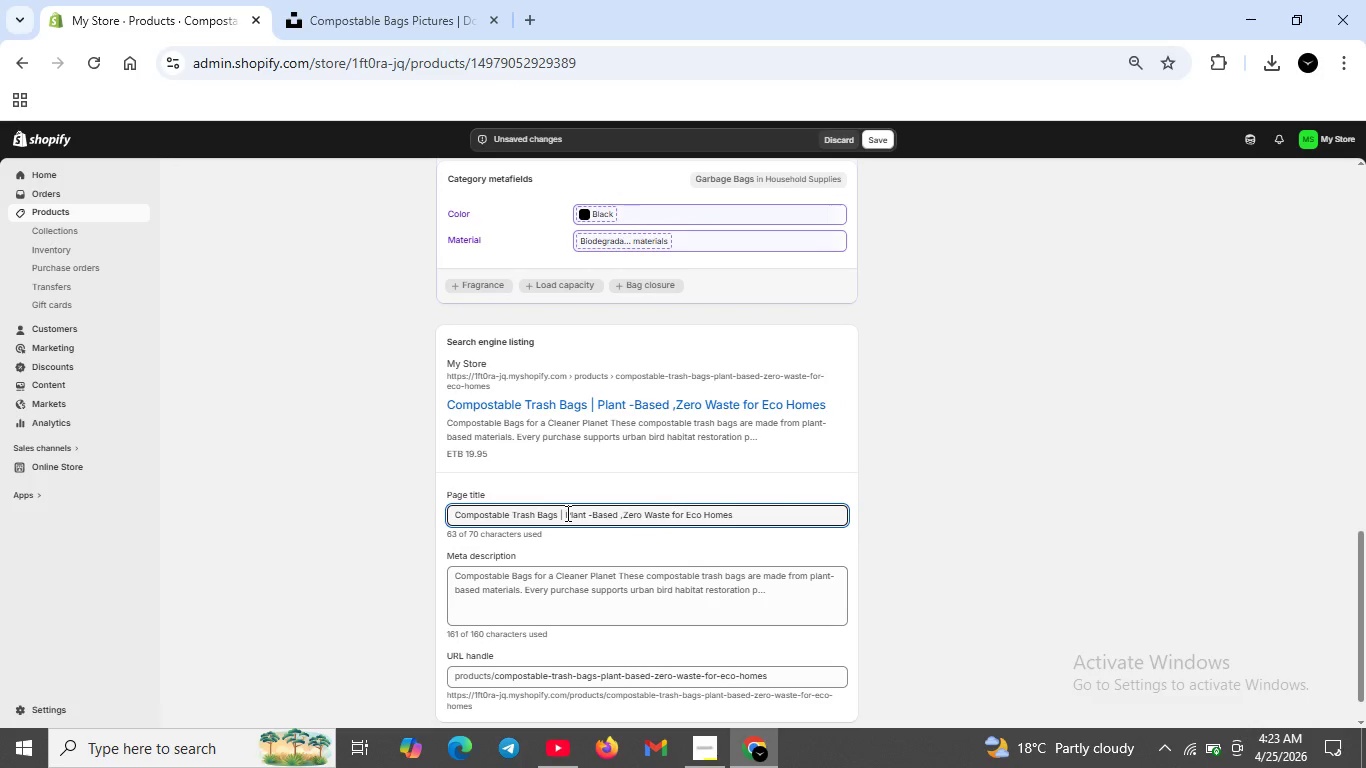 
key(Space)
 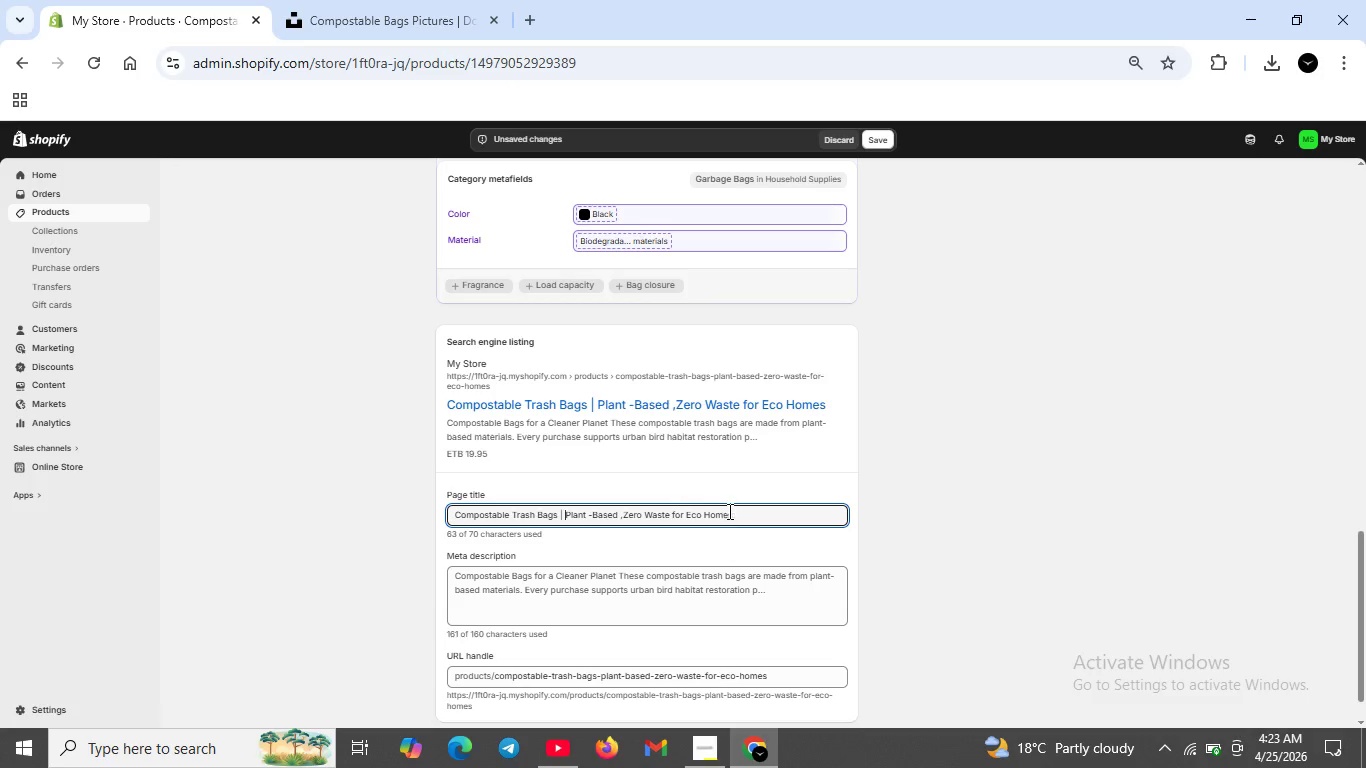 
wait(5.25)
 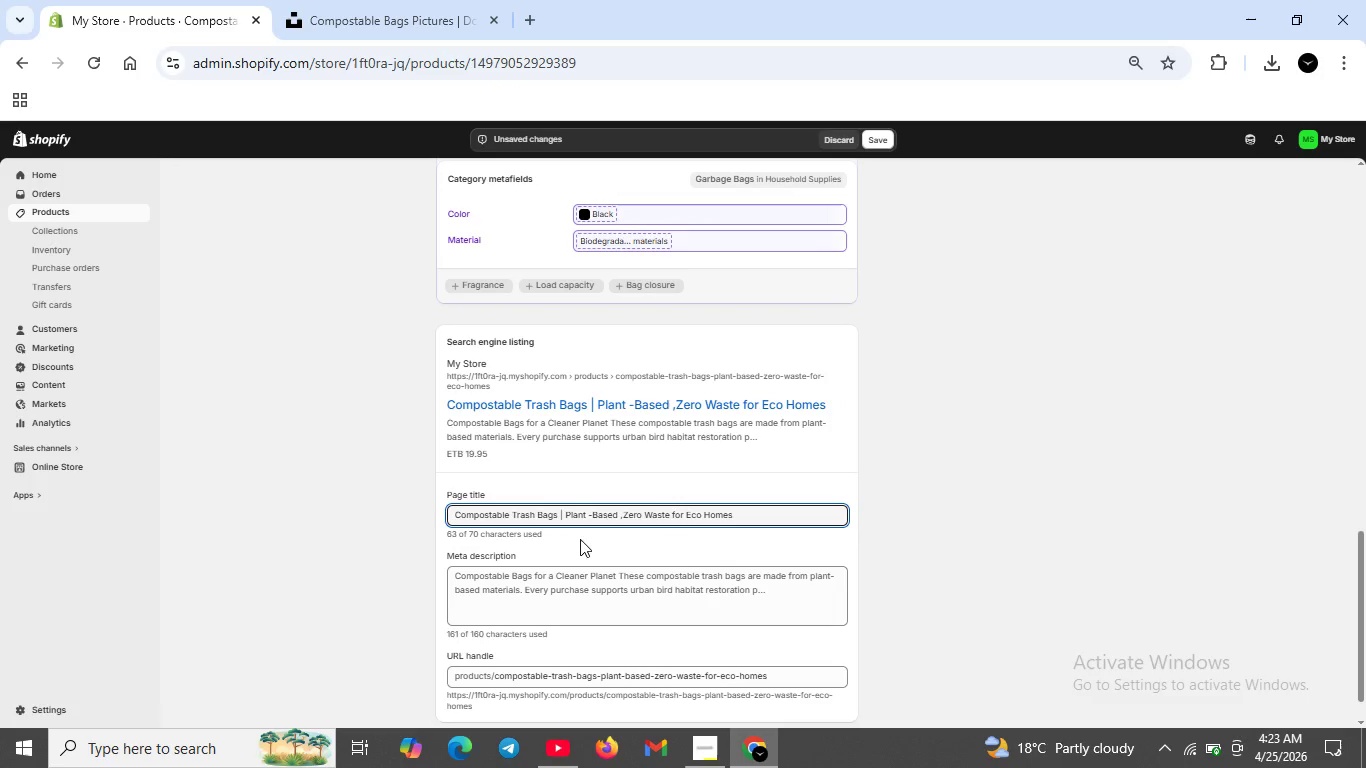 
scroll: coordinate [750, 516], scroll_direction: down, amount: 2.0
 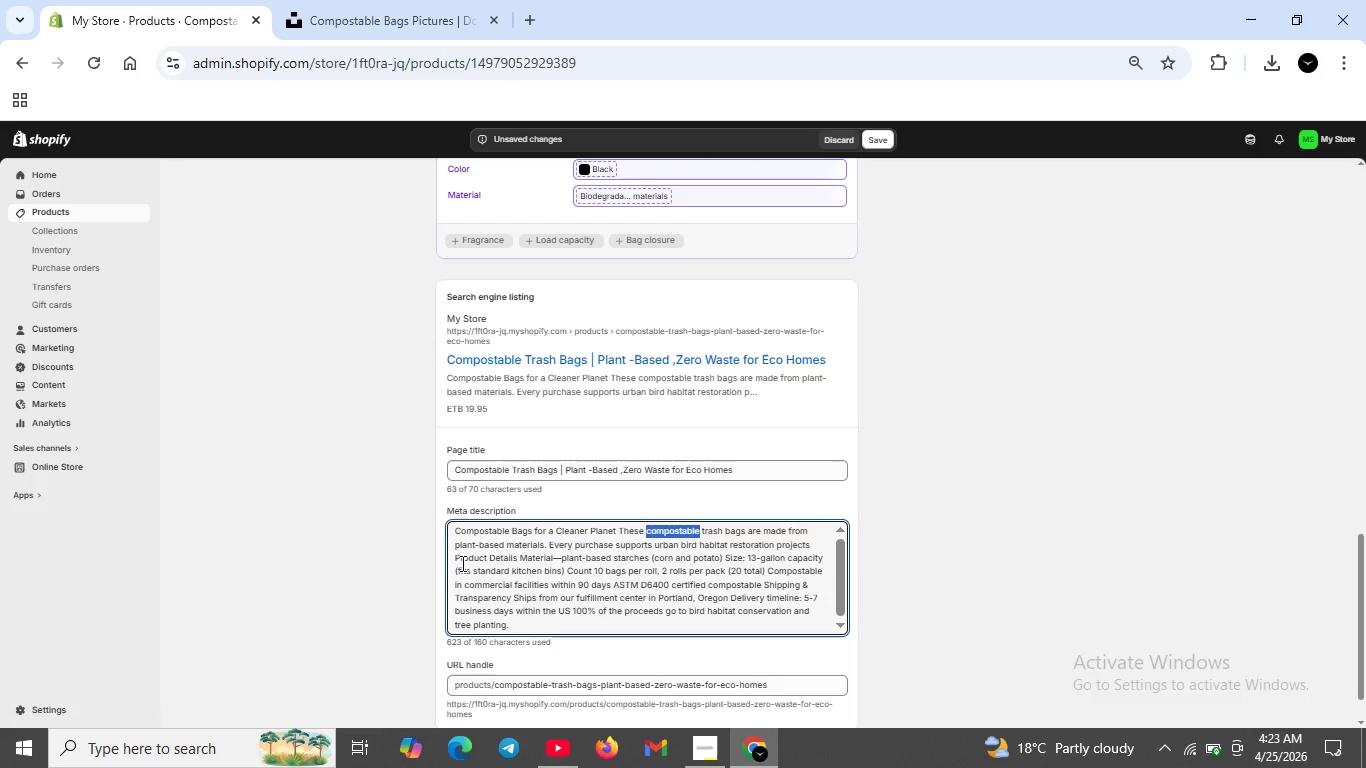 
left_click([677, 527])
 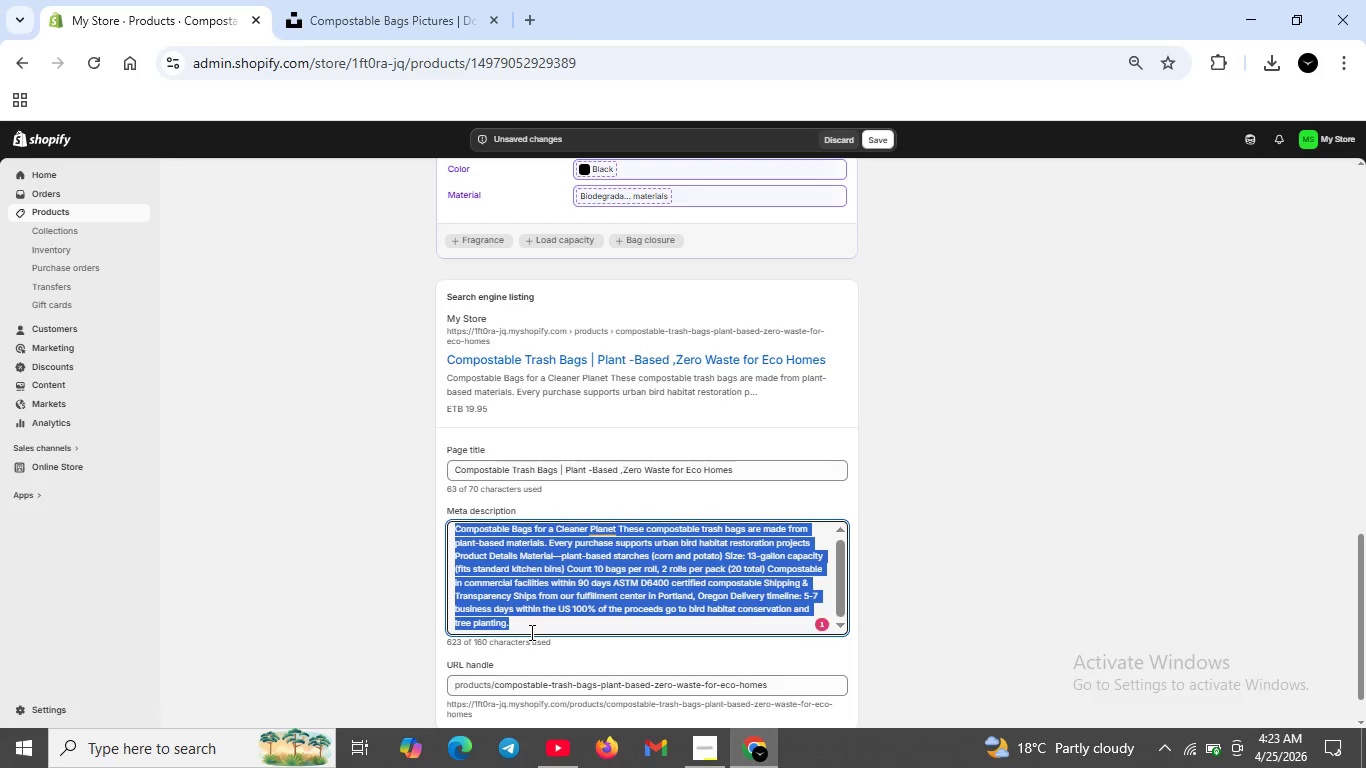 
left_click_drag(start_coordinate=[447, 529], to_coordinate=[530, 632])
 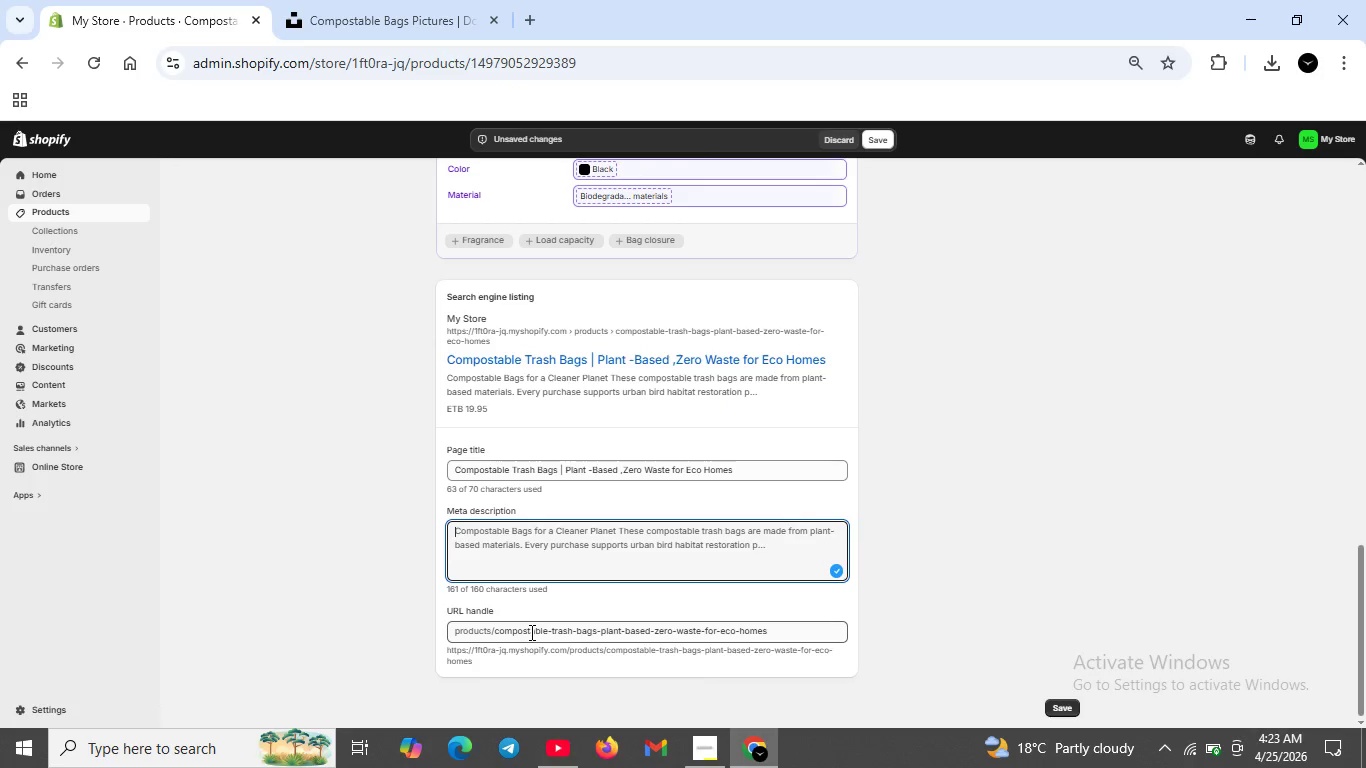 
key(Backspace)
type(Compostable trash bags made form plant -based materials .Shops from Oregon within 5-7 days. 1005)
key(Backspace)
type(% OF PROCEEDS FUND BIRD HABIA)
key(Backspace)
type(TAT RESTORATIONS)
key(Backspace)
type(. aSTM)
key(Backspace)
key(Backspace)
key(Backspace)
type(stm CERTIFIED )
 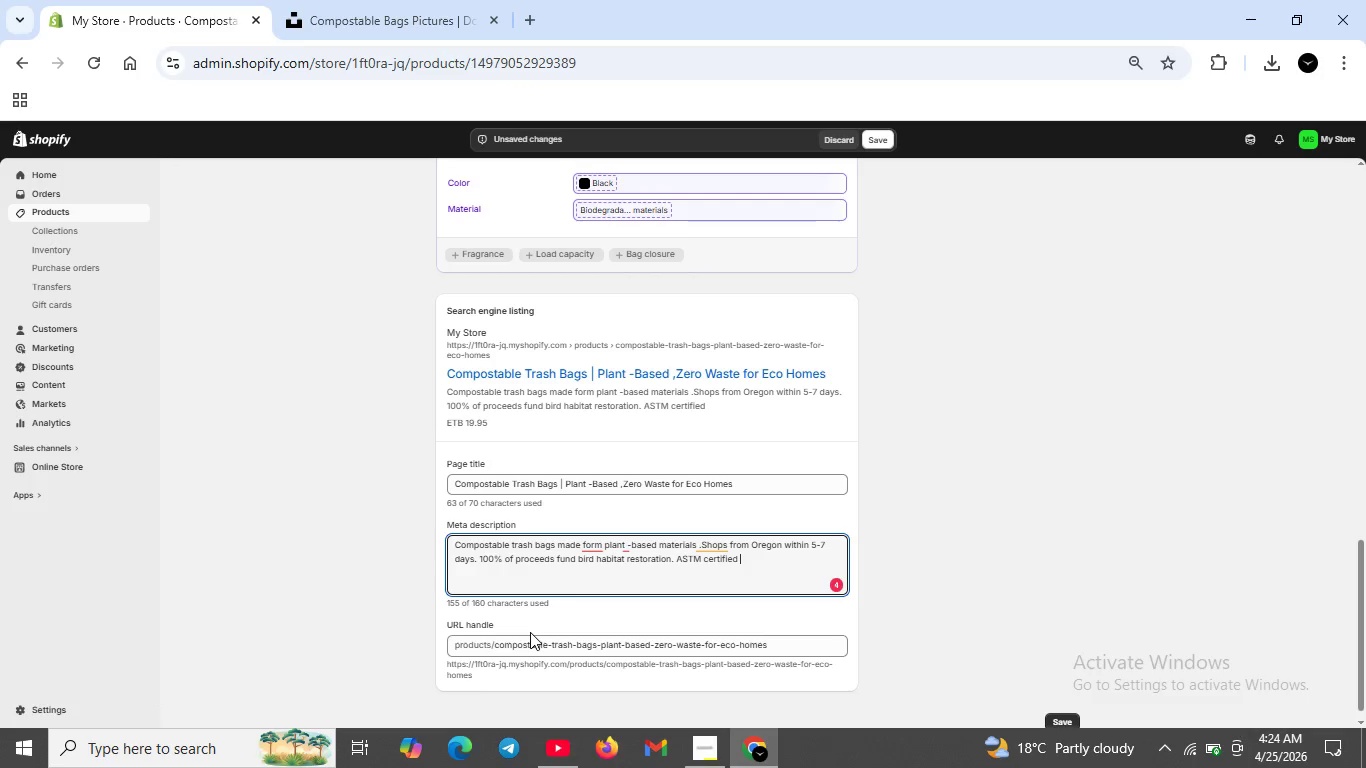 
hold_key(key=CapsLock, duration=0.33)
 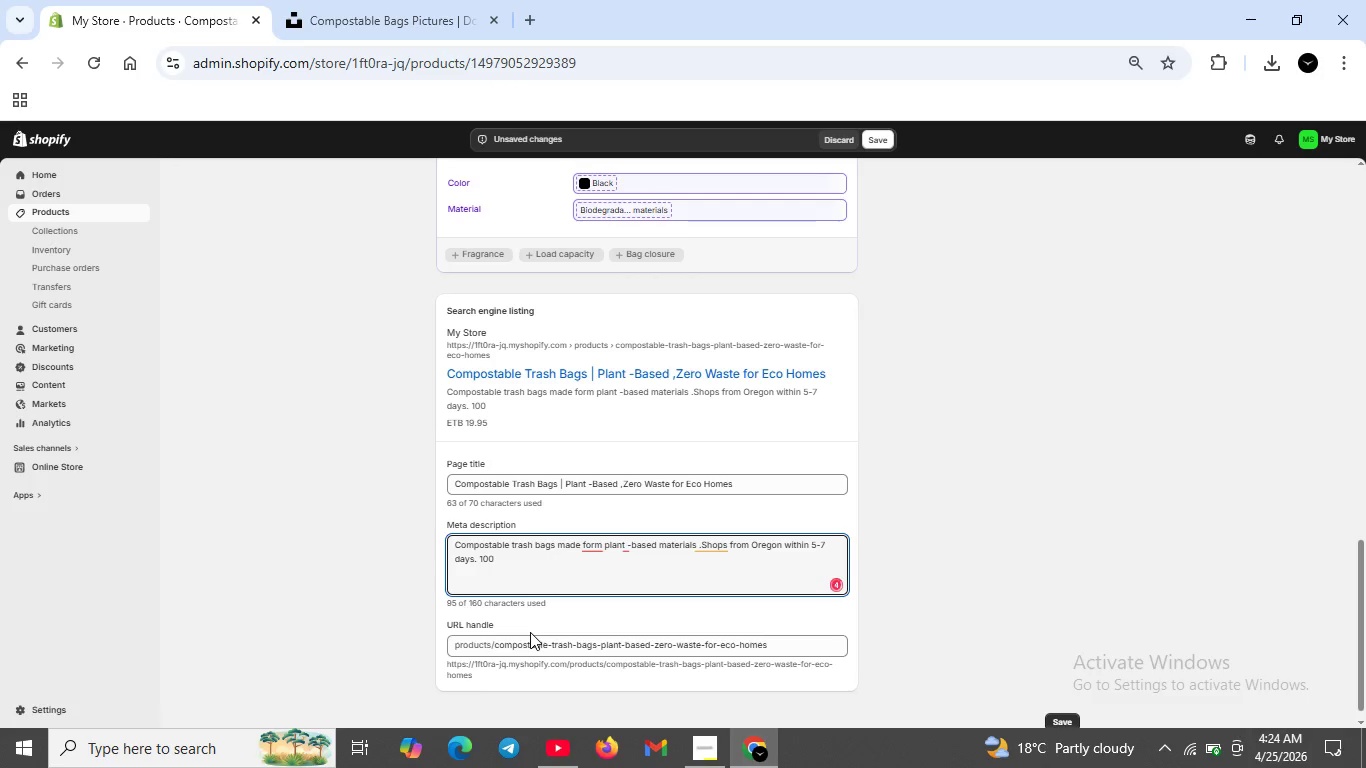 
left_click([594, 548])
 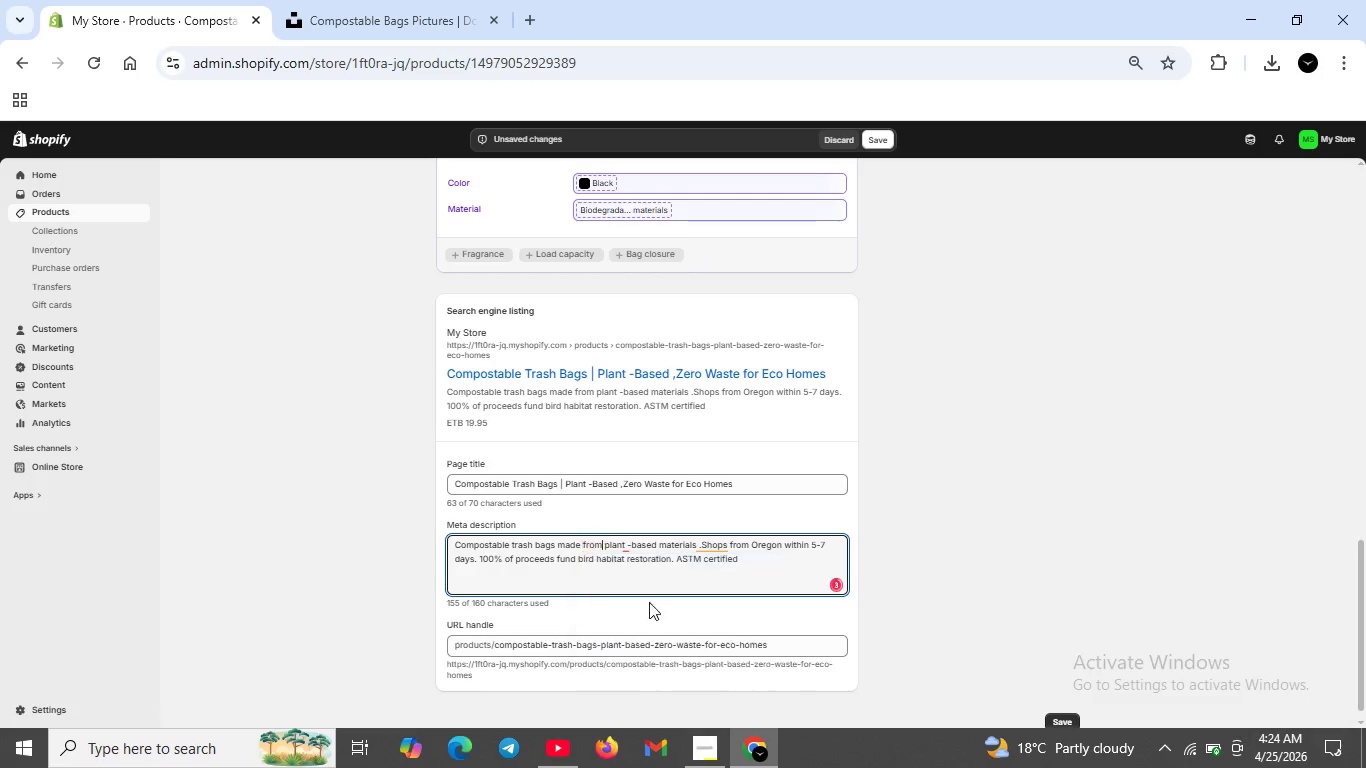 
left_click([609, 628])
 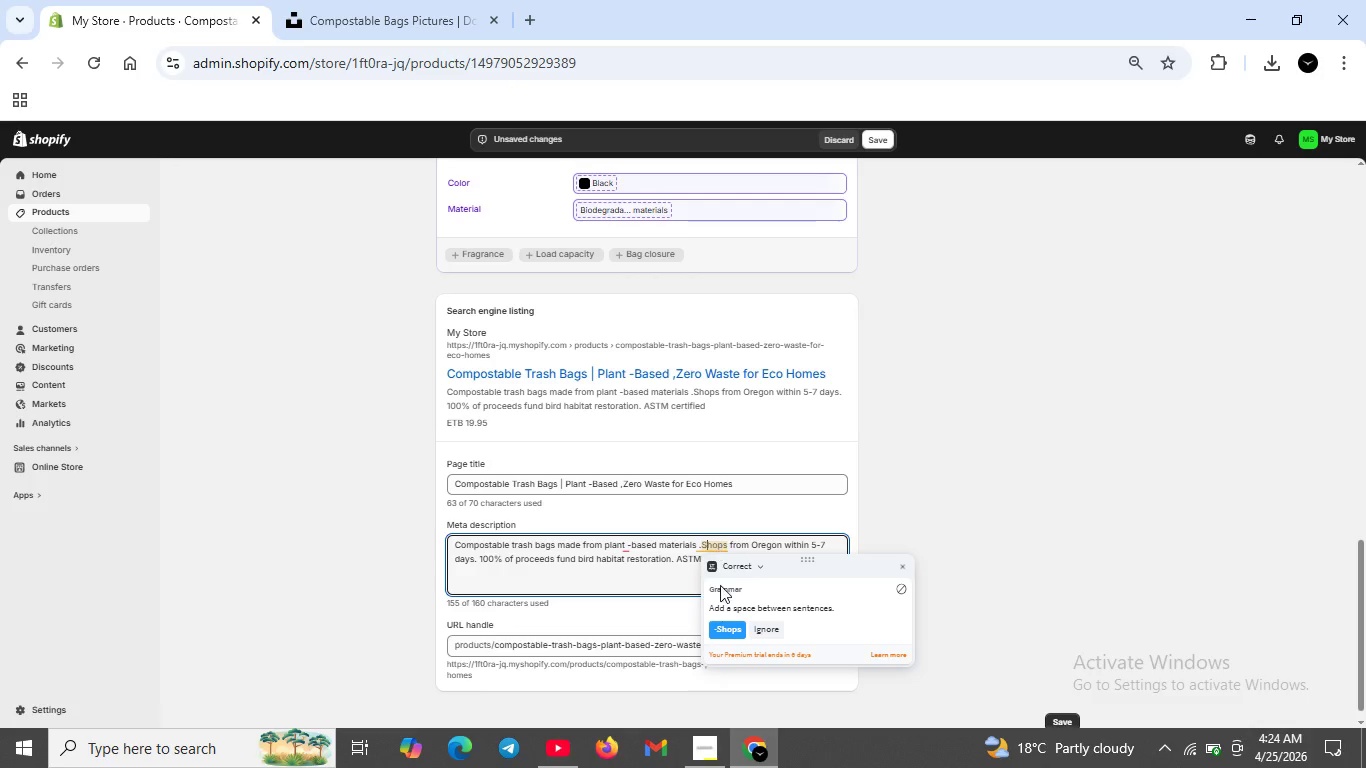 
left_click([709, 551])
 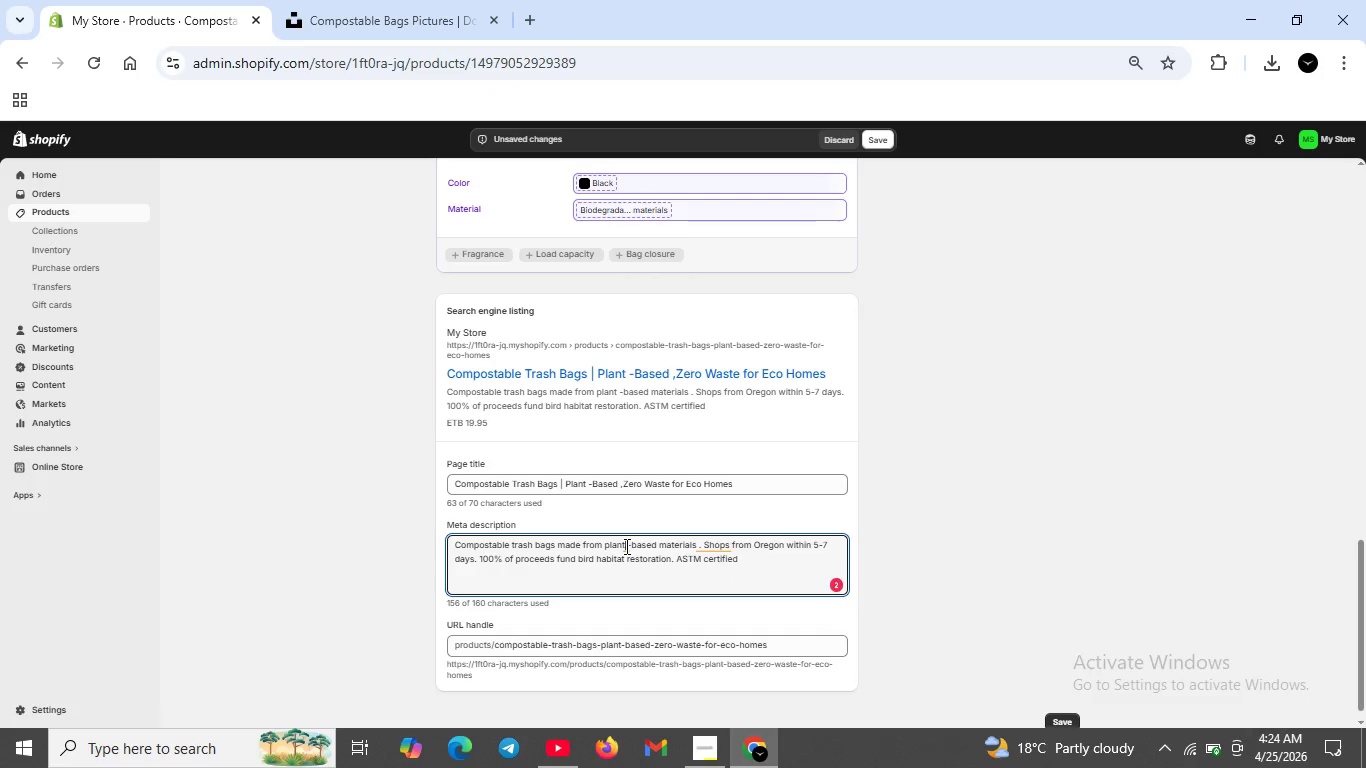 
left_click([625, 546])
 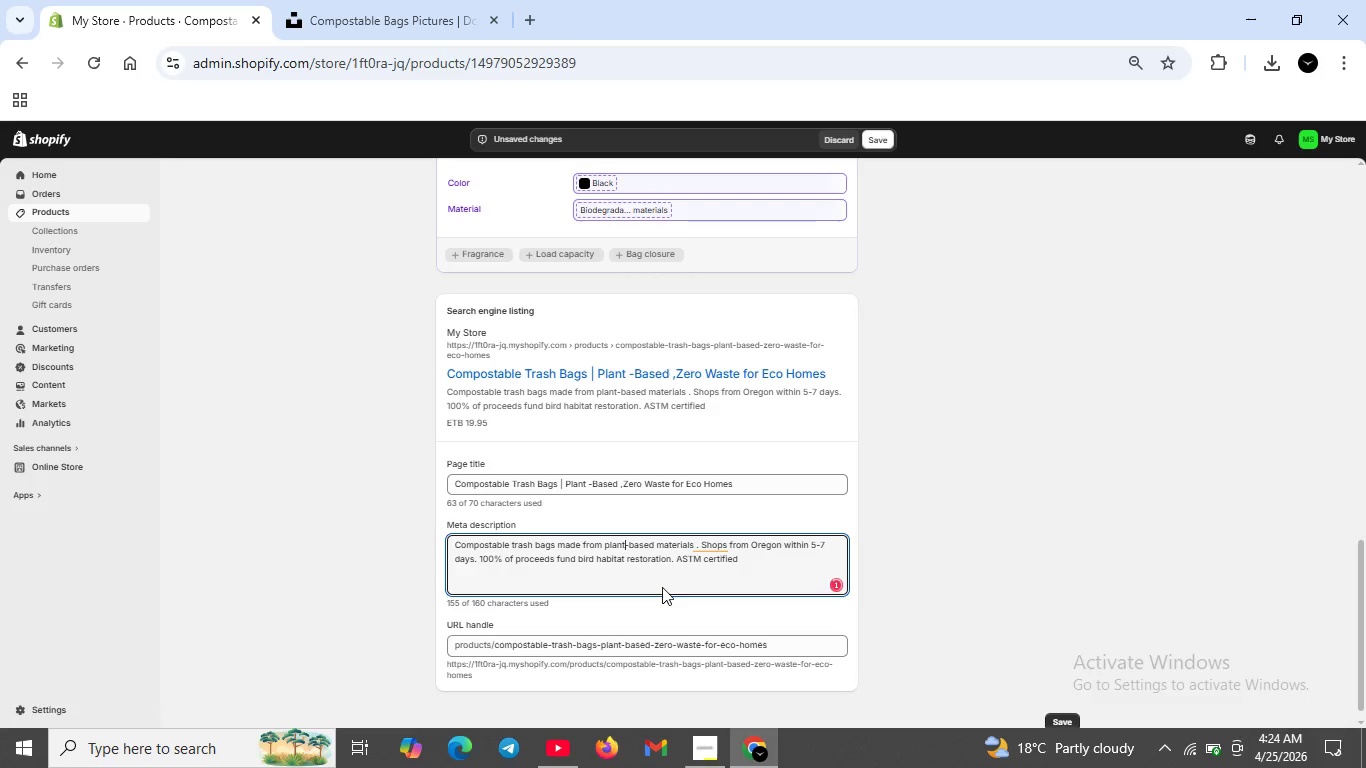 
left_click([643, 623])
 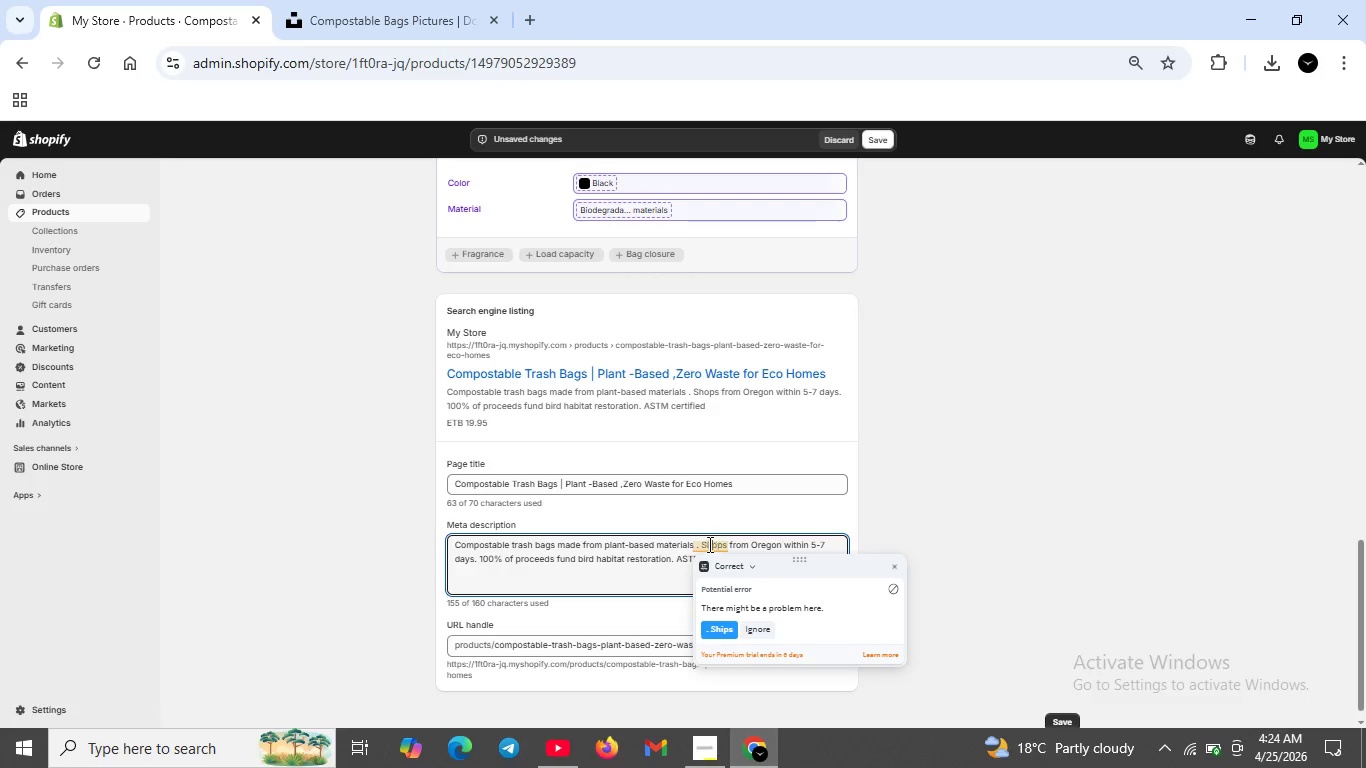 
left_click([713, 545])
 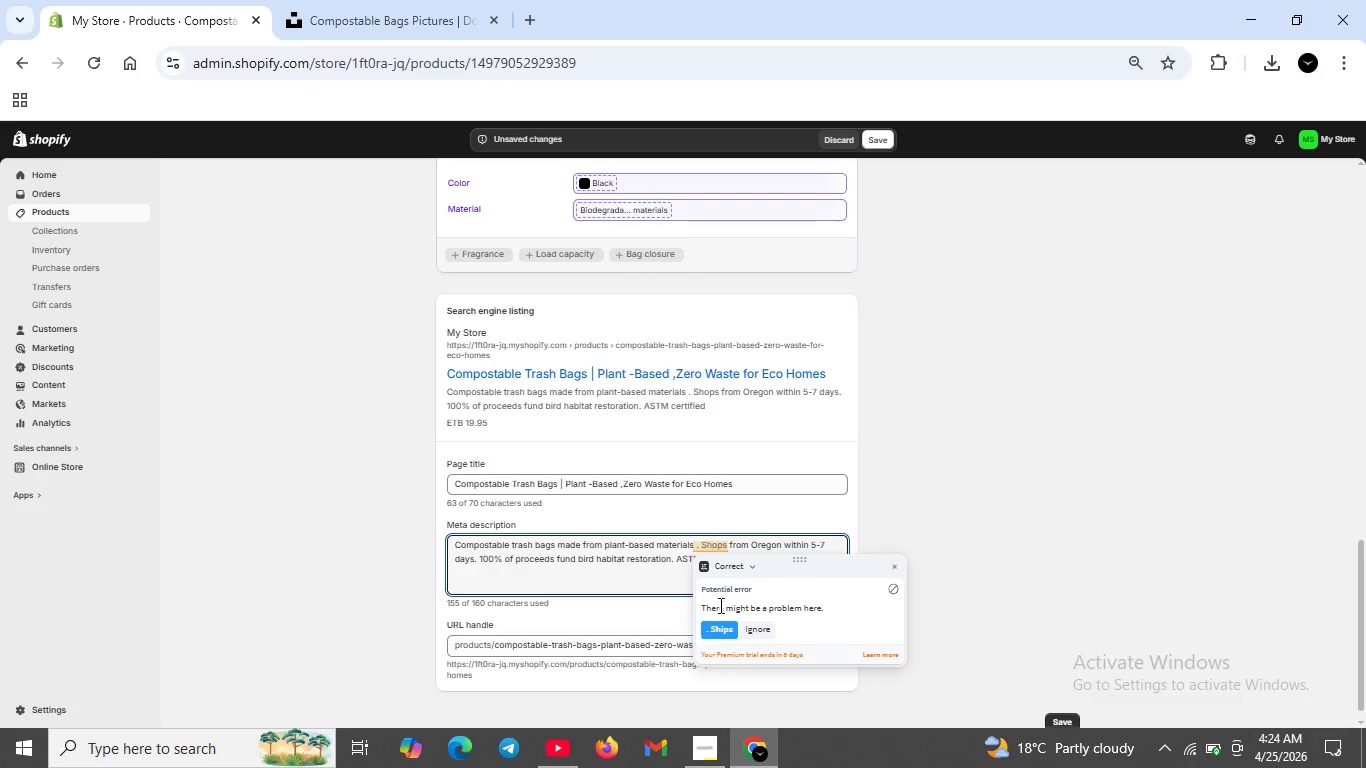 
left_click([717, 619])
 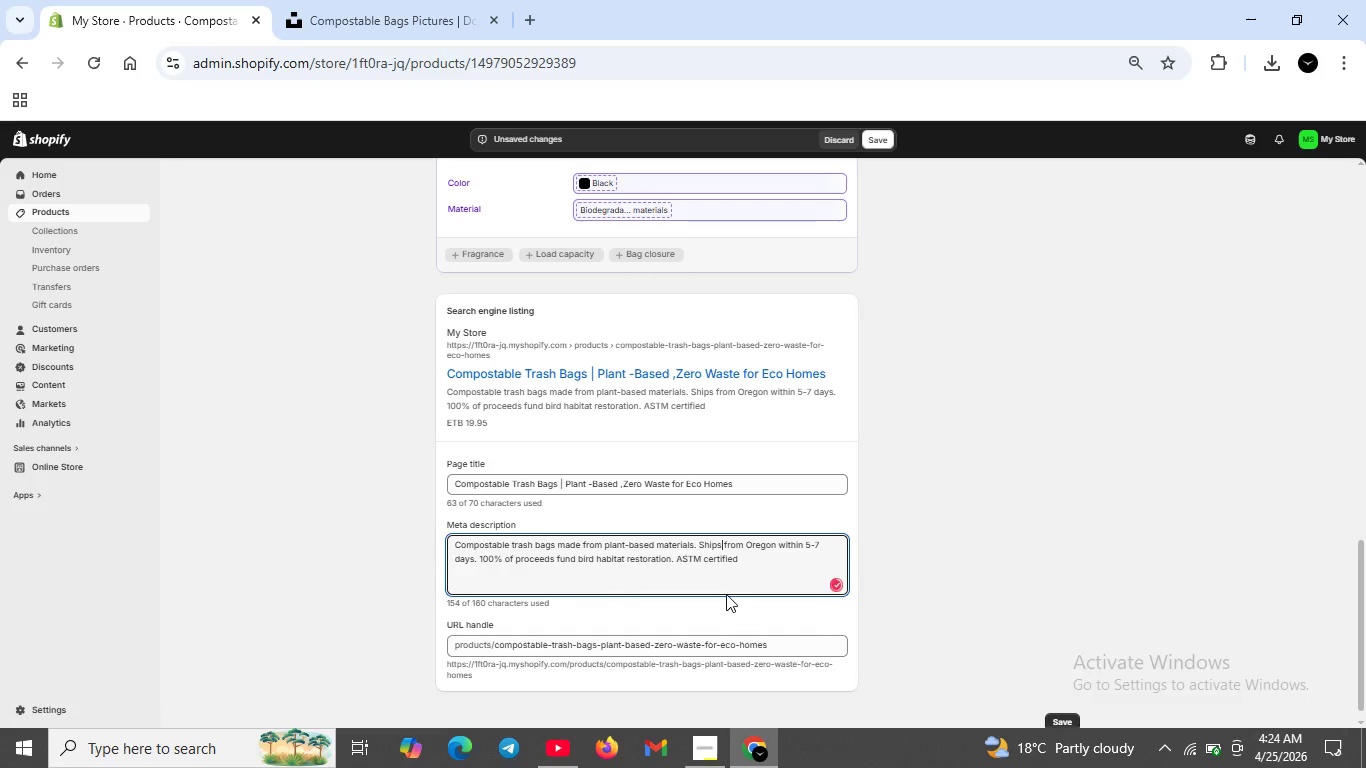 
left_click([718, 627])
 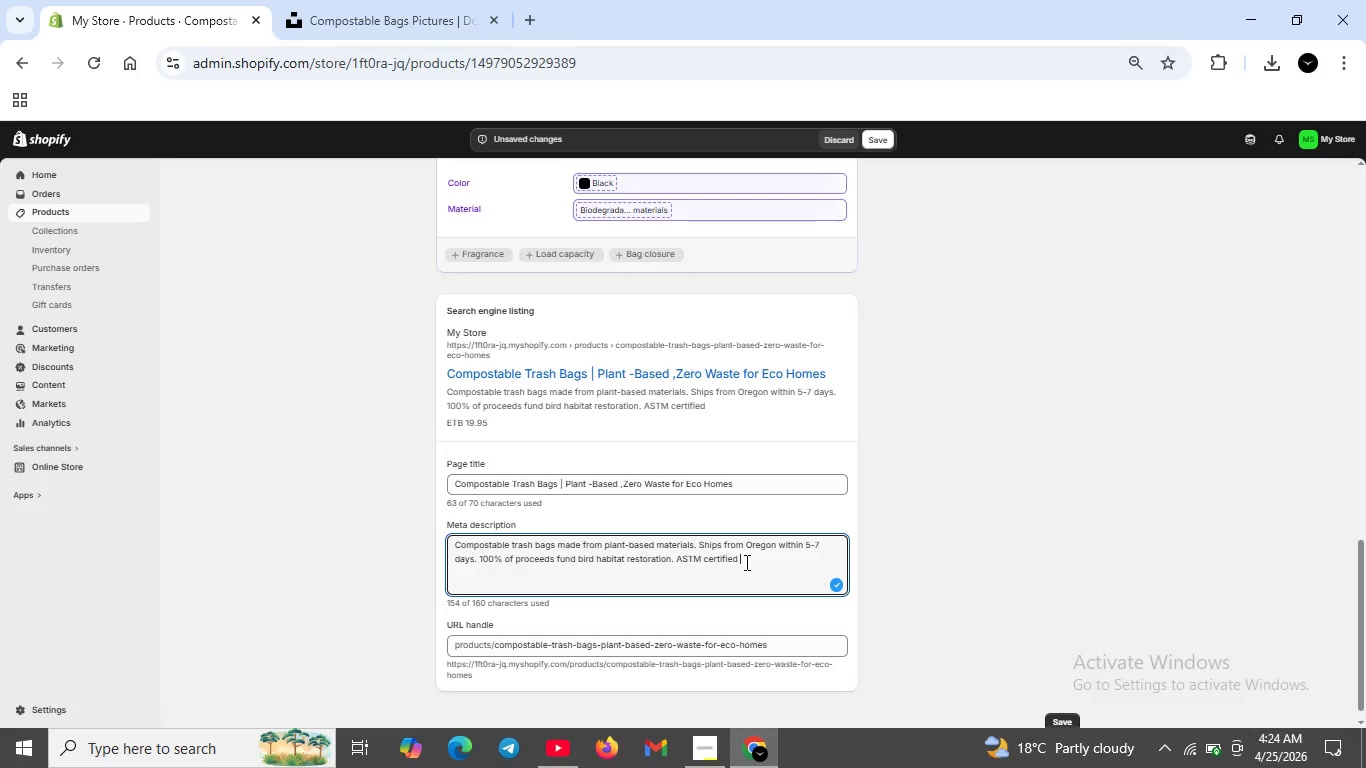 
left_click([745, 562])
 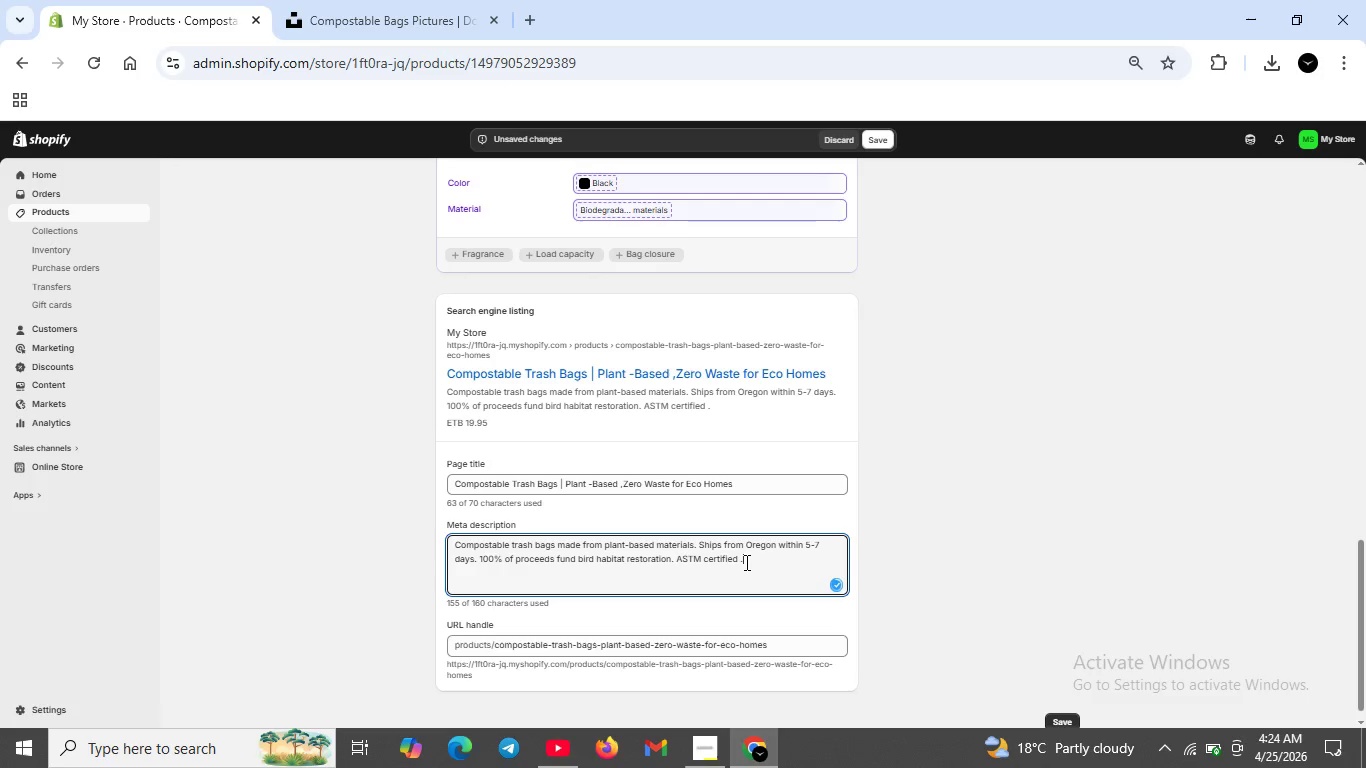 
key(Period)
 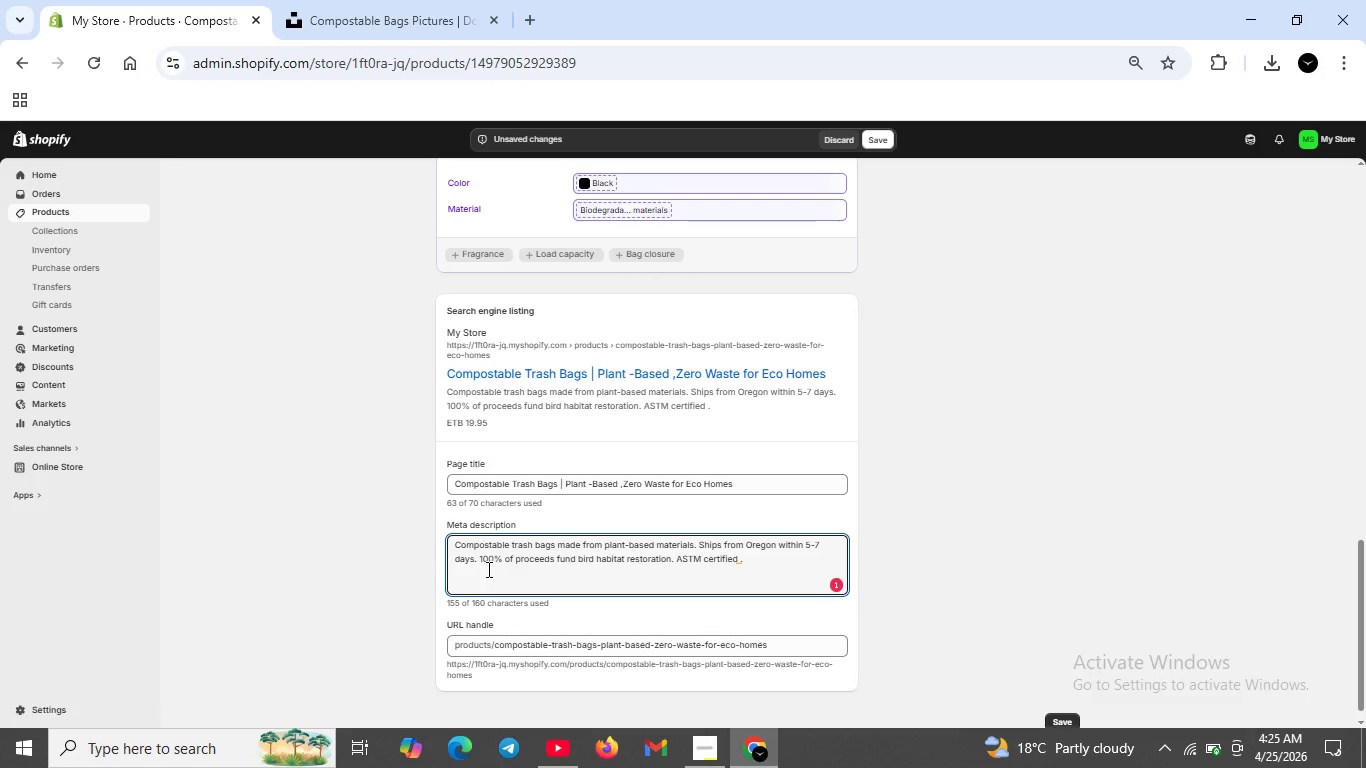 
wait(6.25)
 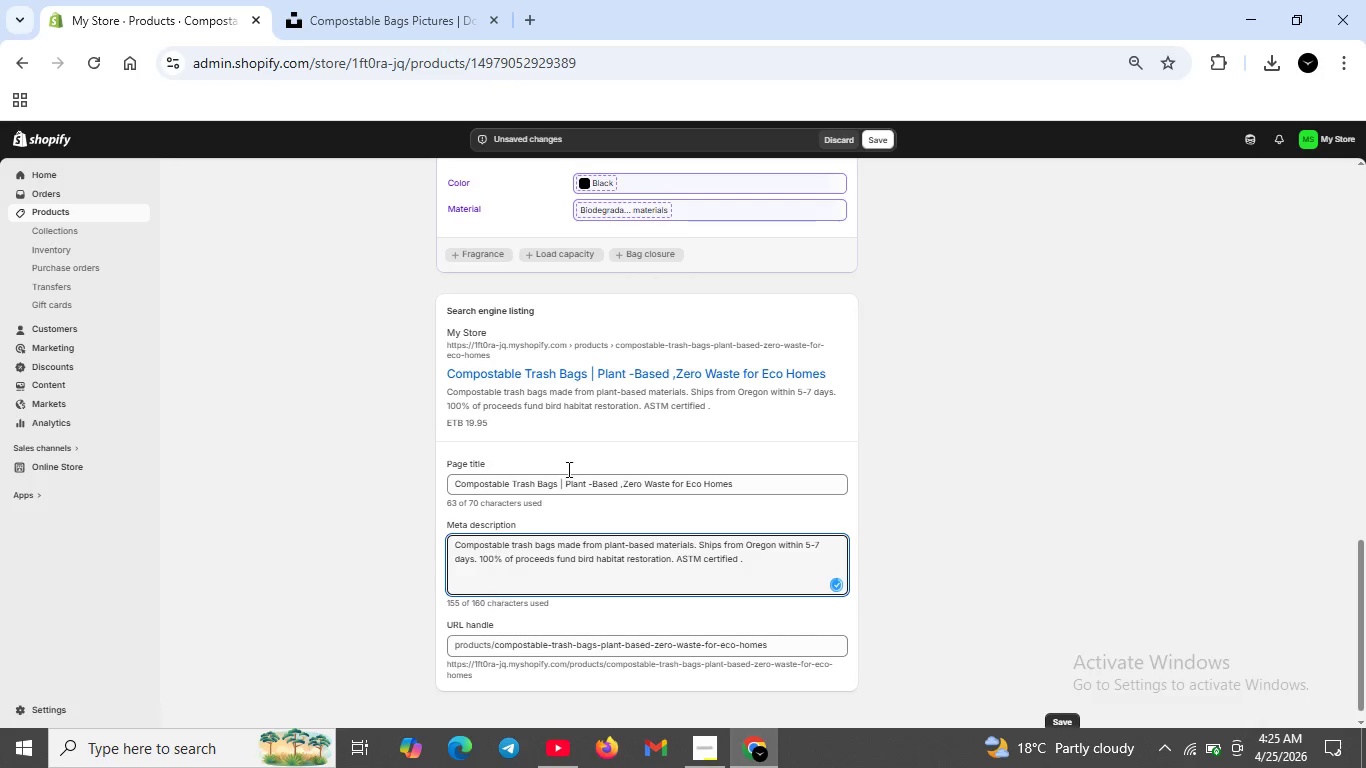 
left_click([482, 561])
 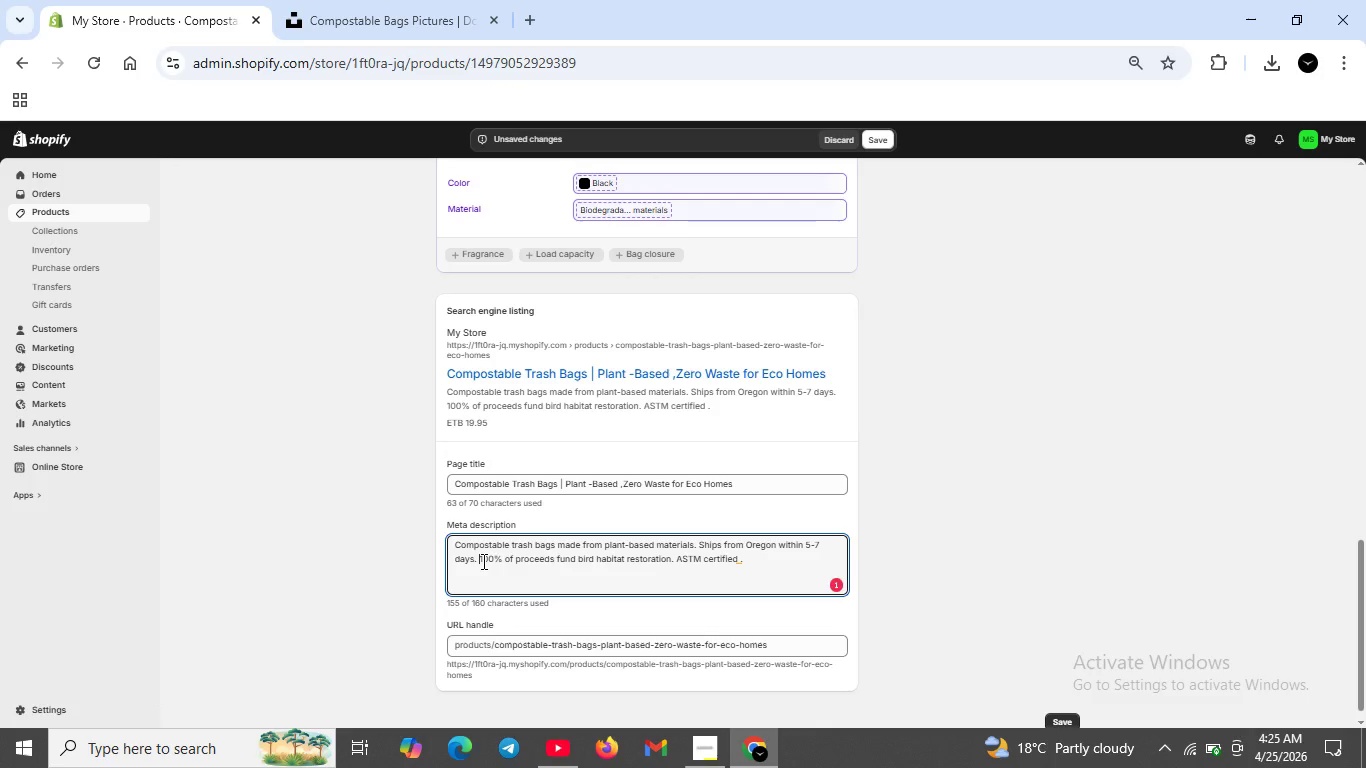 
key(ArrowLeft)
 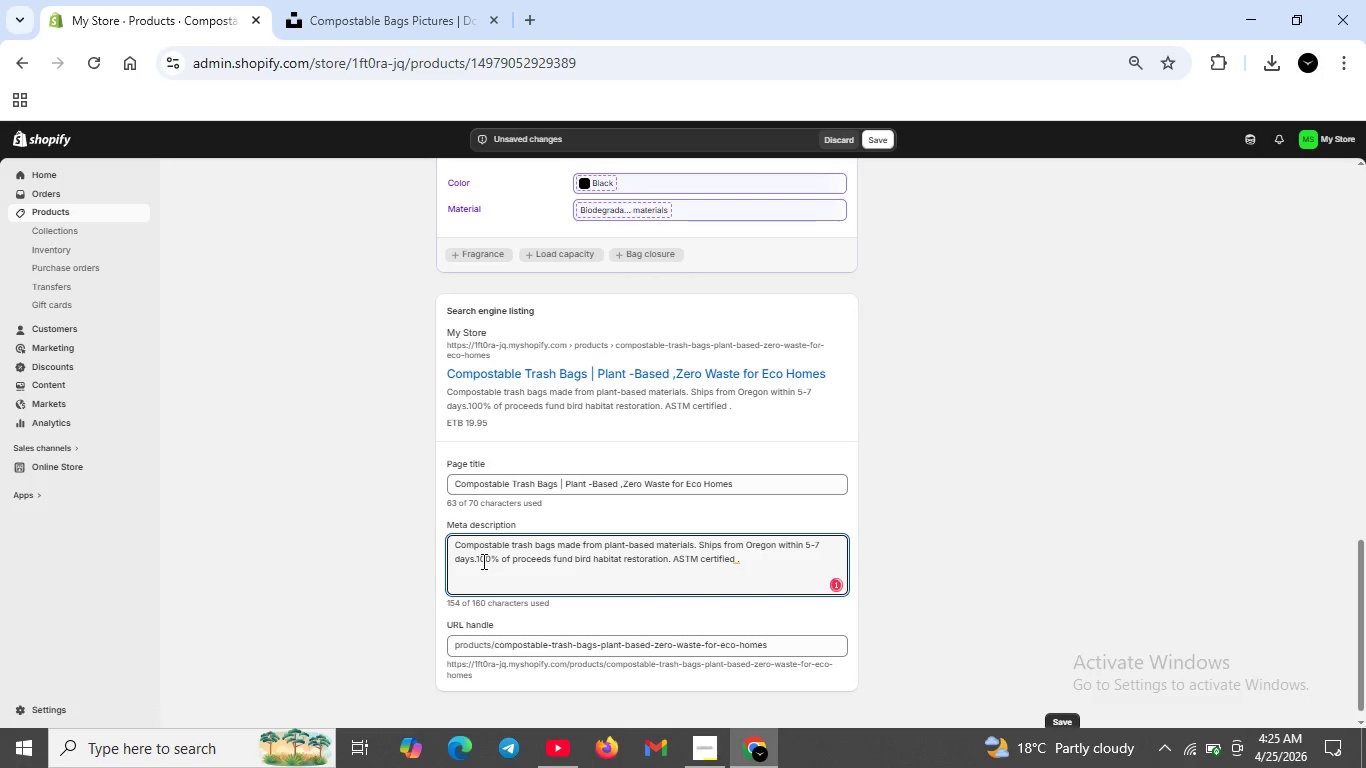 
key(Backspace)
 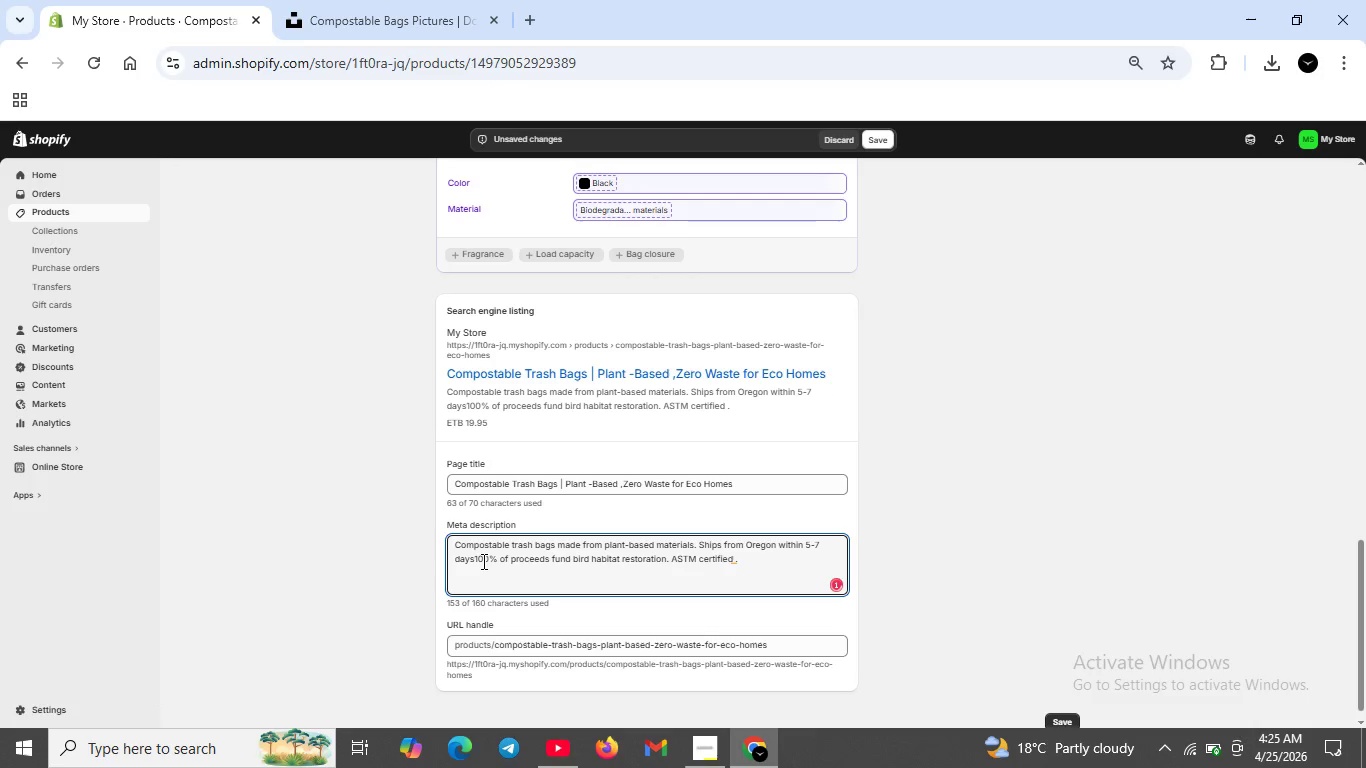 
key(Backspace)
 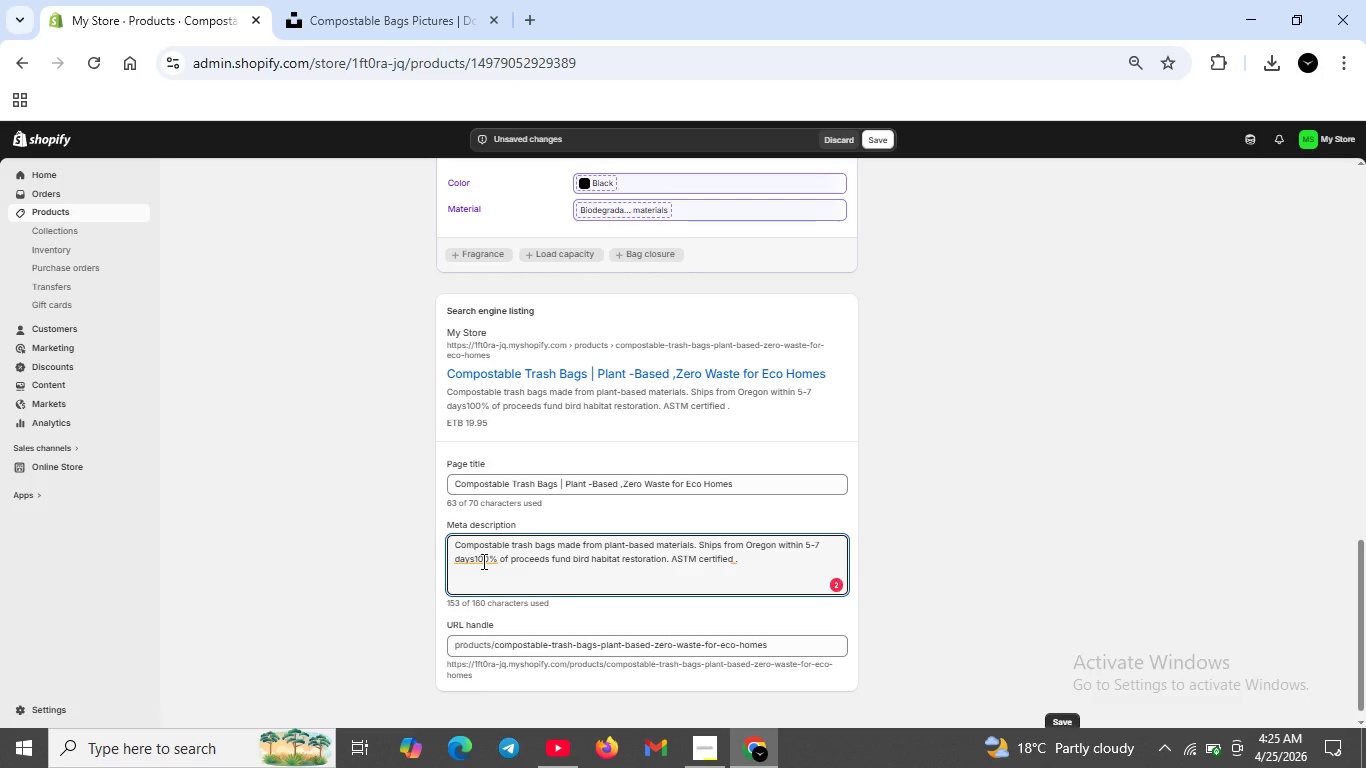 
wait(5.72)
 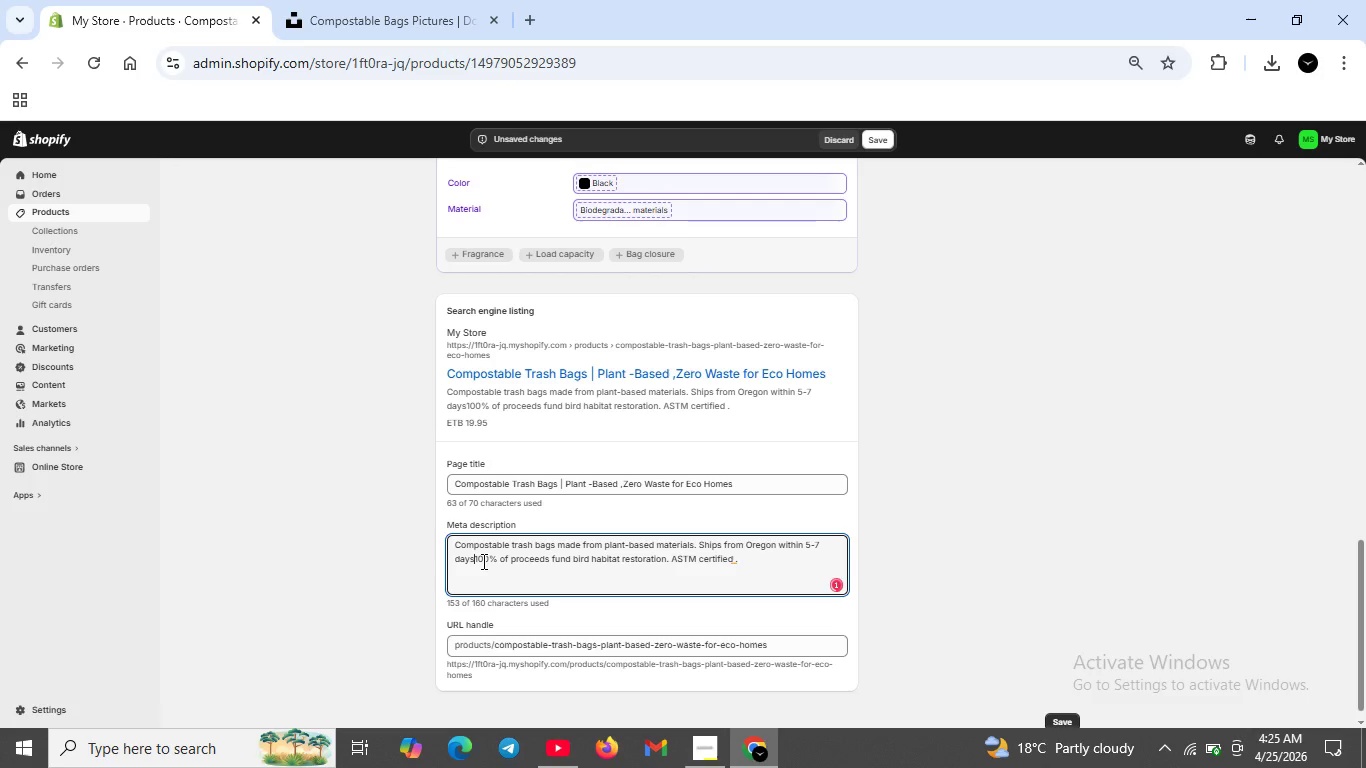 
key(Period)
 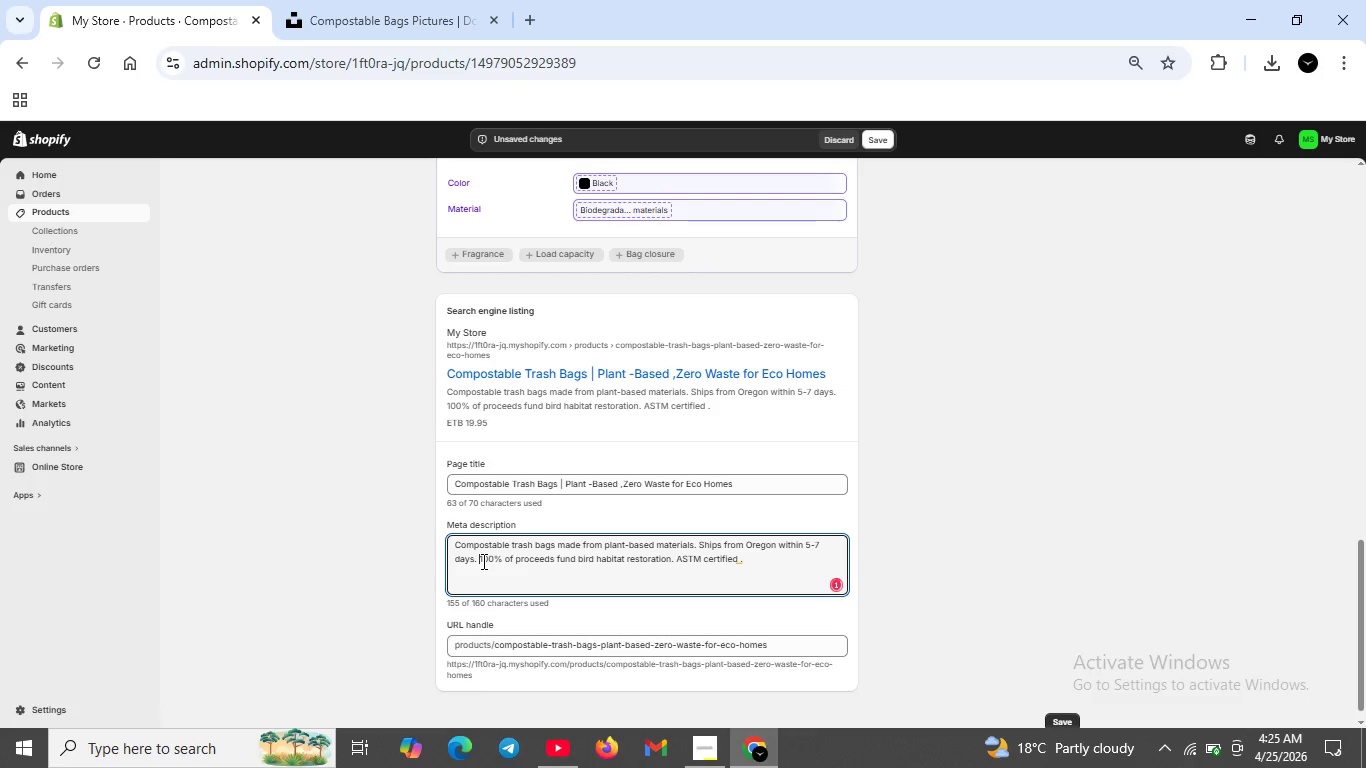 
key(Space)
 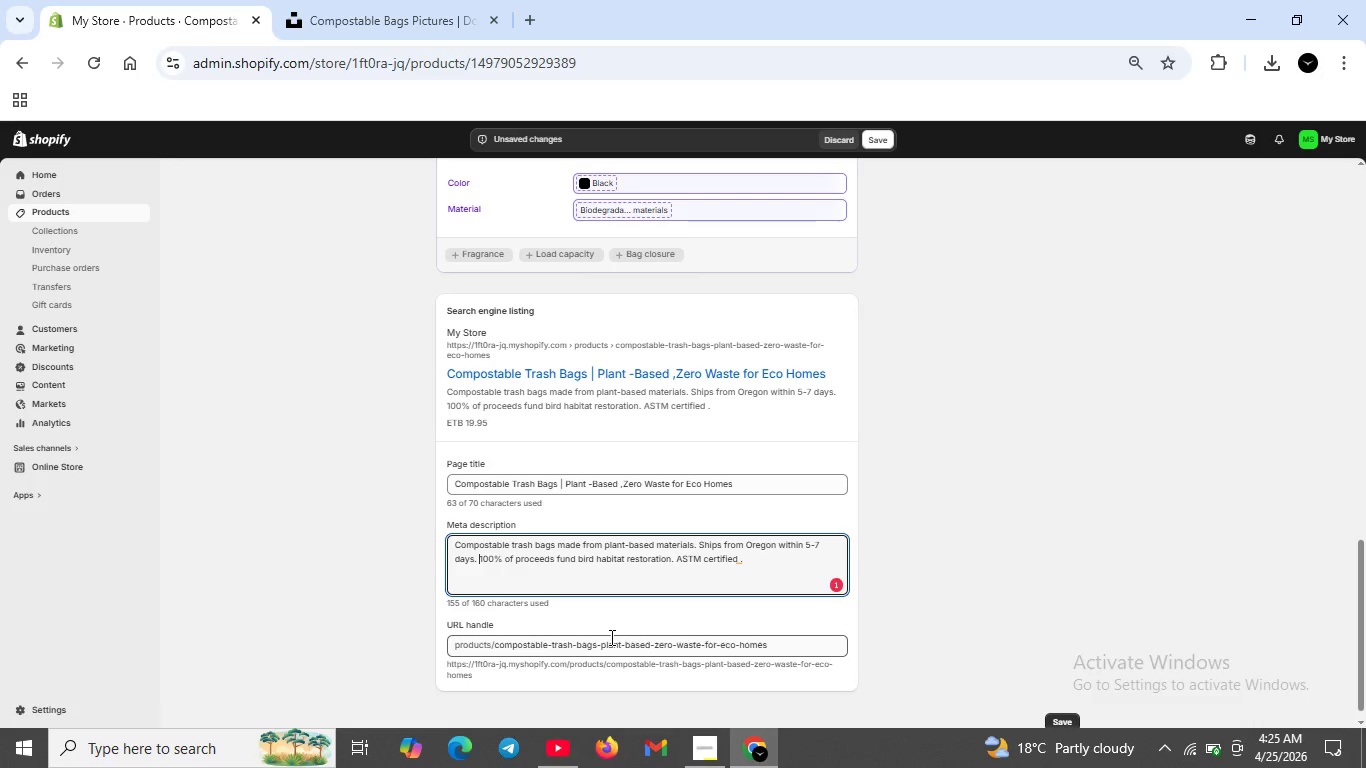 
wait(9.8)
 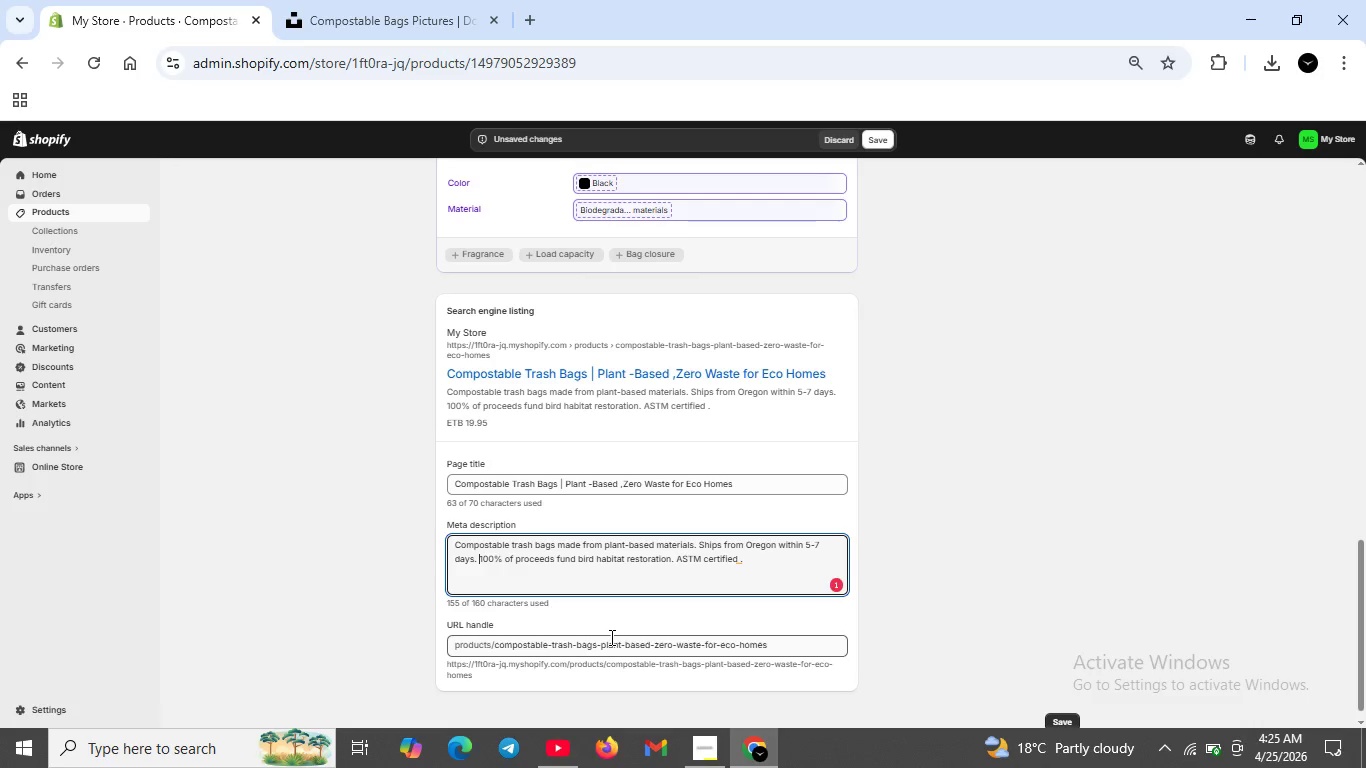 
left_click_drag(start_coordinate=[648, 641], to_coordinate=[786, 646])
 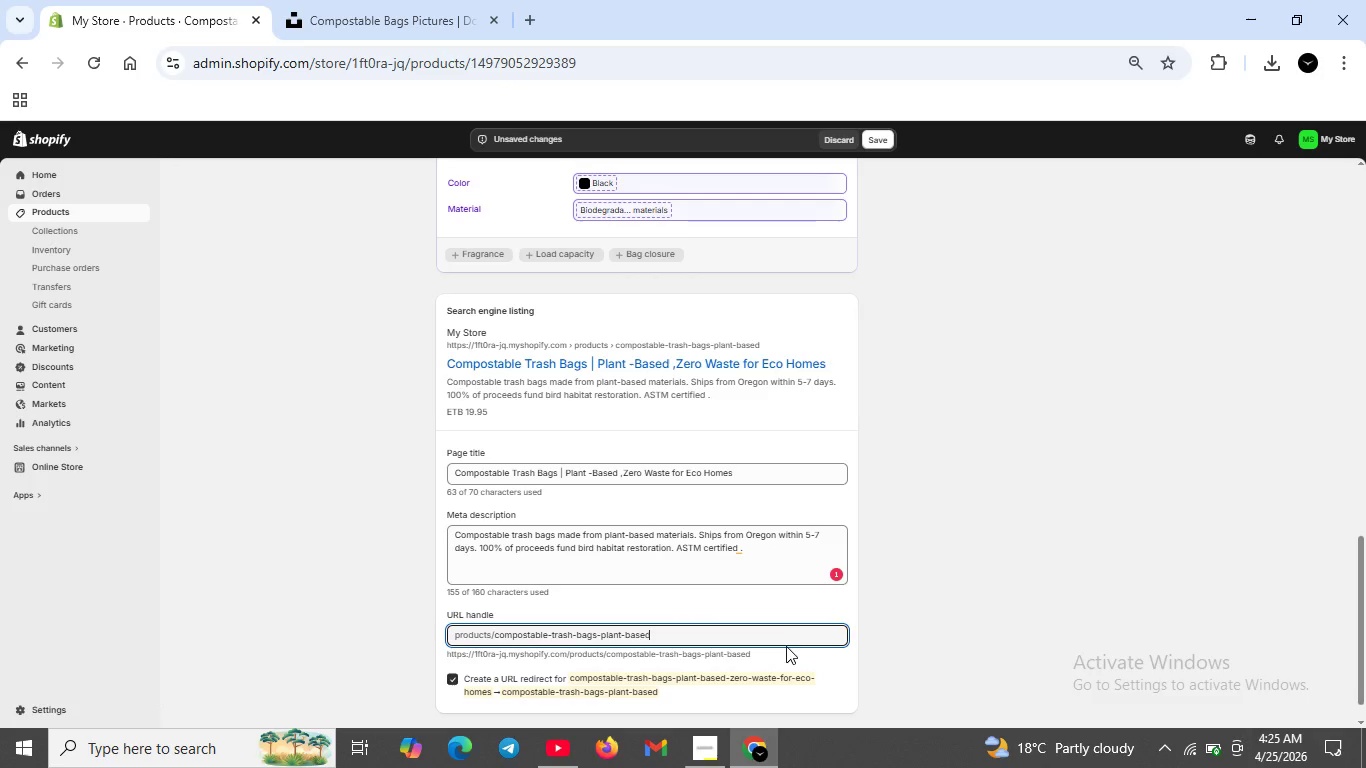 
key(Backspace)
 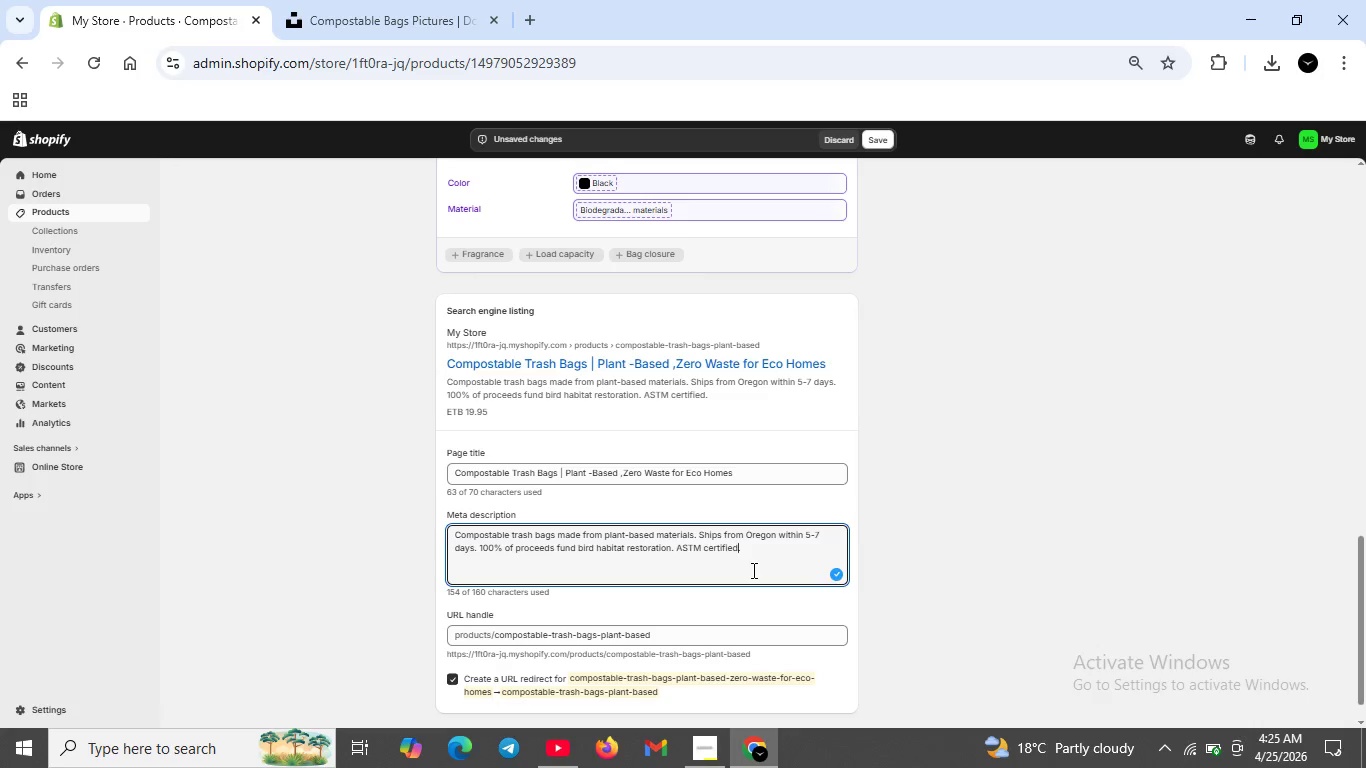 
wait(5.28)
 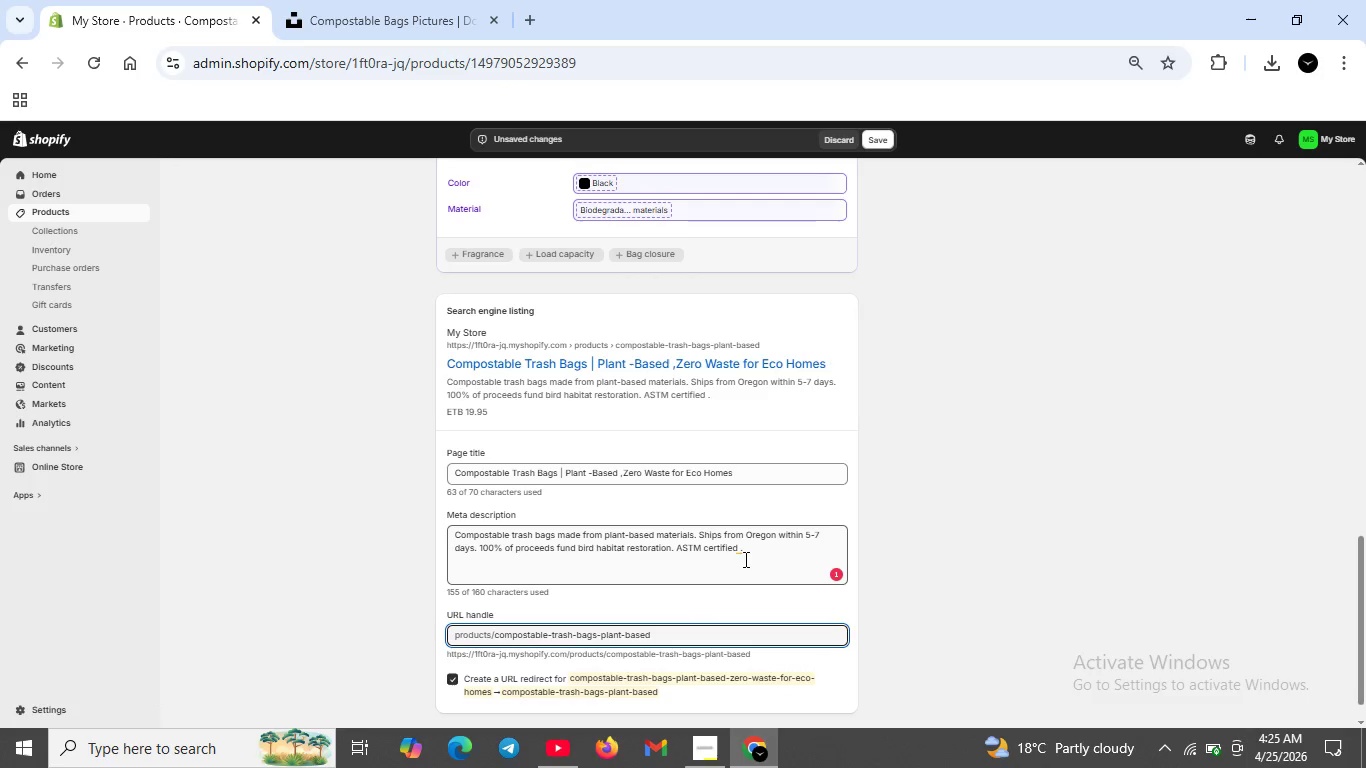 
scroll: coordinate [752, 565], scroll_direction: up, amount: 3.0
 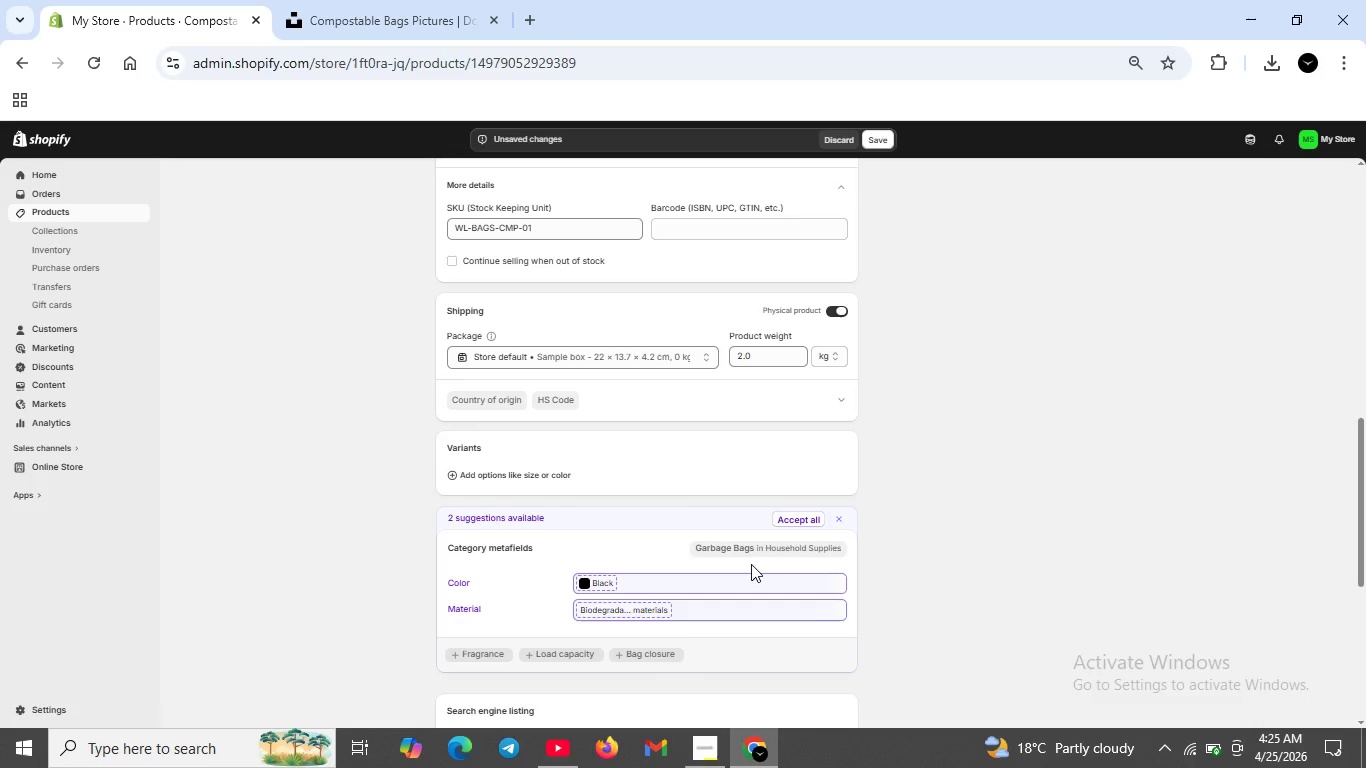 
wait(26.49)
 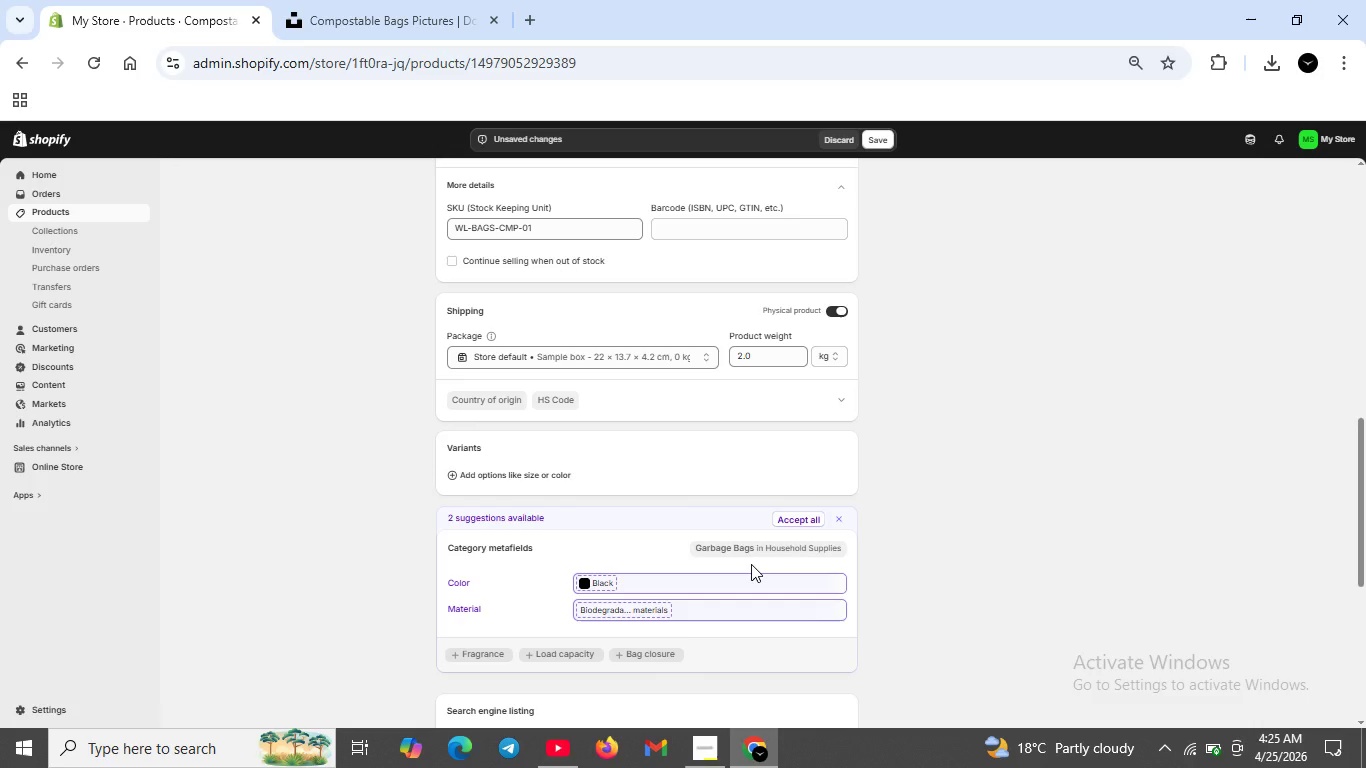 
scroll: coordinate [513, 532], scroll_direction: up, amount: 2.0
 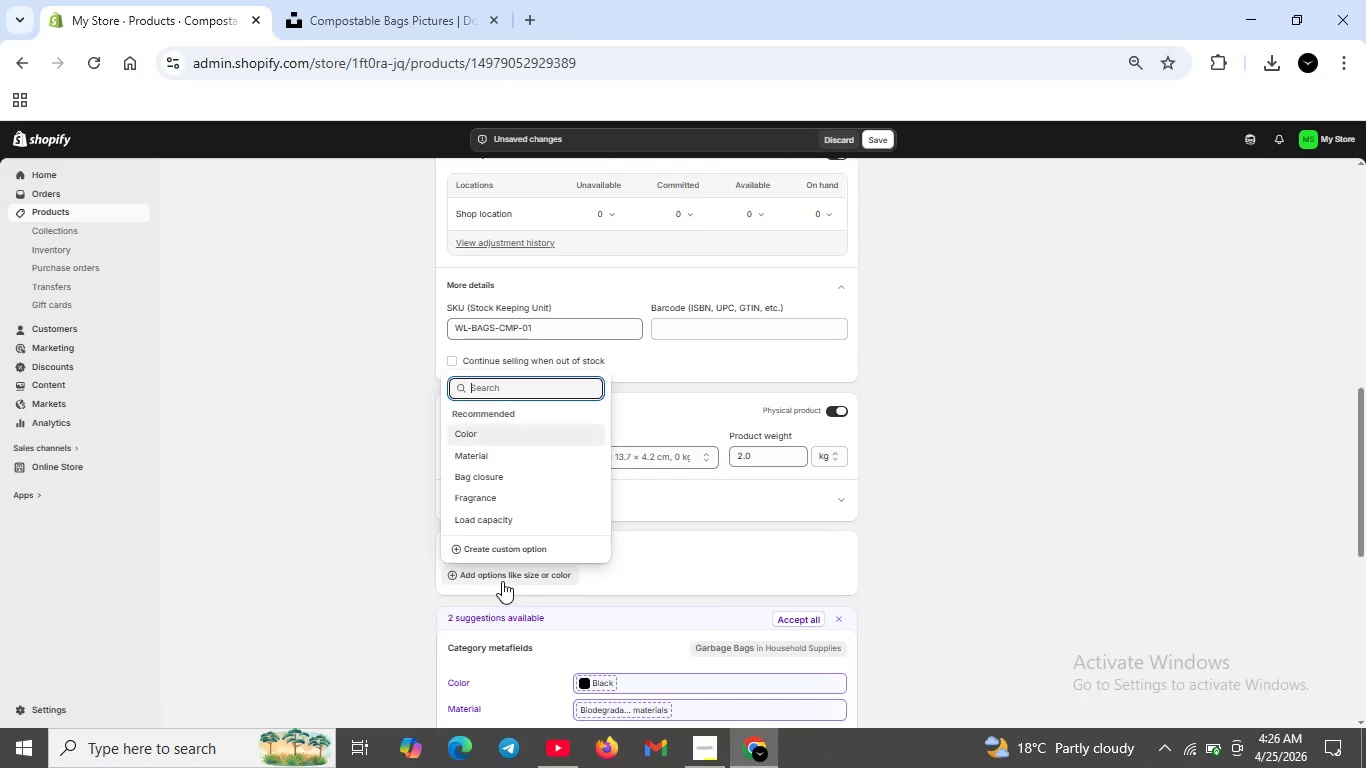 
left_click([502, 581])
 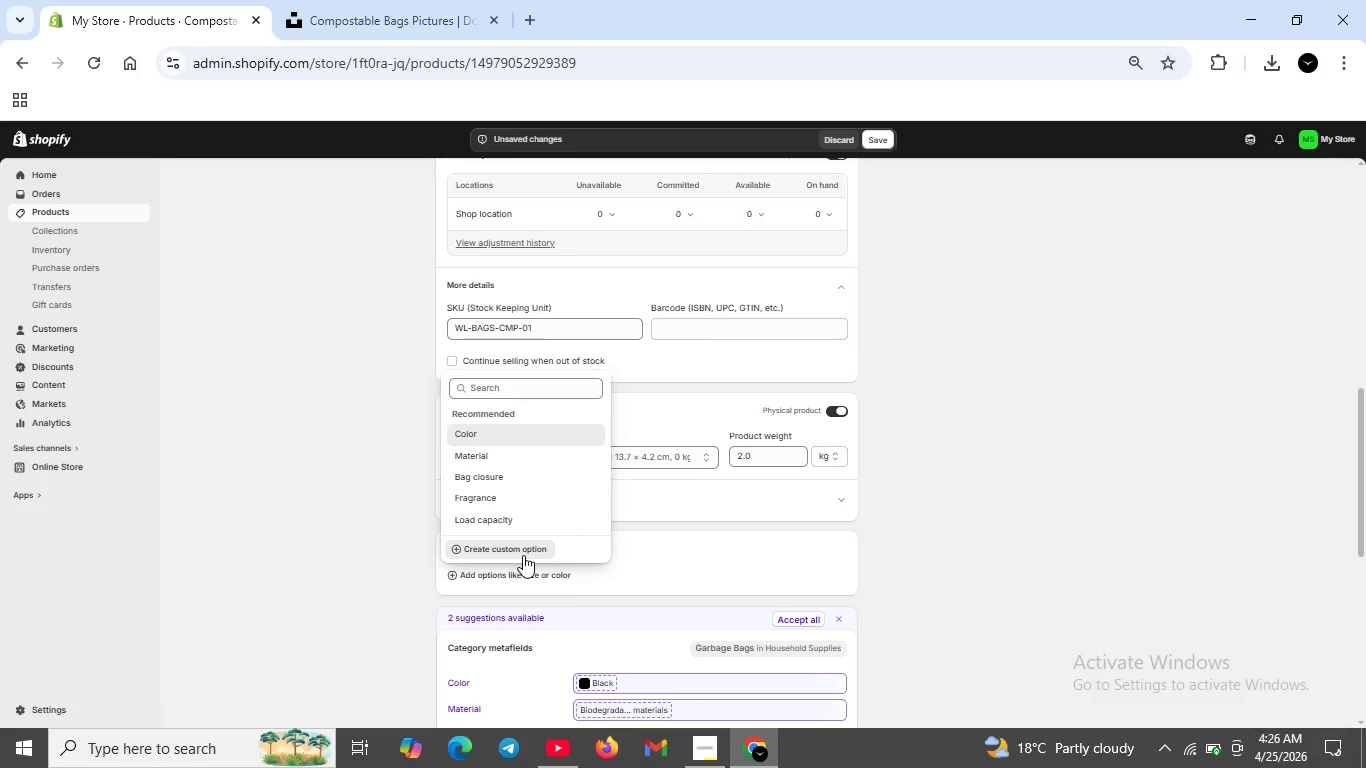 
left_click([523, 555])
 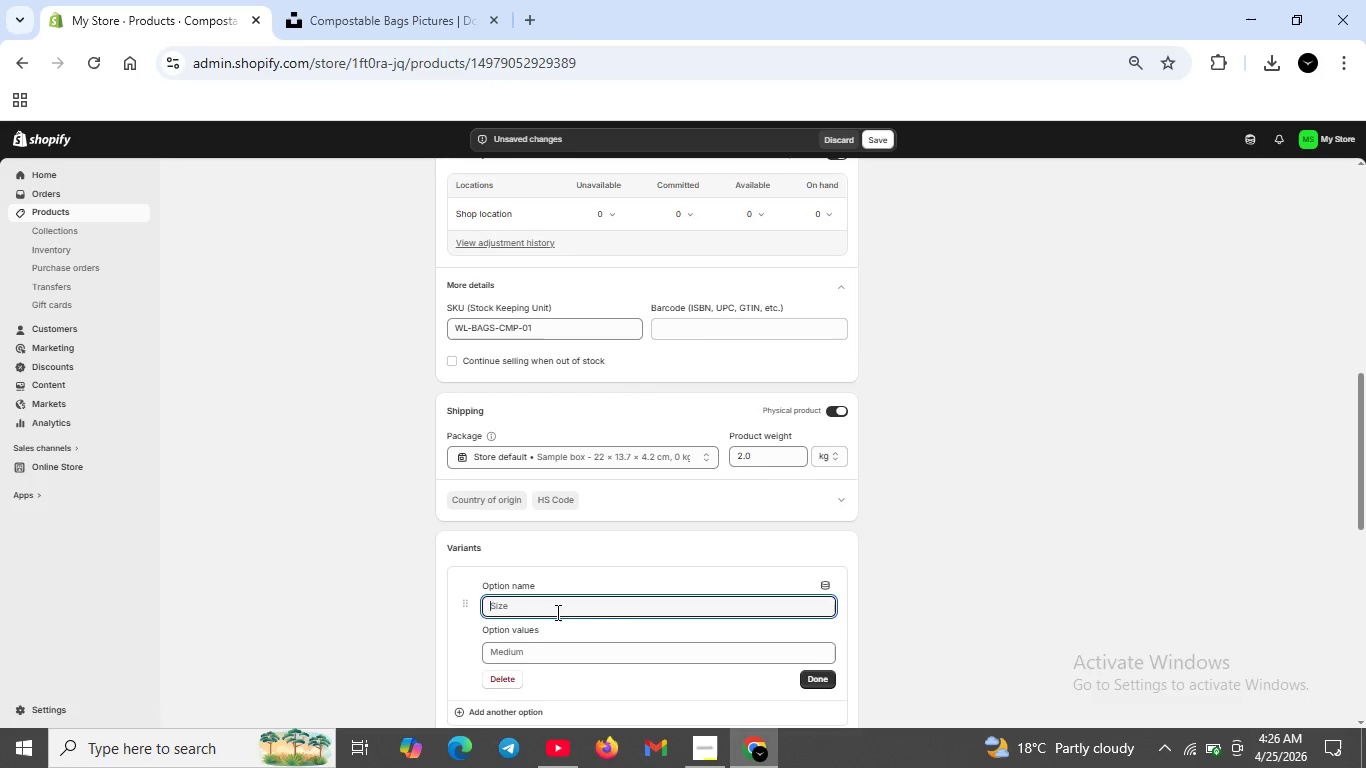 
left_click([556, 612])
 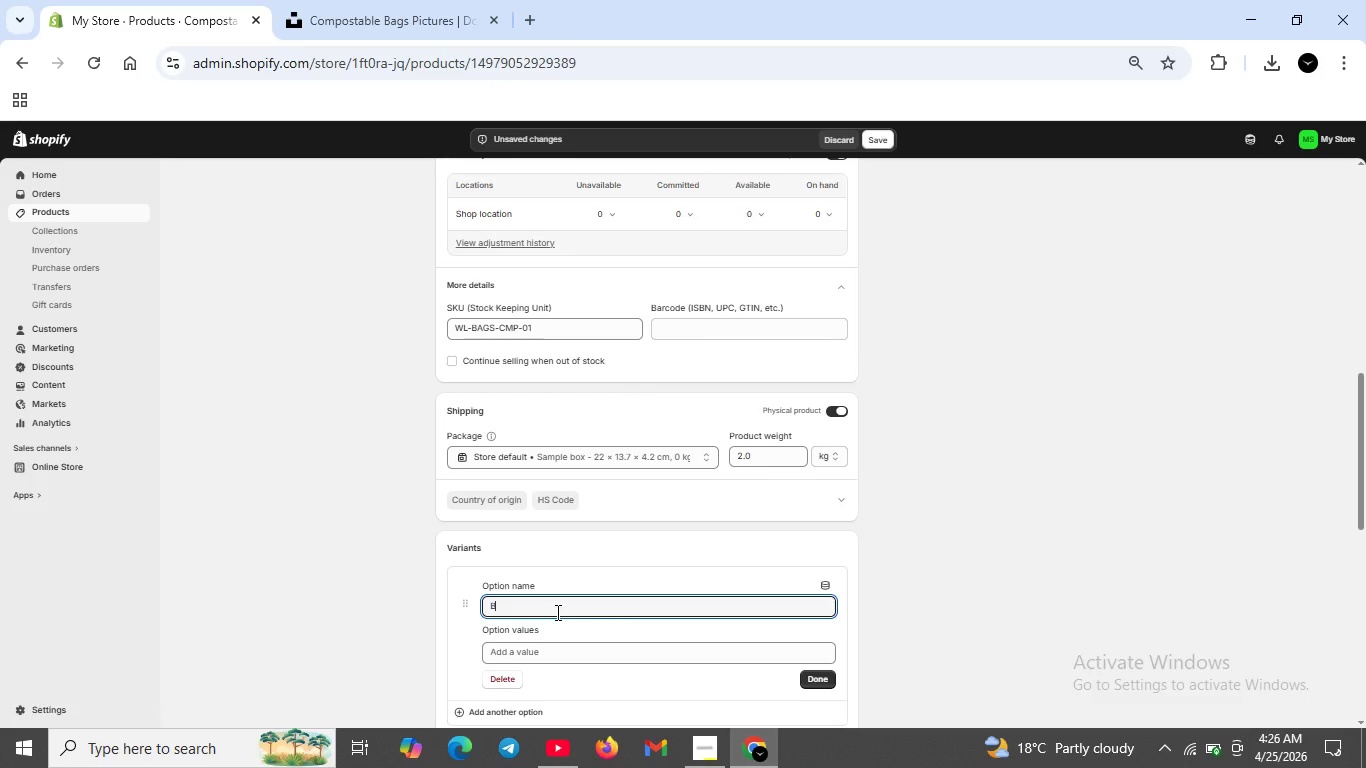 
type(Bag Size )
 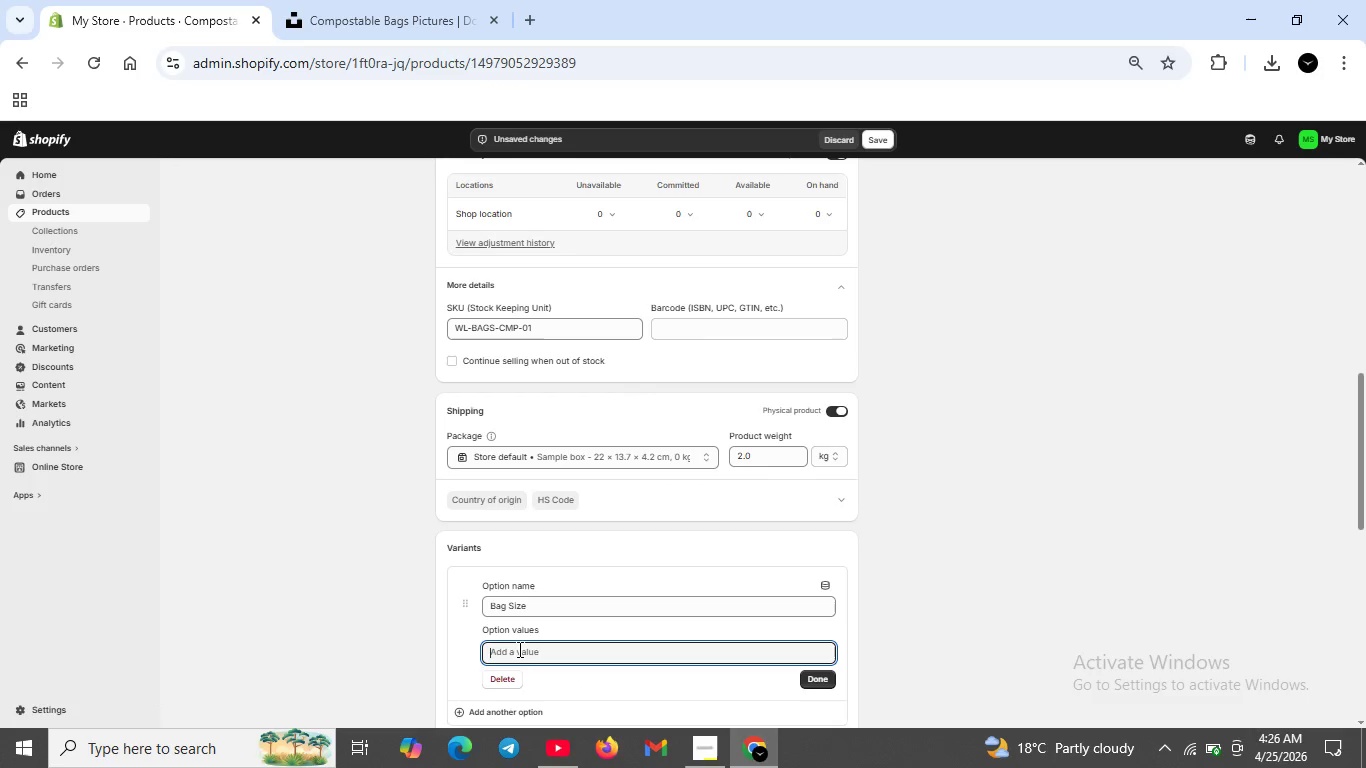 
left_click([518, 649])
 